 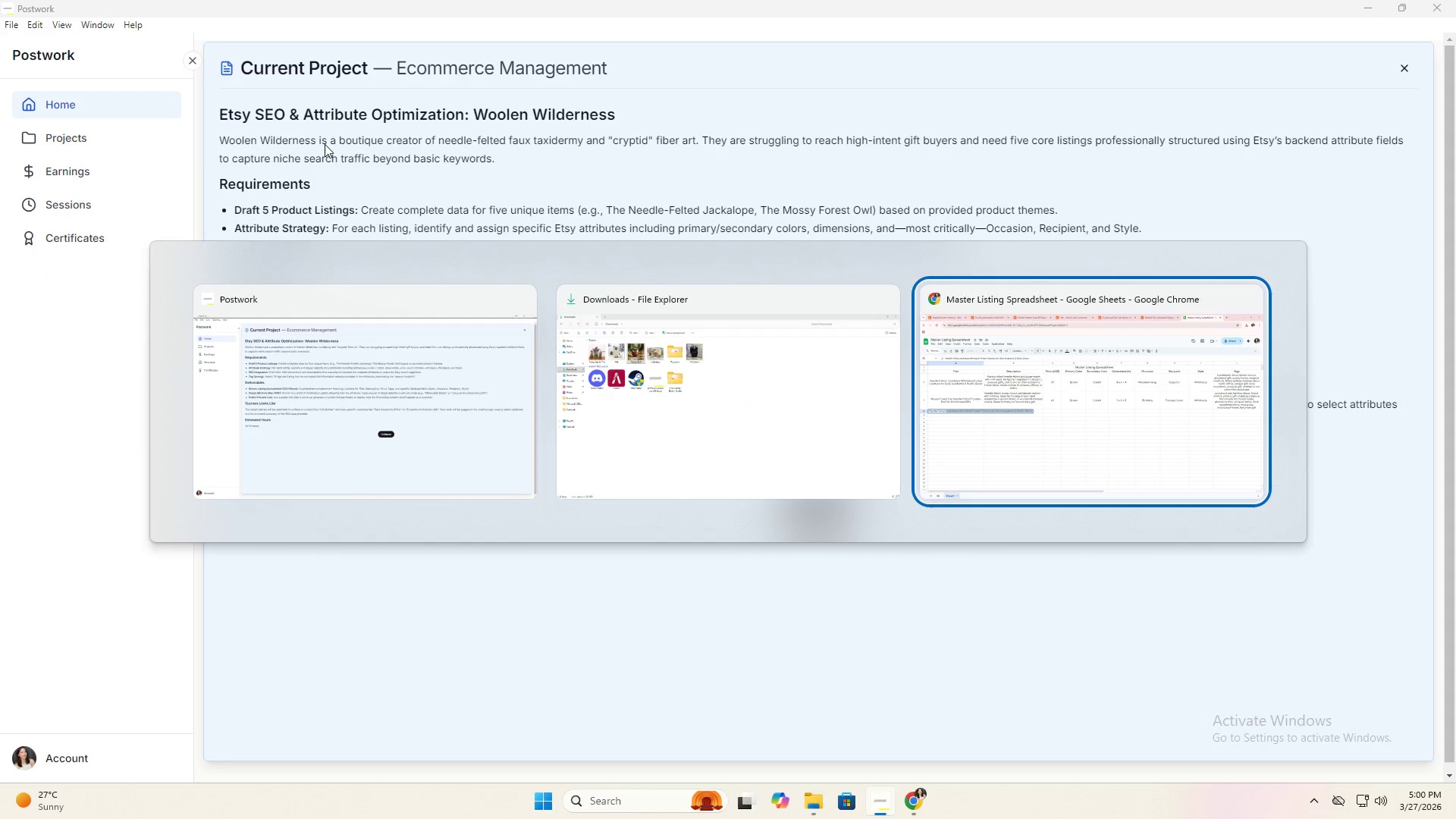 
left_click([494, 0])
 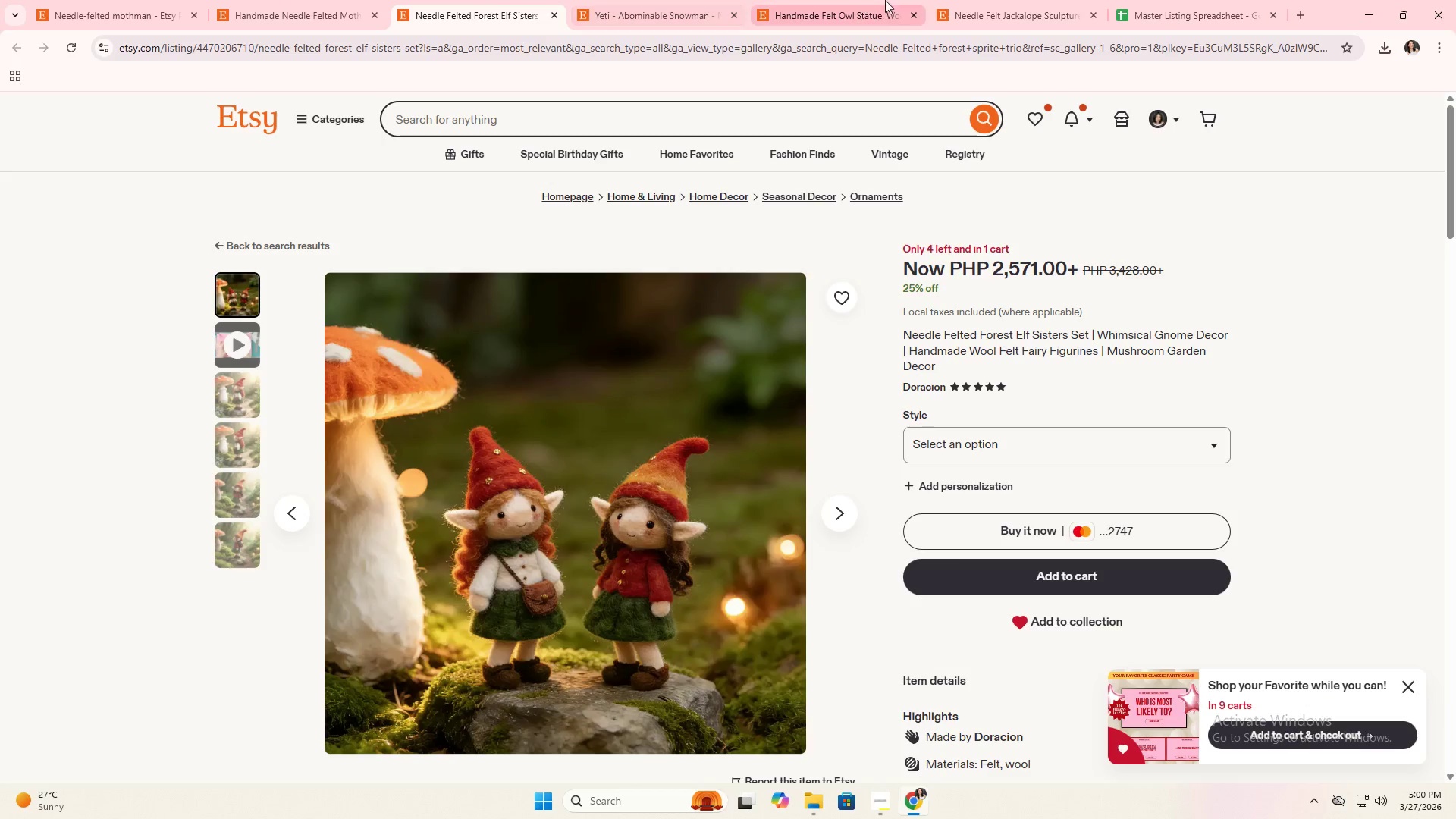 
left_click([1028, 0])
 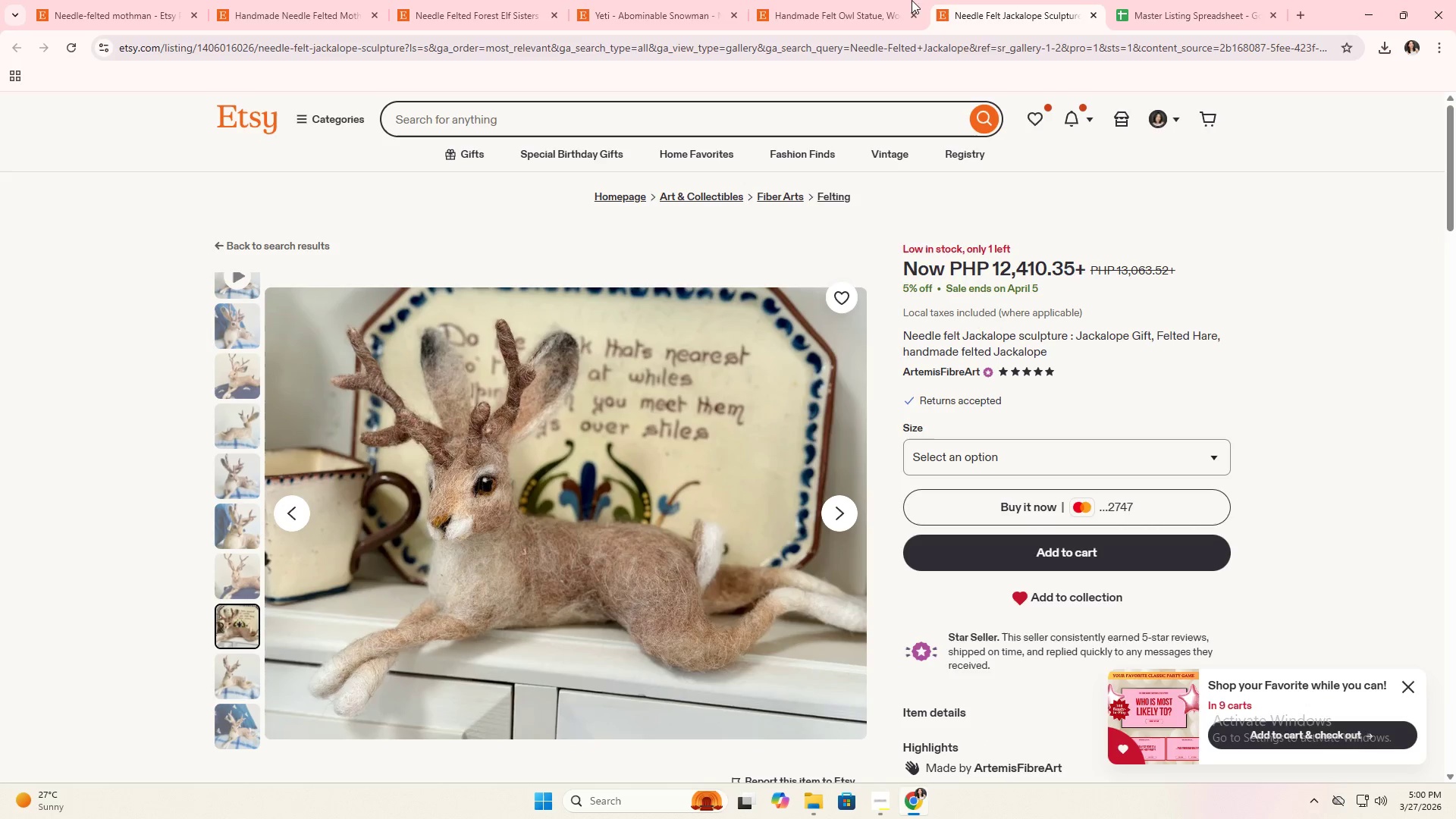 
left_click([305, 0])
 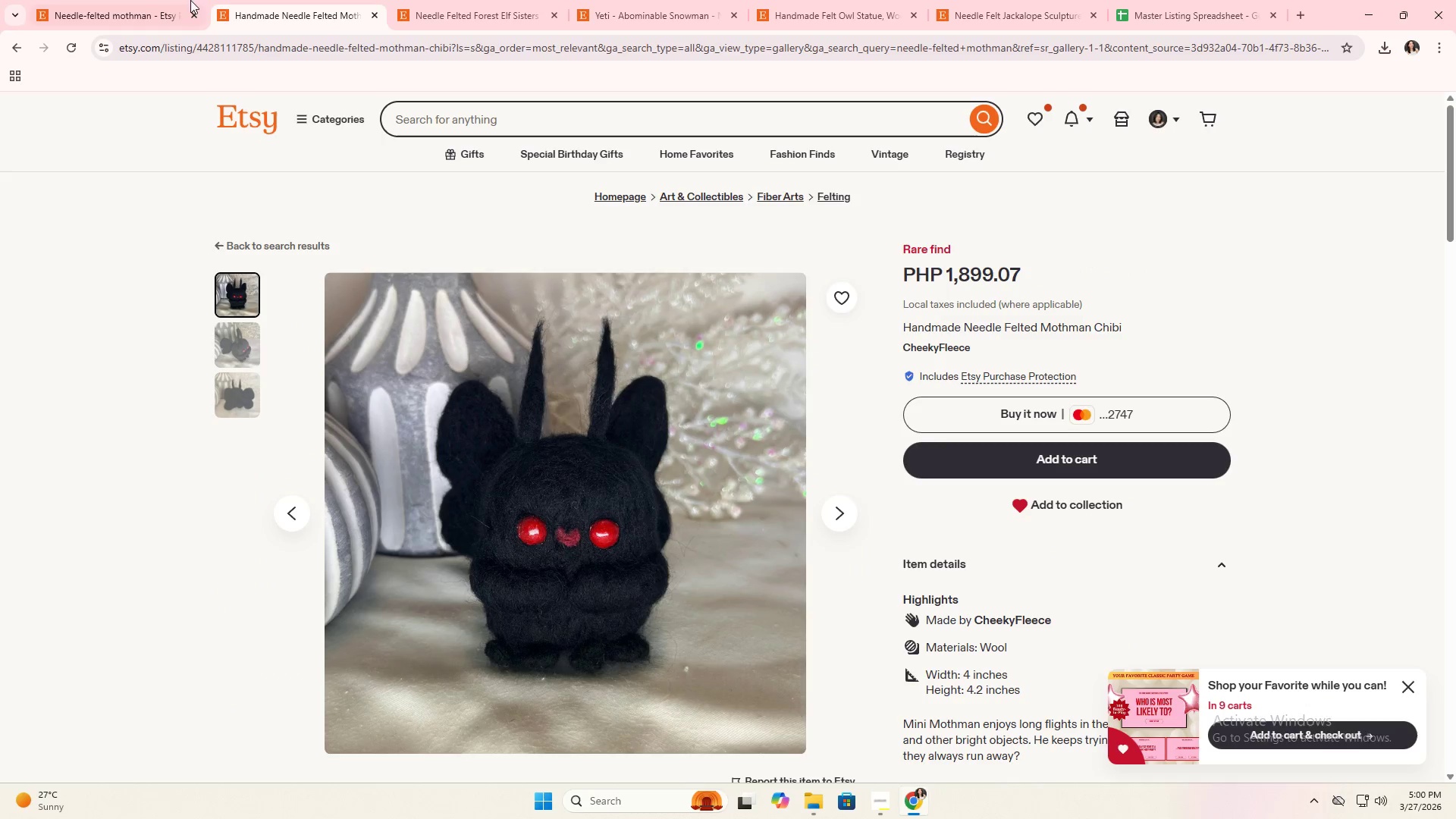 
left_click([159, 0])
 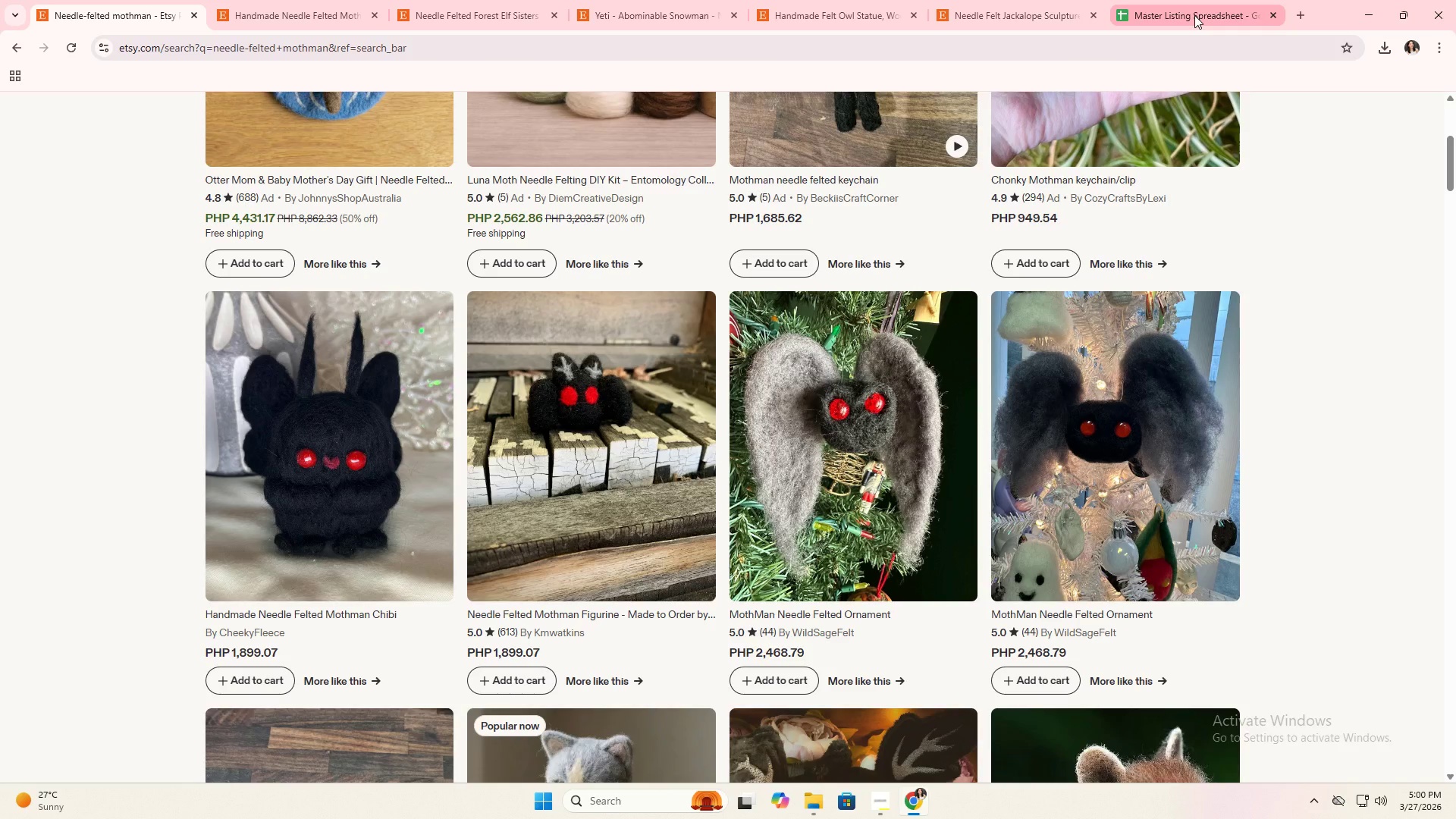 
left_click([1194, 15])
 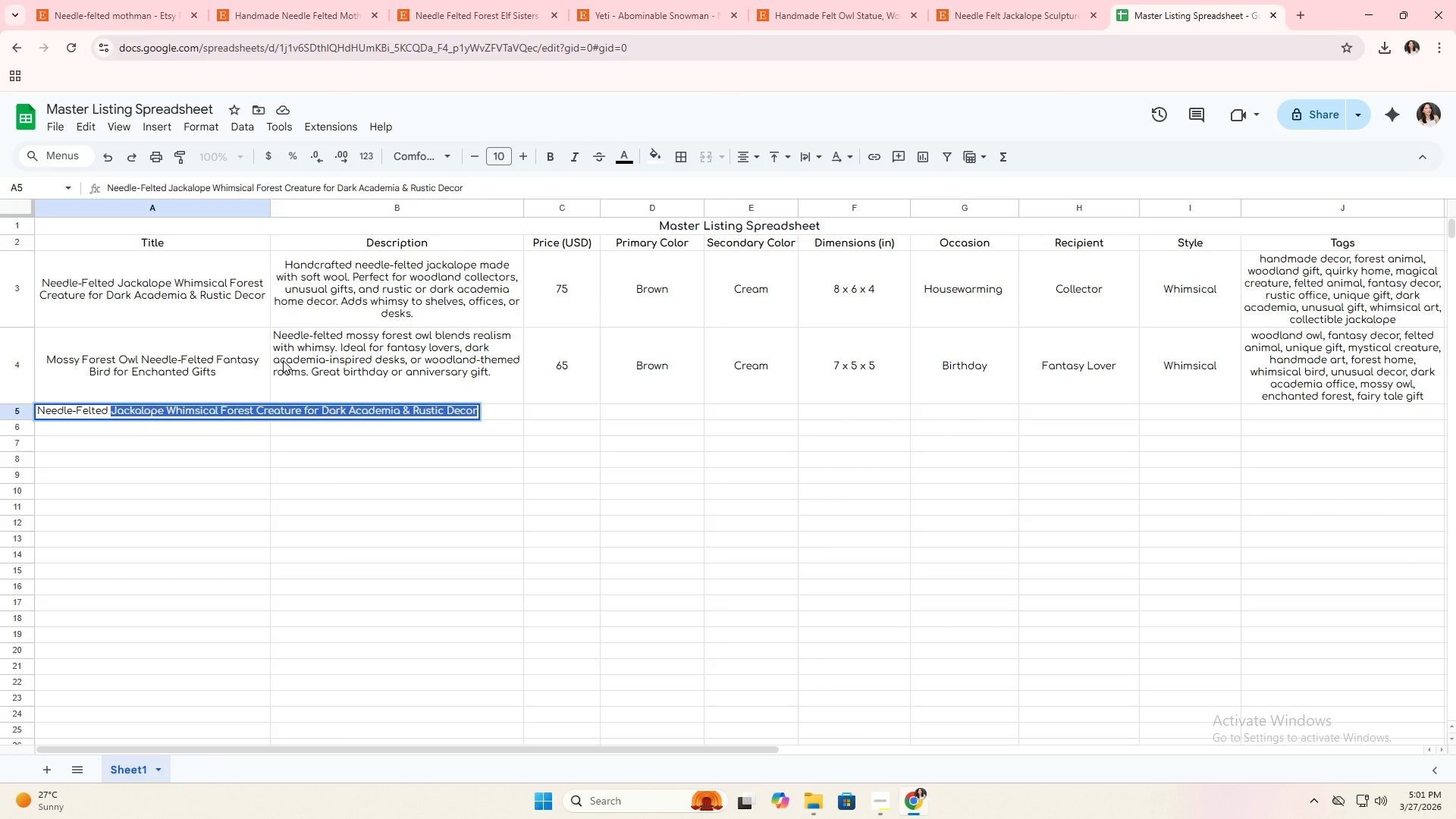 
wait(13.78)
 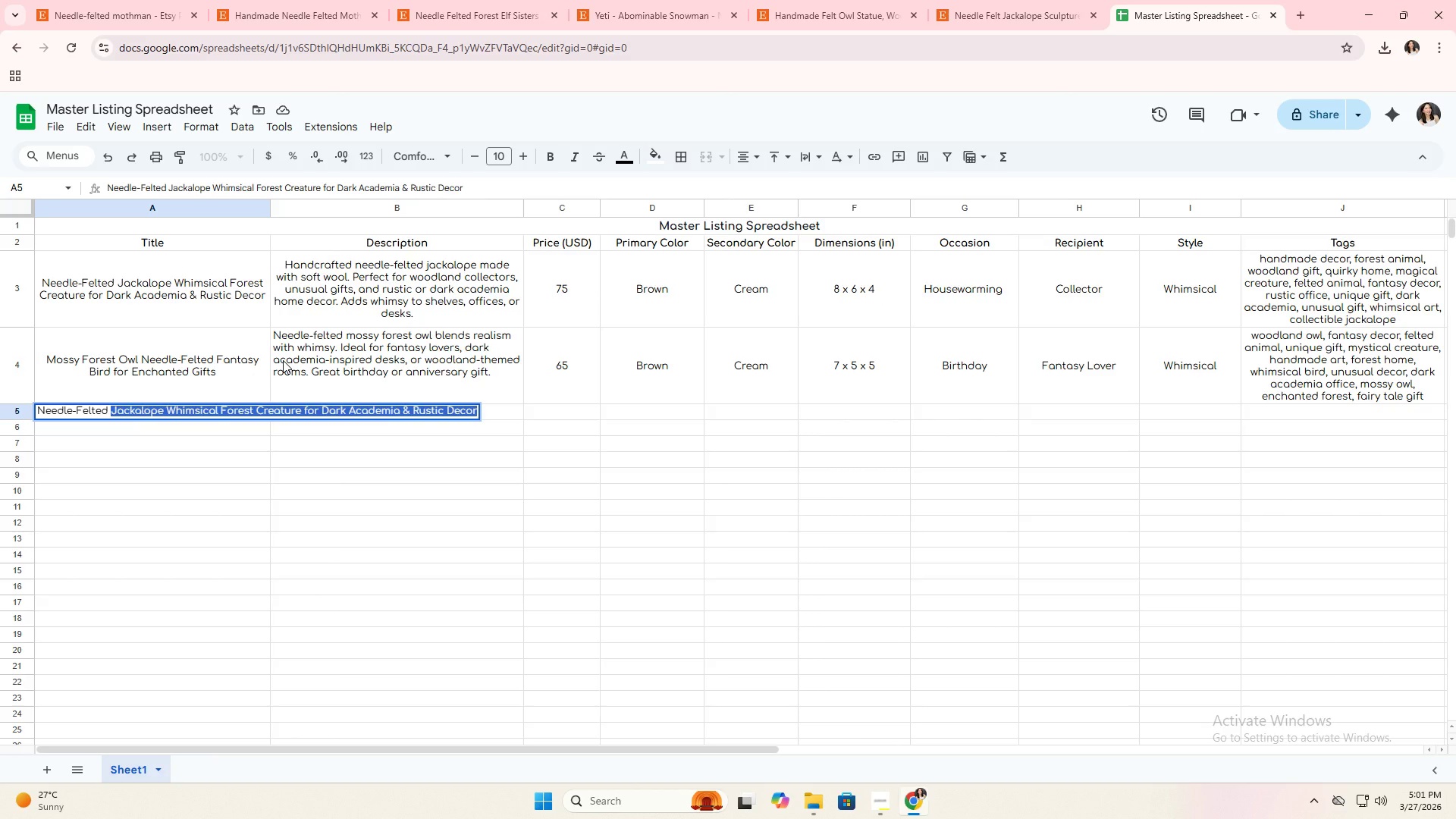 
type(Yeti b)
key(Backspace)
type(Bust Cozy w)
key(Backspace)
type(Winter Creature Art for Office & Hone)
key(Backspace)
key(Backspace)
type(me)
 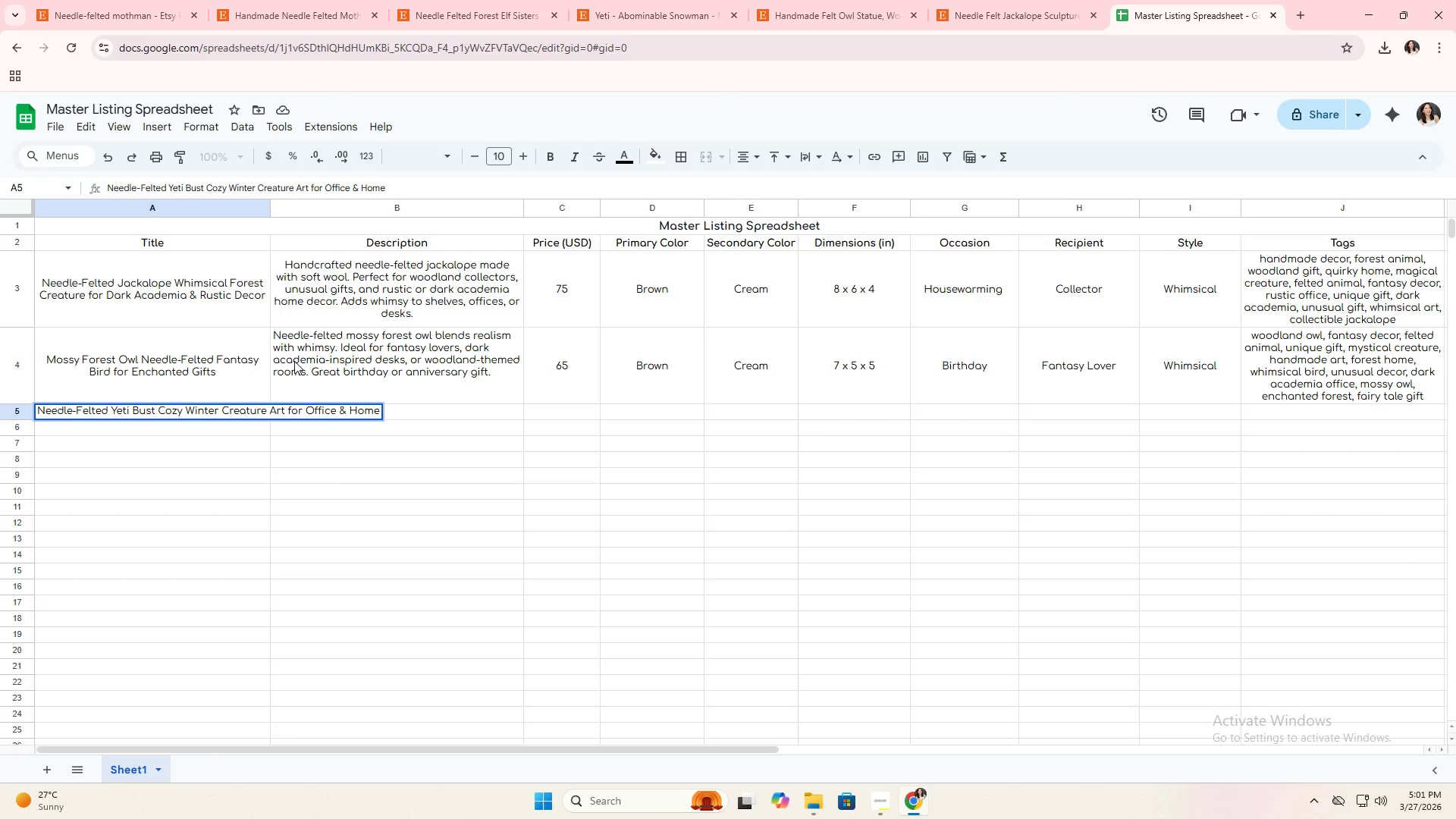 
left_click([469, 403])
 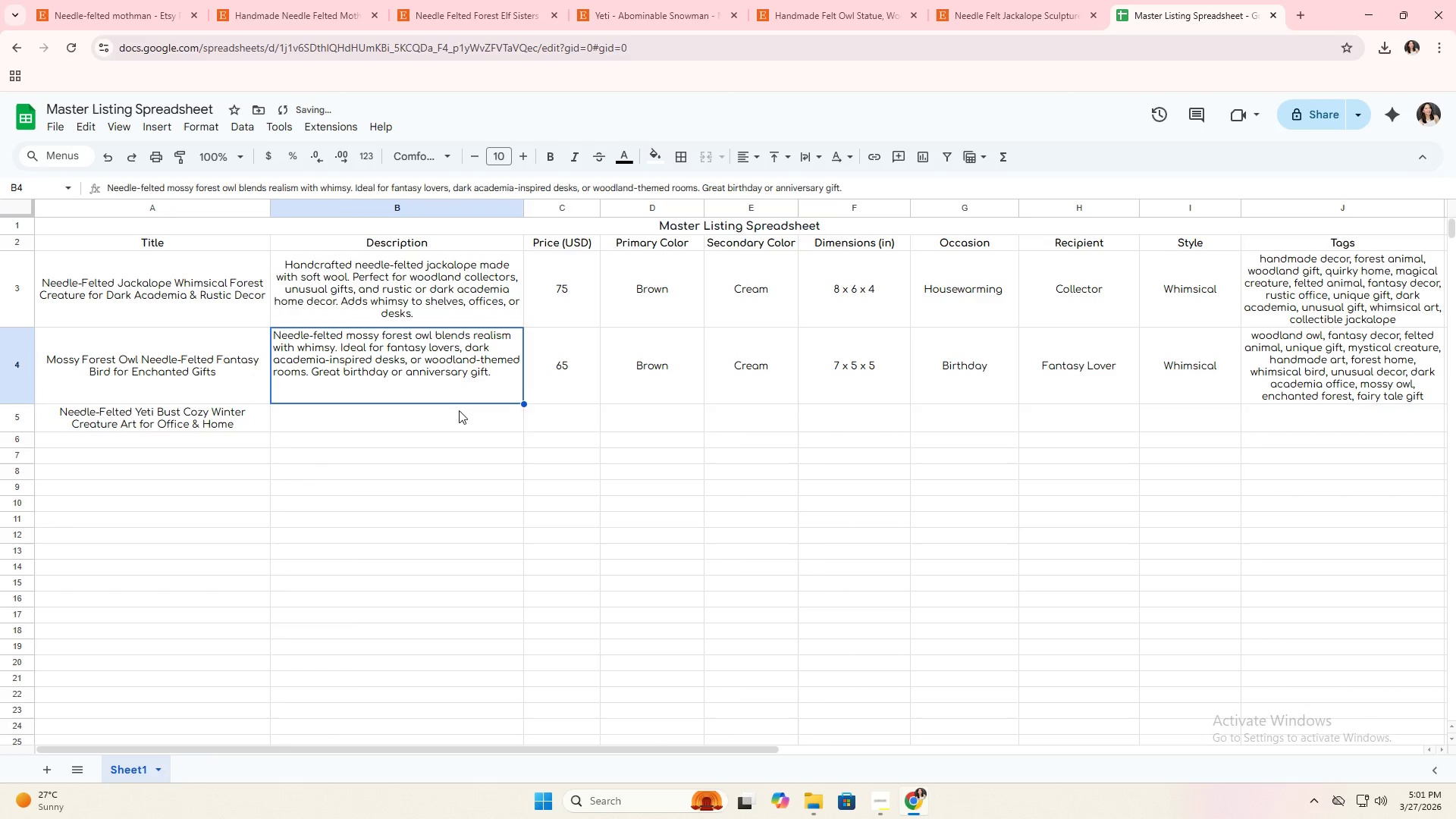 
left_click([453, 418])
 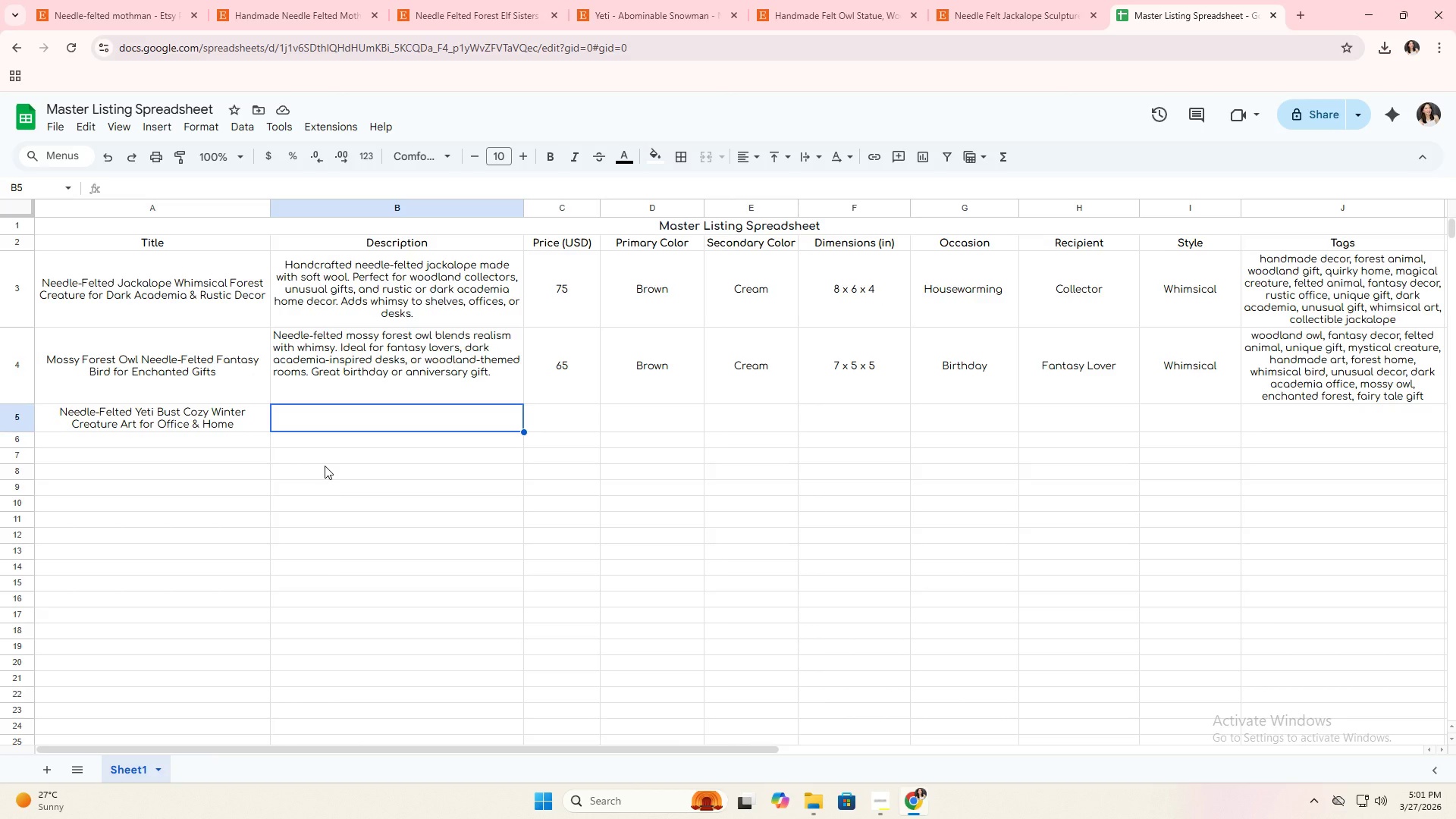 
wait(15.69)
 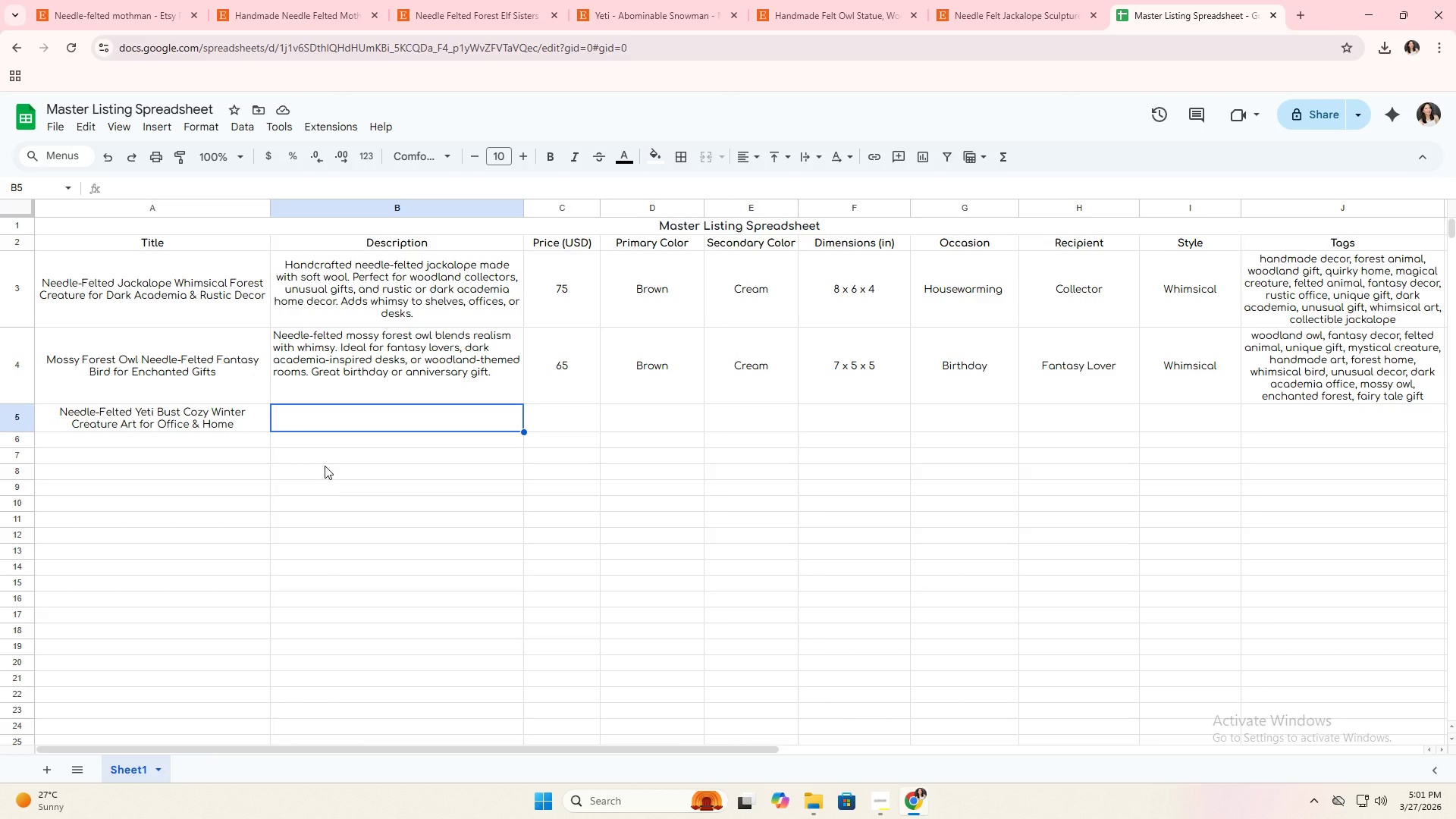 
left_click([422, 377])
 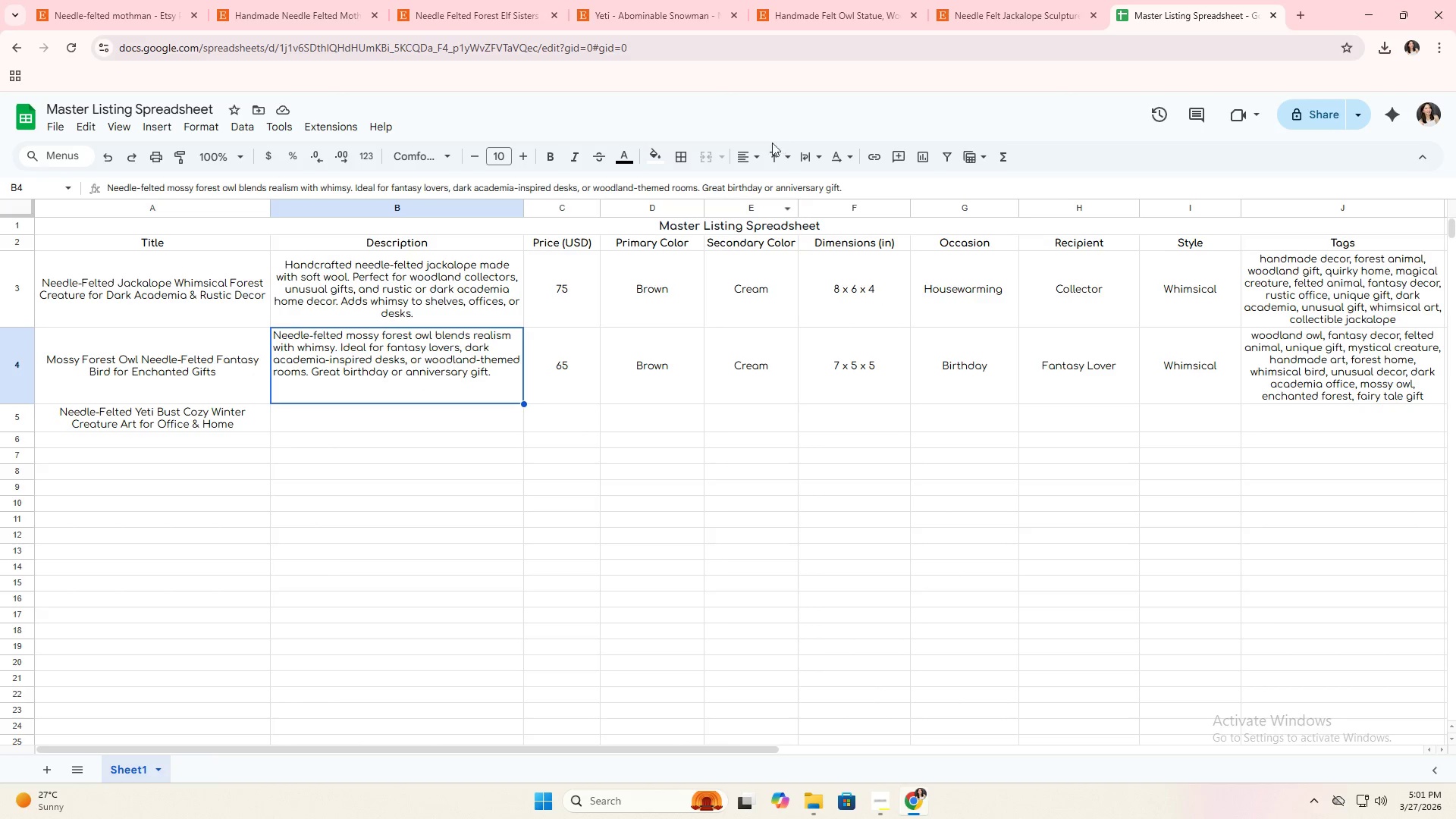 
left_click([757, 155])
 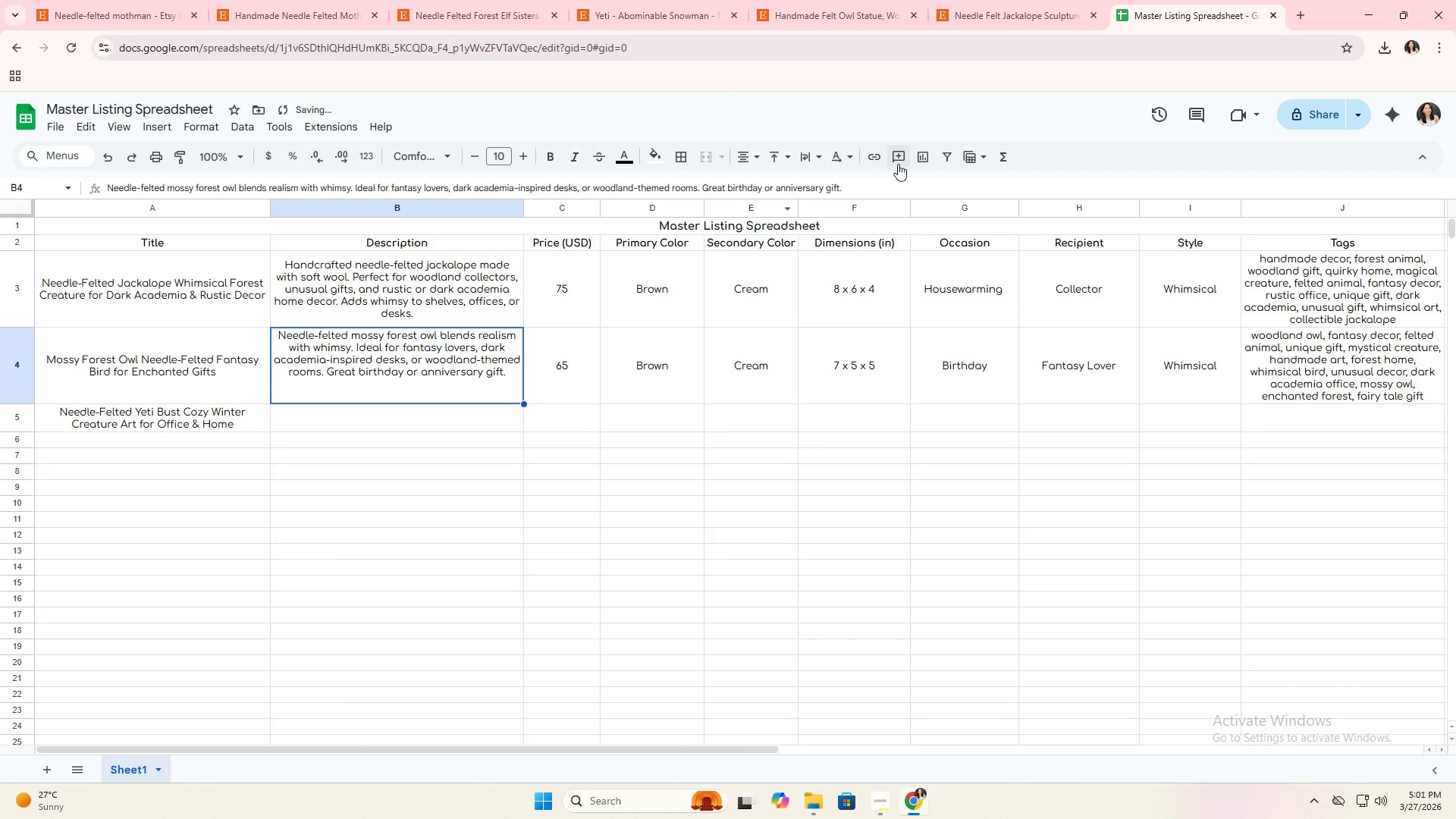 
left_click([809, 159])
 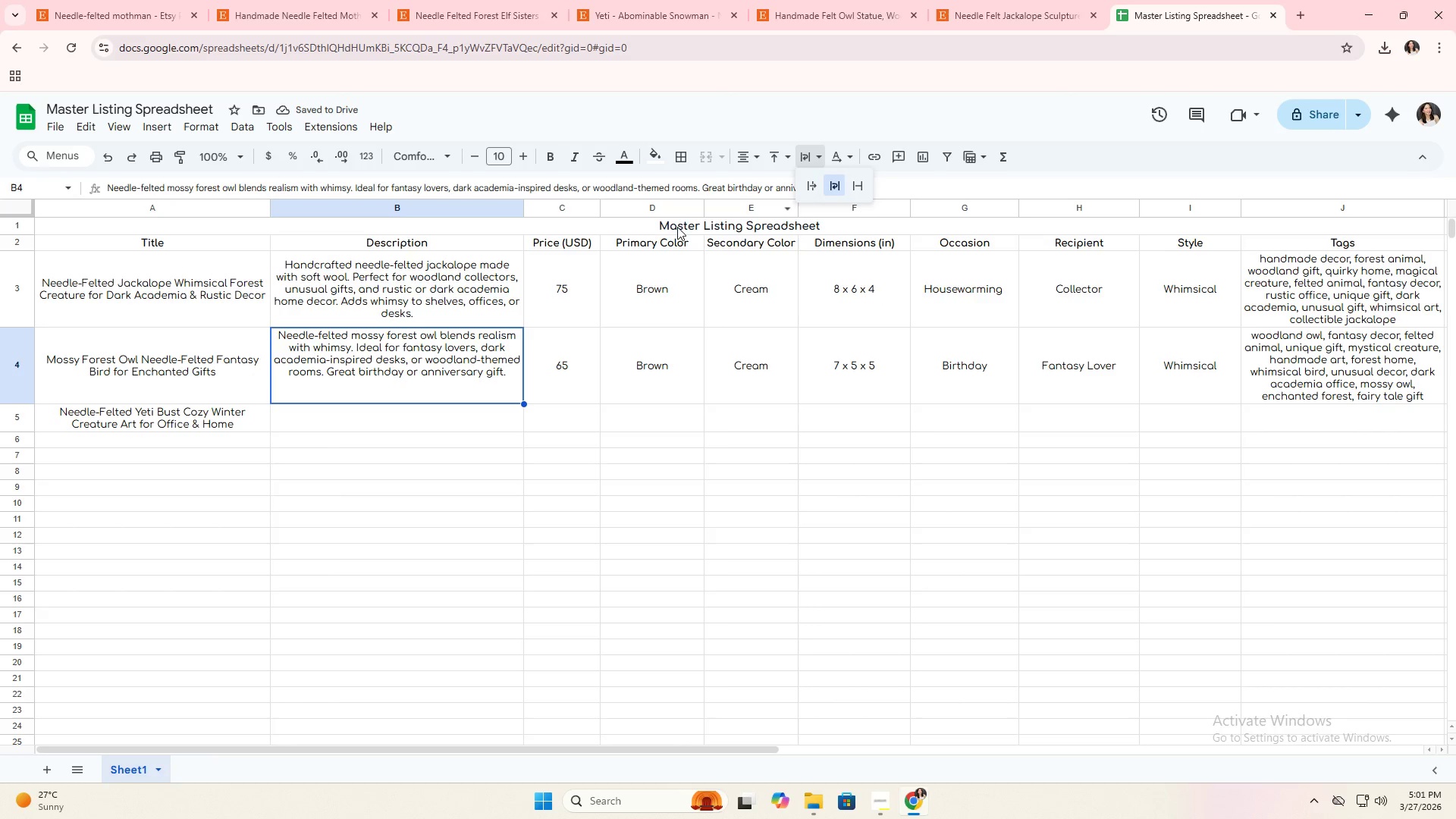 
left_click([786, 152])
 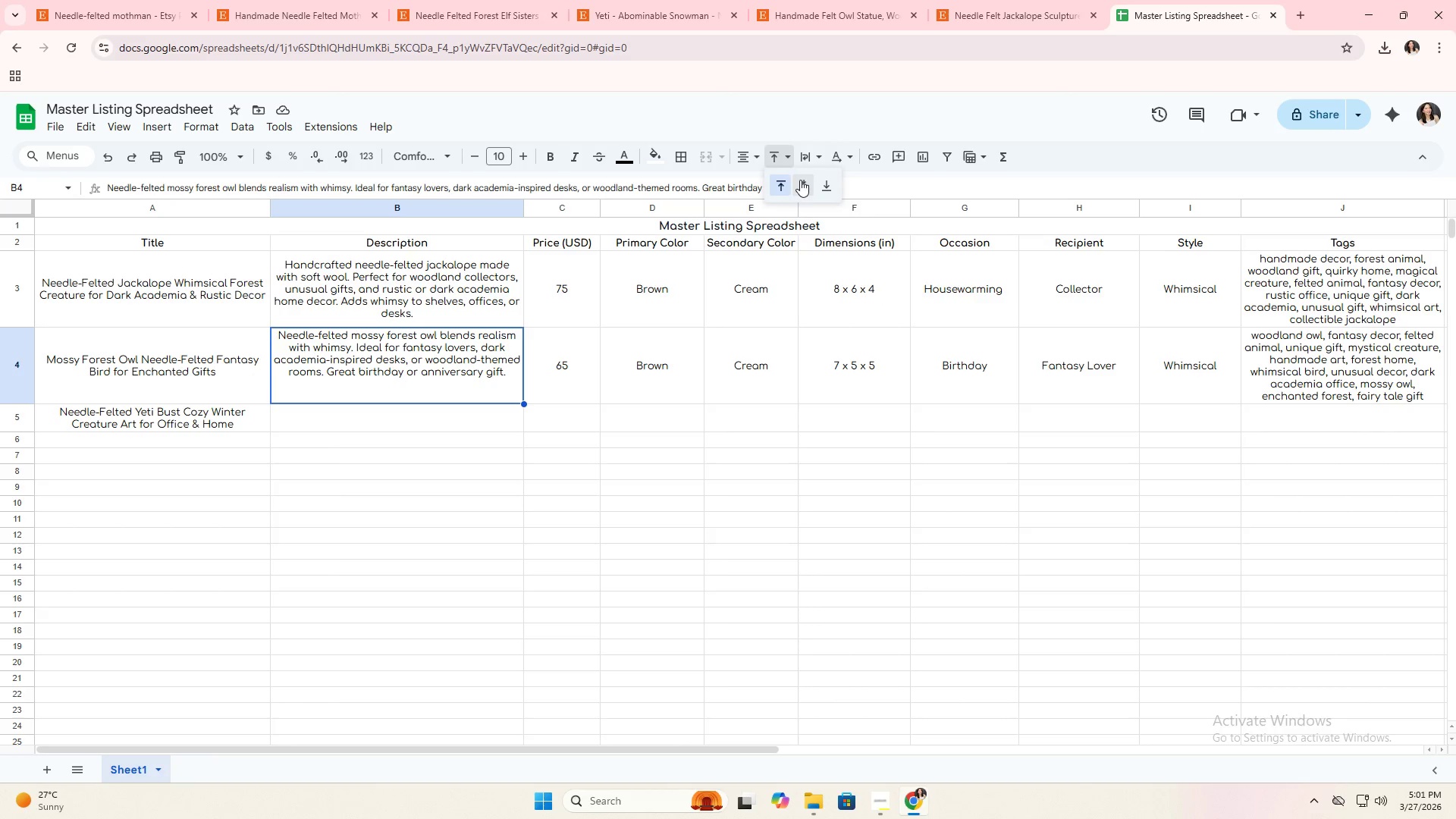 
left_click([801, 180])
 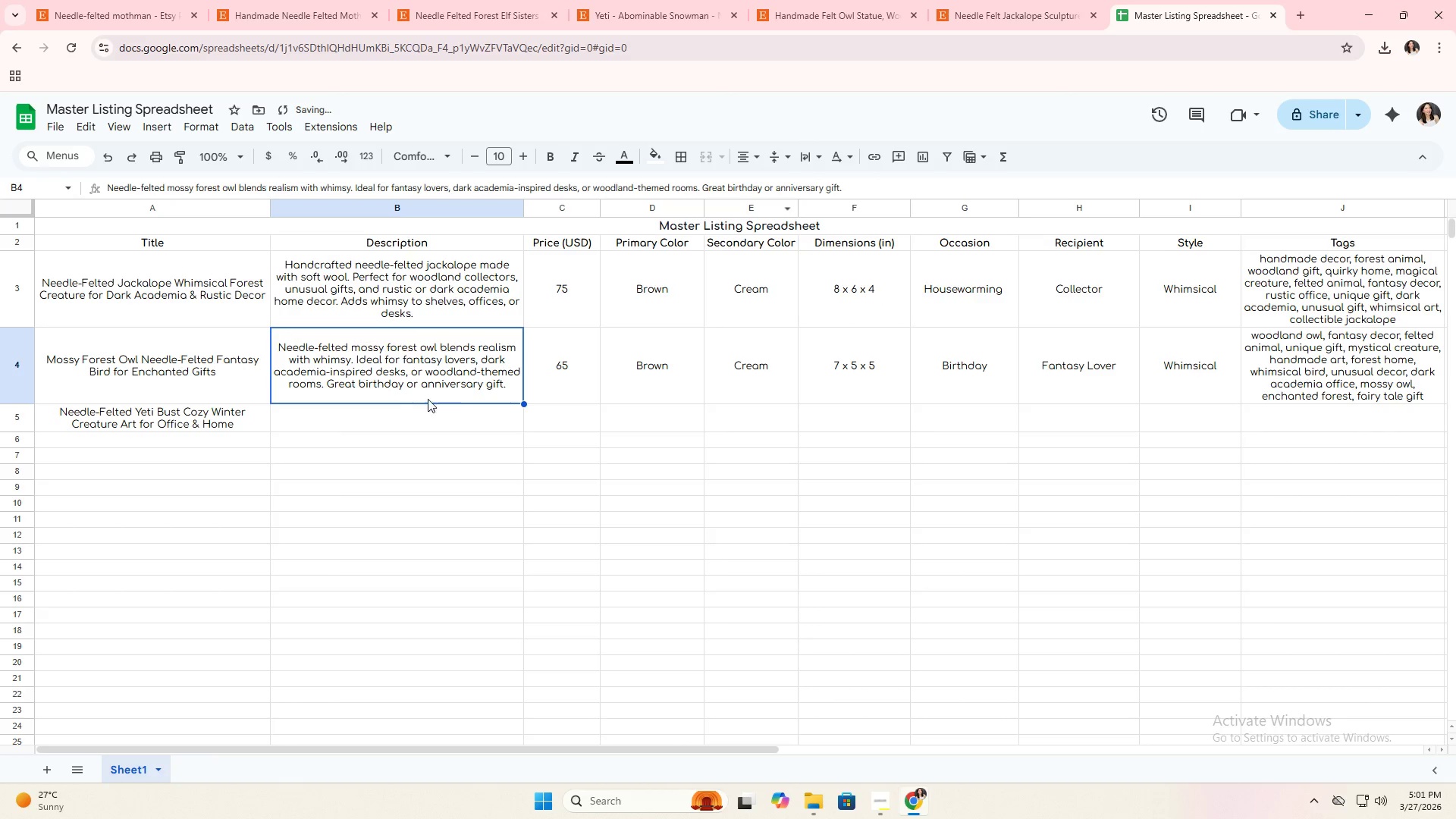 
left_click([410, 406])
 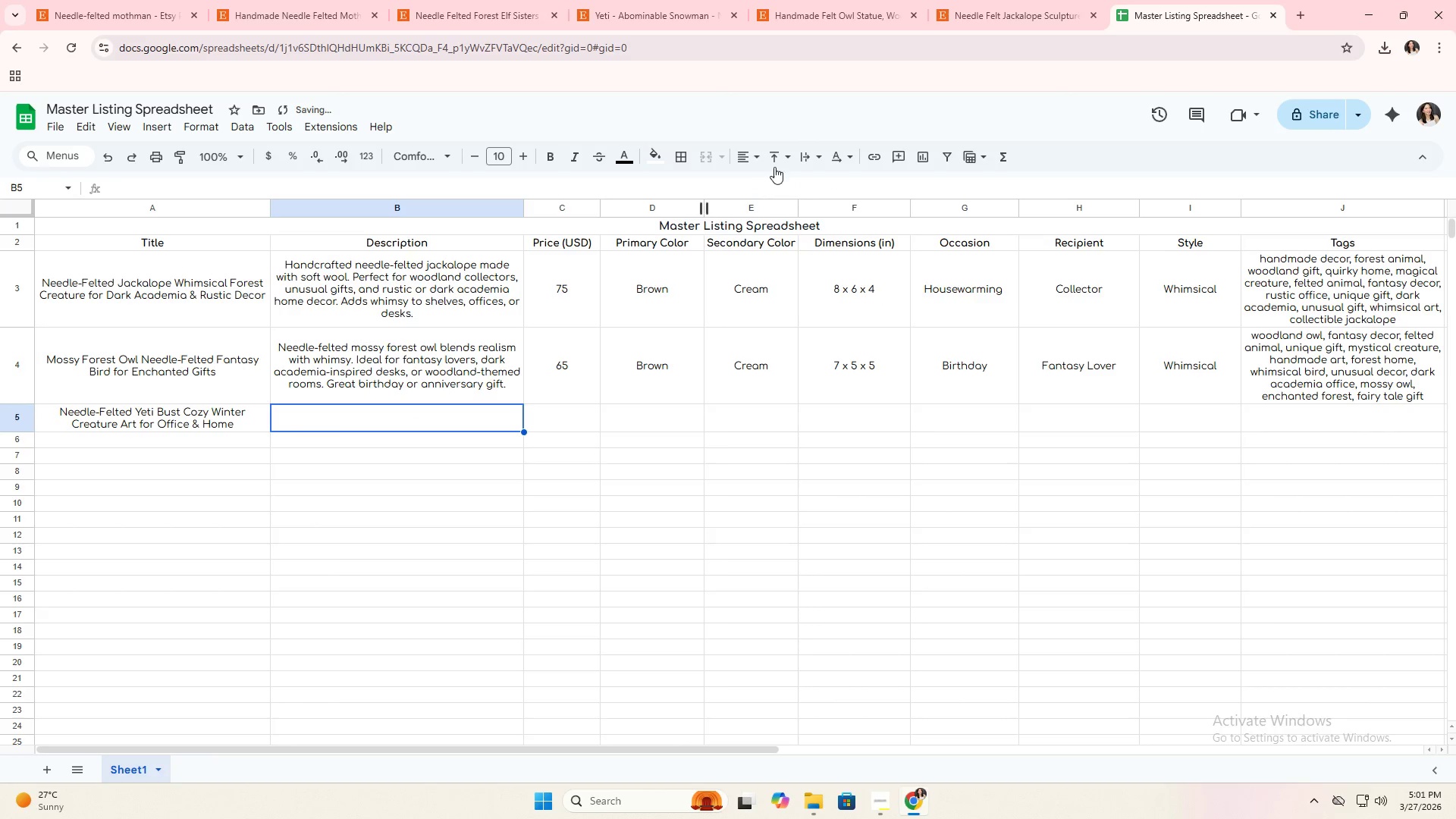 
left_click([779, 161])
 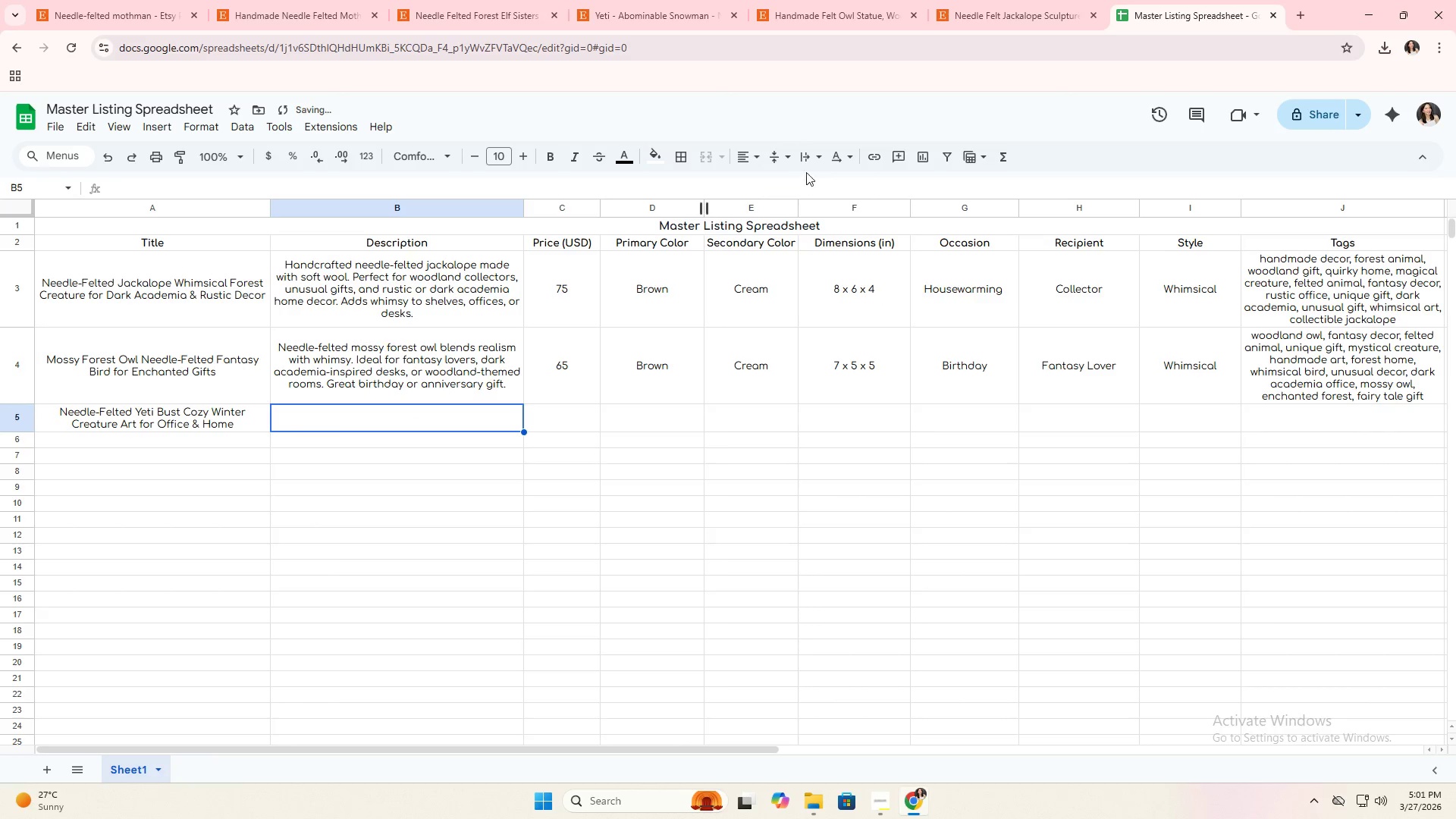 
double_click([805, 153])
 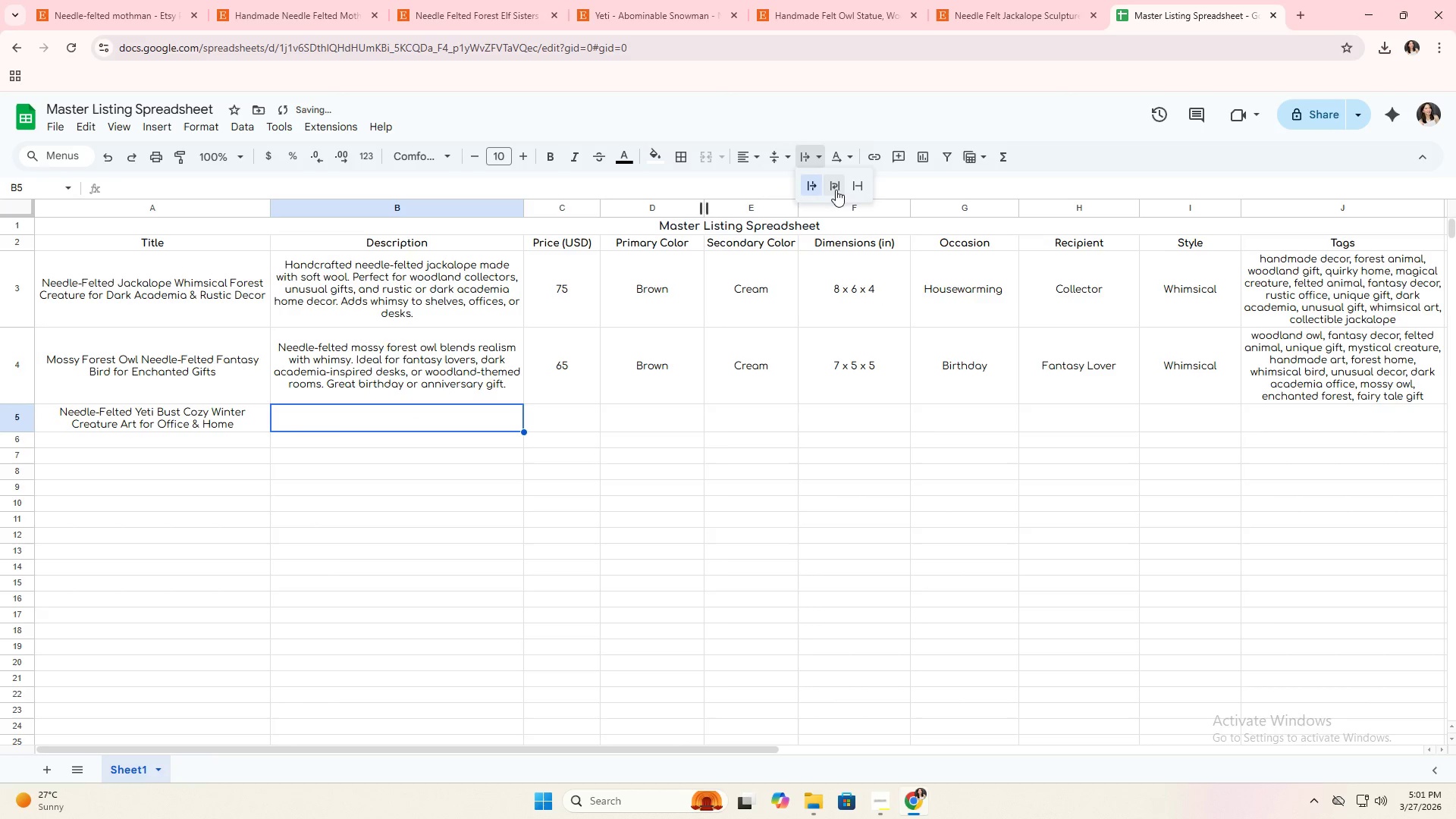 
left_click([836, 190])
 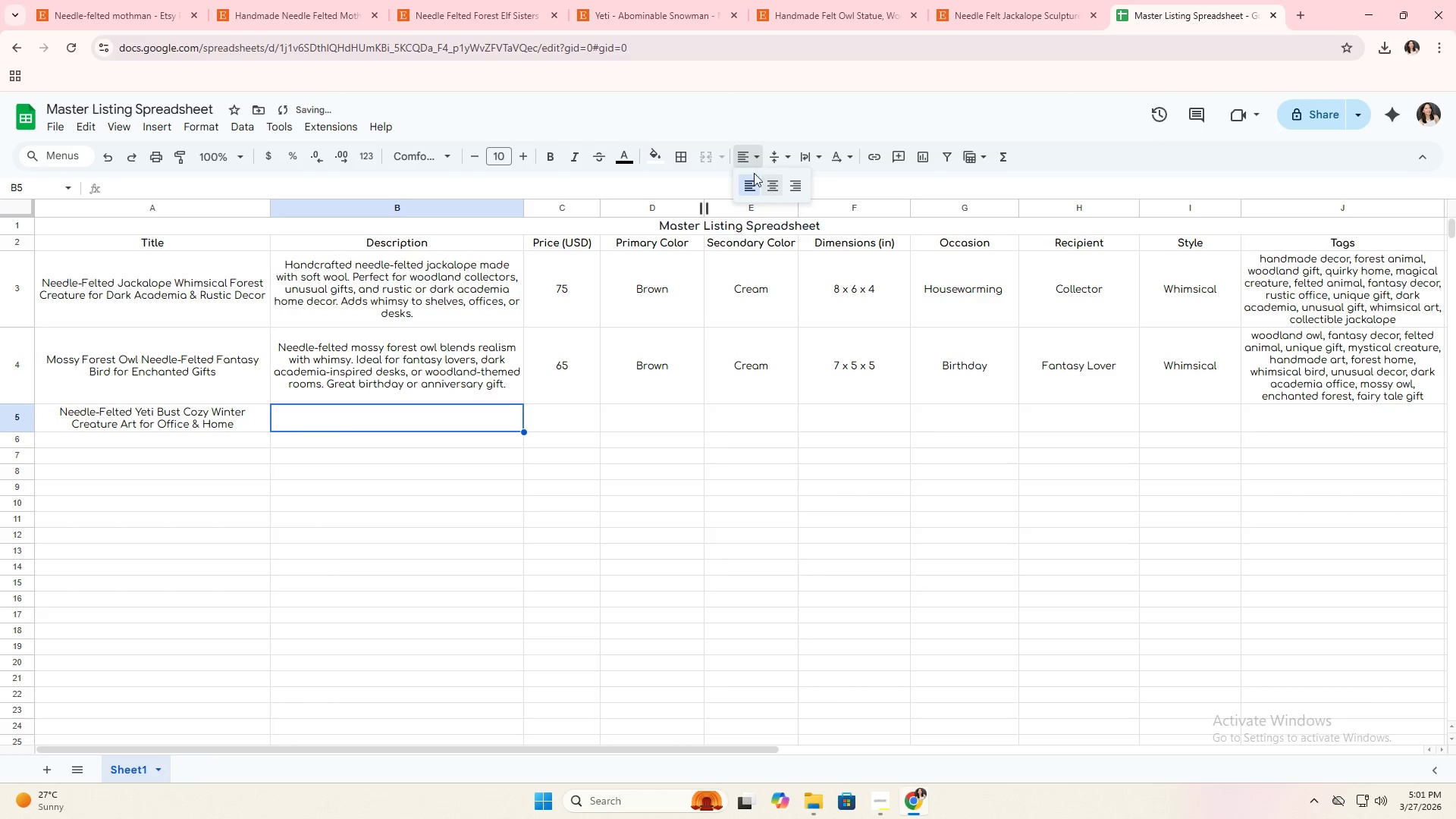 
left_click_drag(start_coordinate=[788, 184], to_coordinate=[780, 187])
 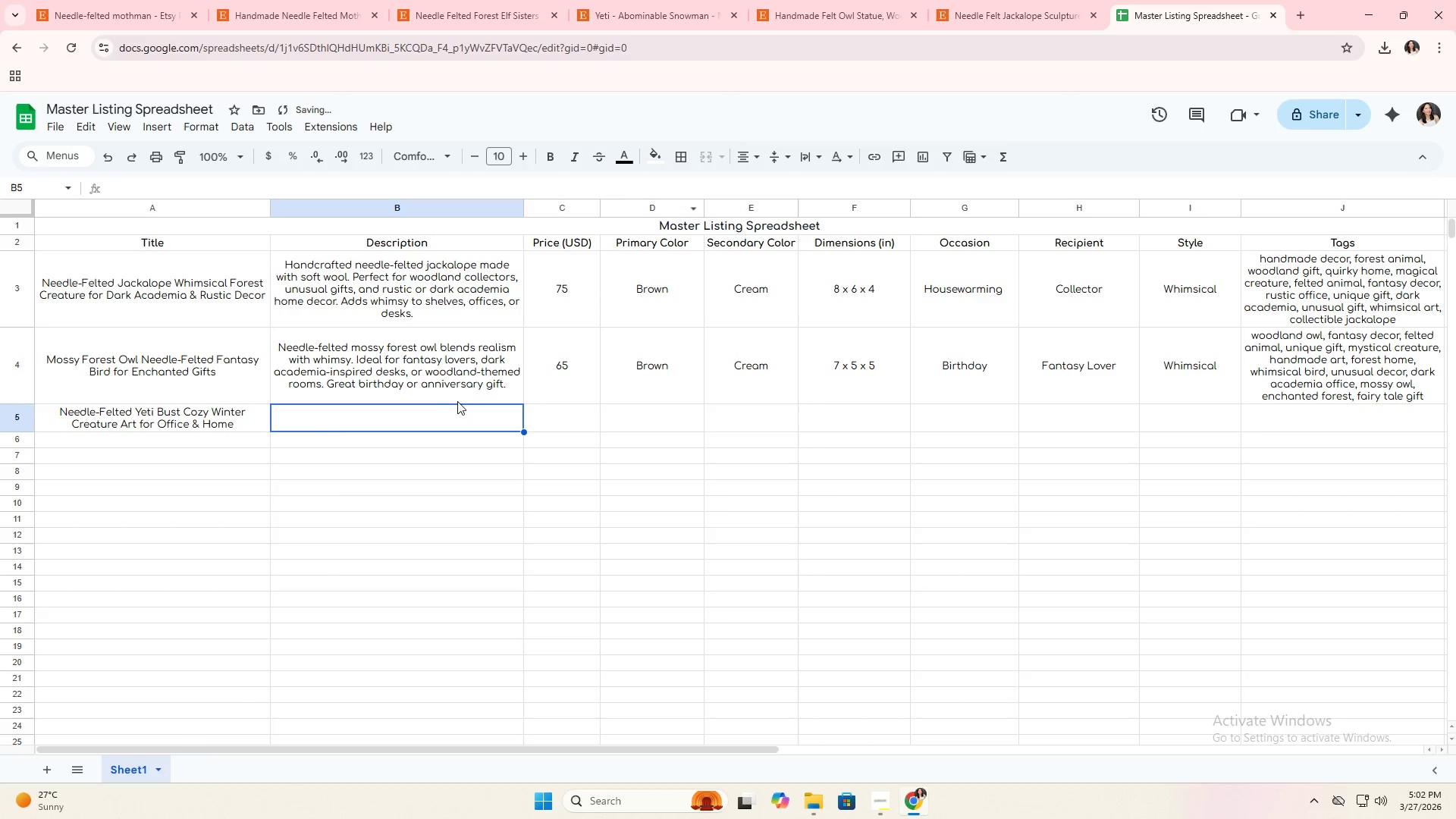 
double_click([445, 416])
 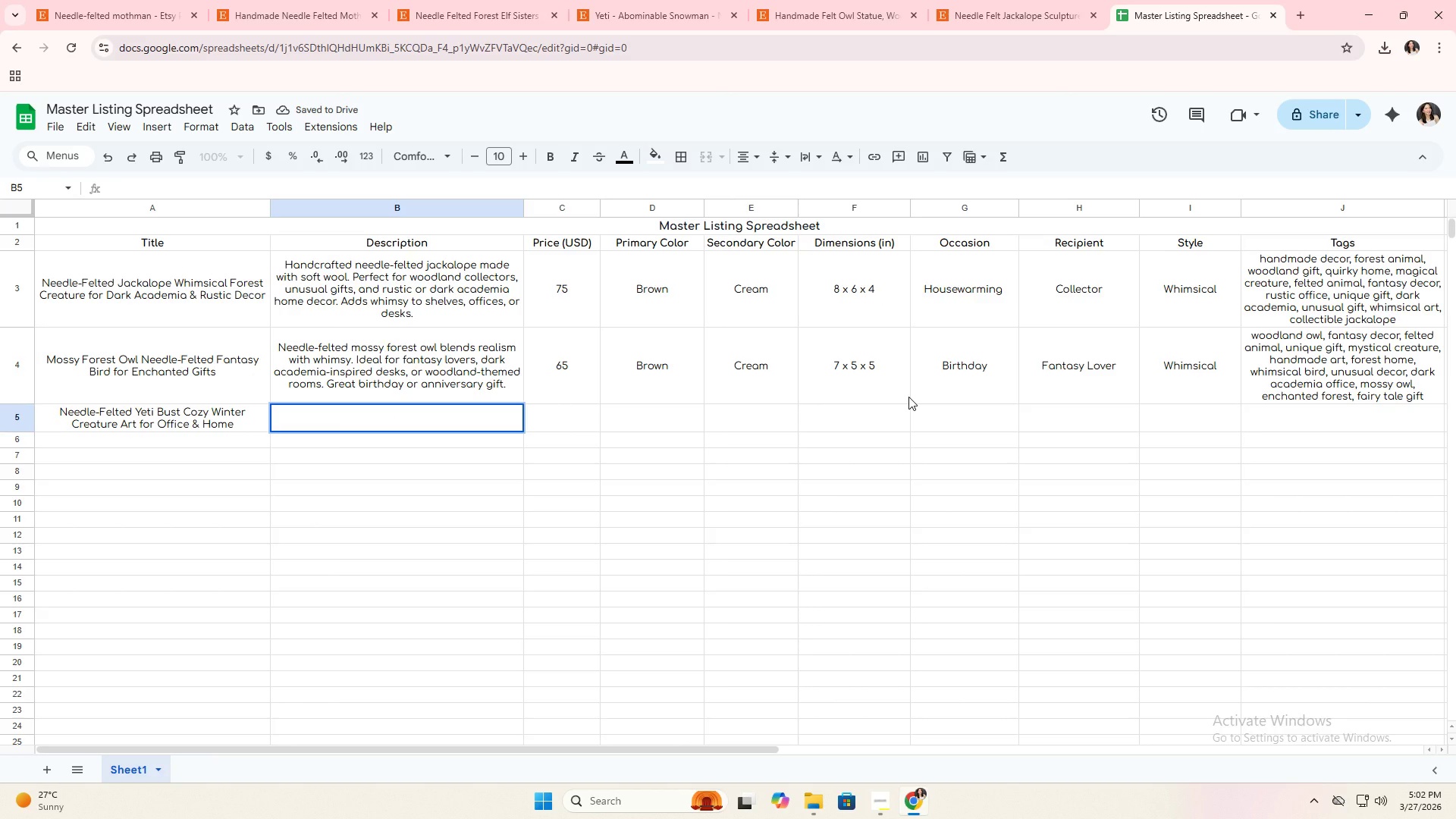 
type(Handcrafter)
key(Backspace)
type(d felted yeti)
 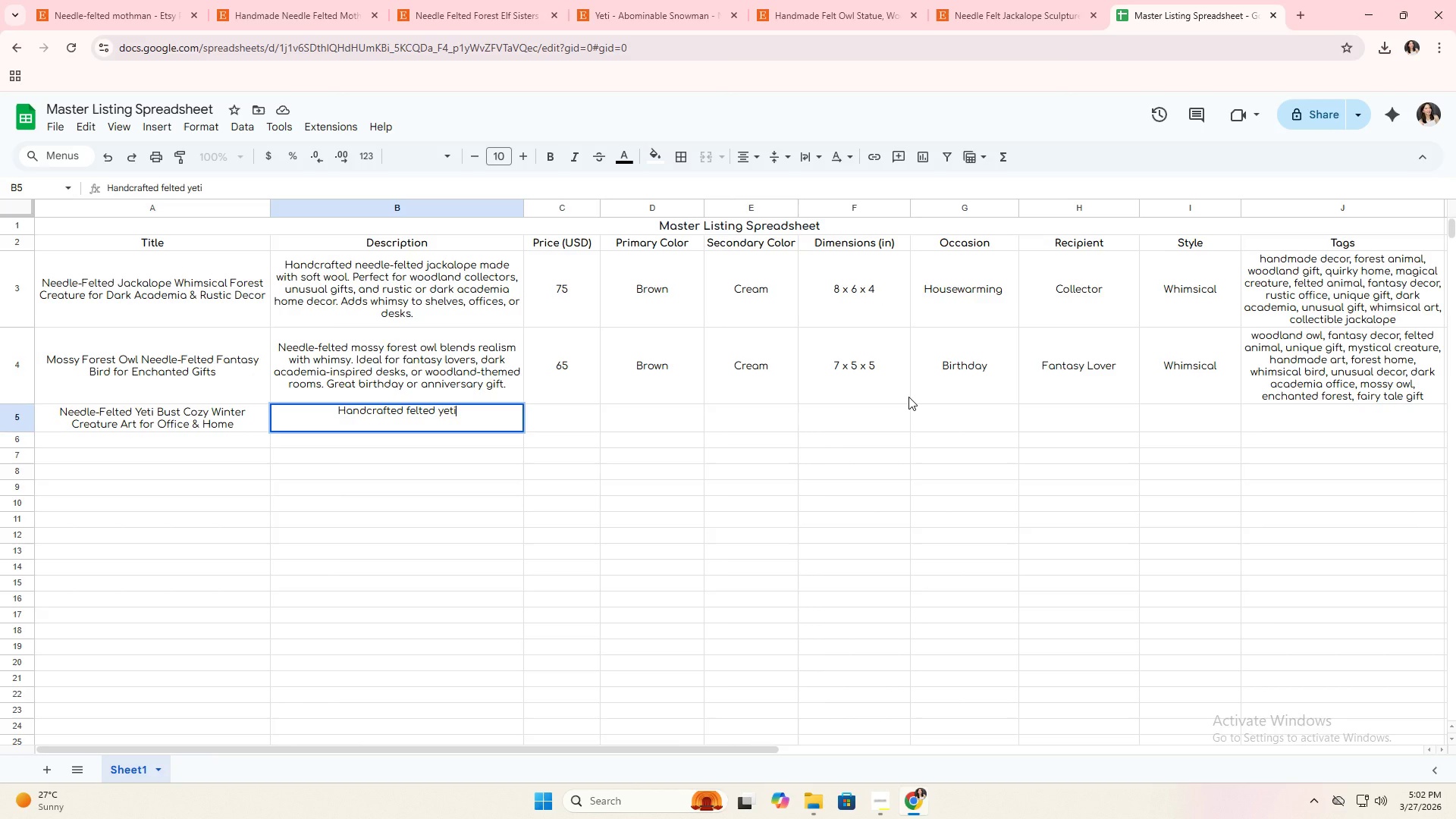 
type( bust adds charm to any office or study nook. Soft wool fibers with lifelike texture )
 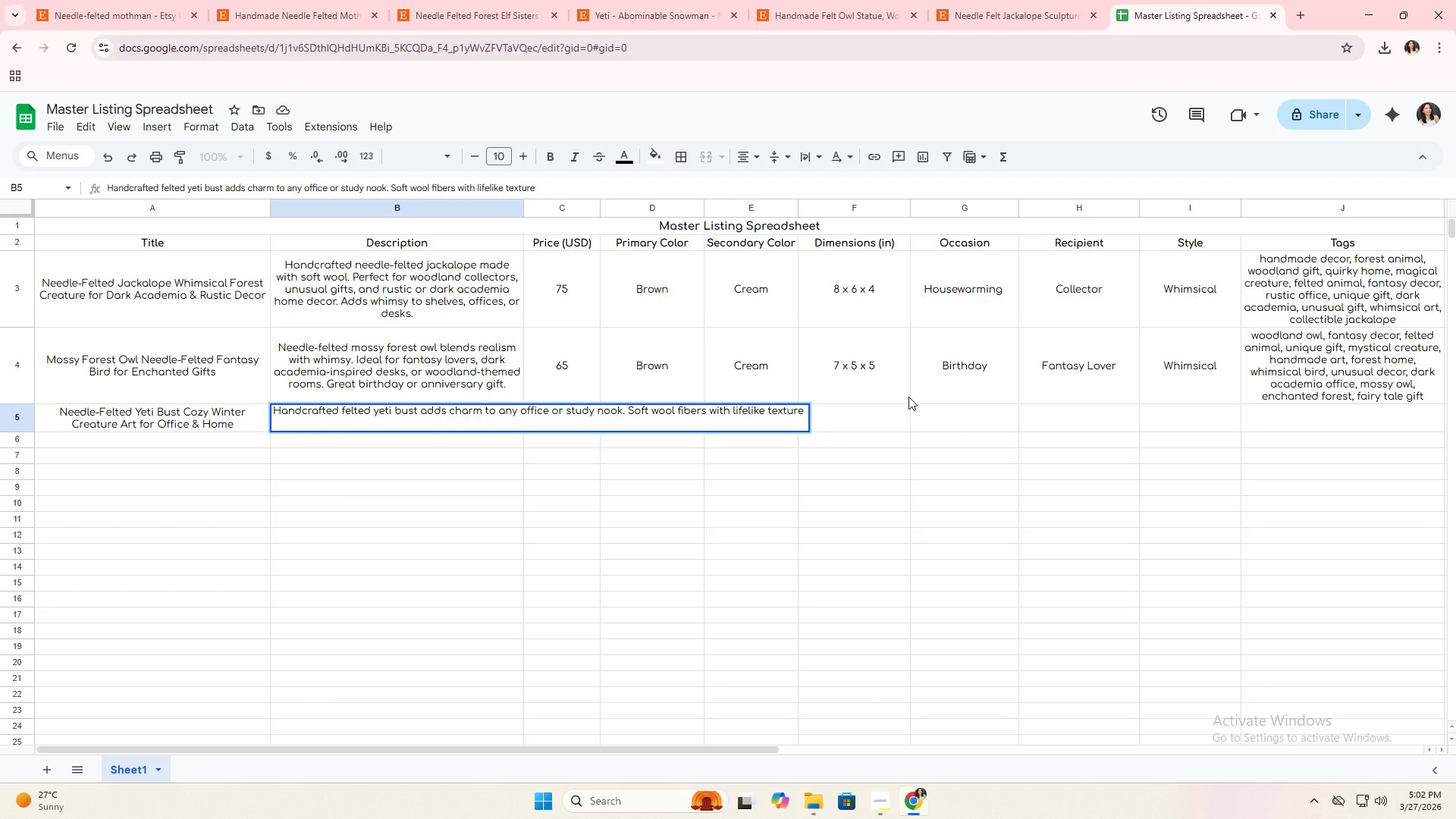 
type(make it a conversar)
key(Backspace)
type(tion starter and cozy collectibe )
key(Backspace)
type(. )
key(Backspace)
 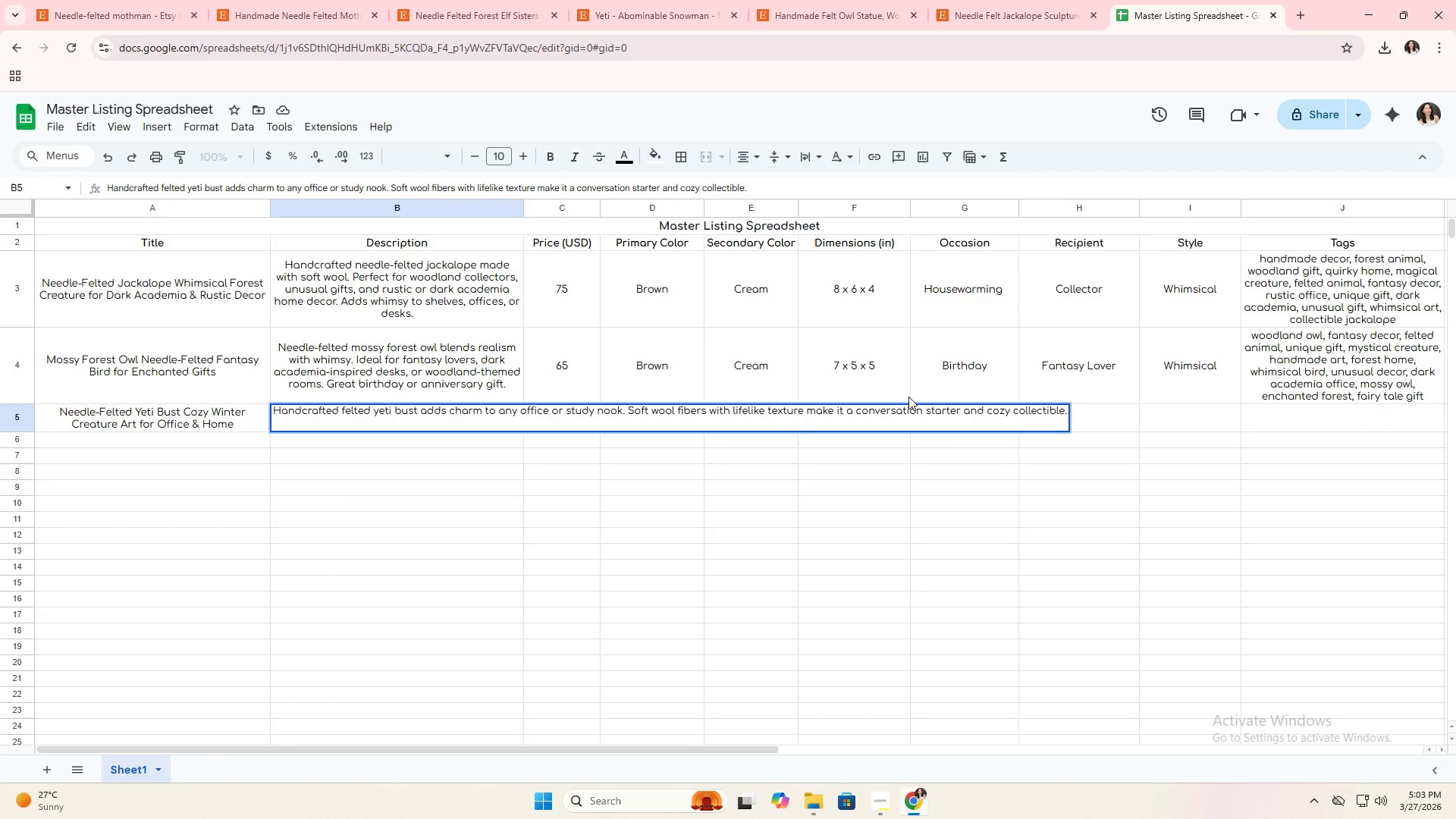 
key(ArrowRight)
 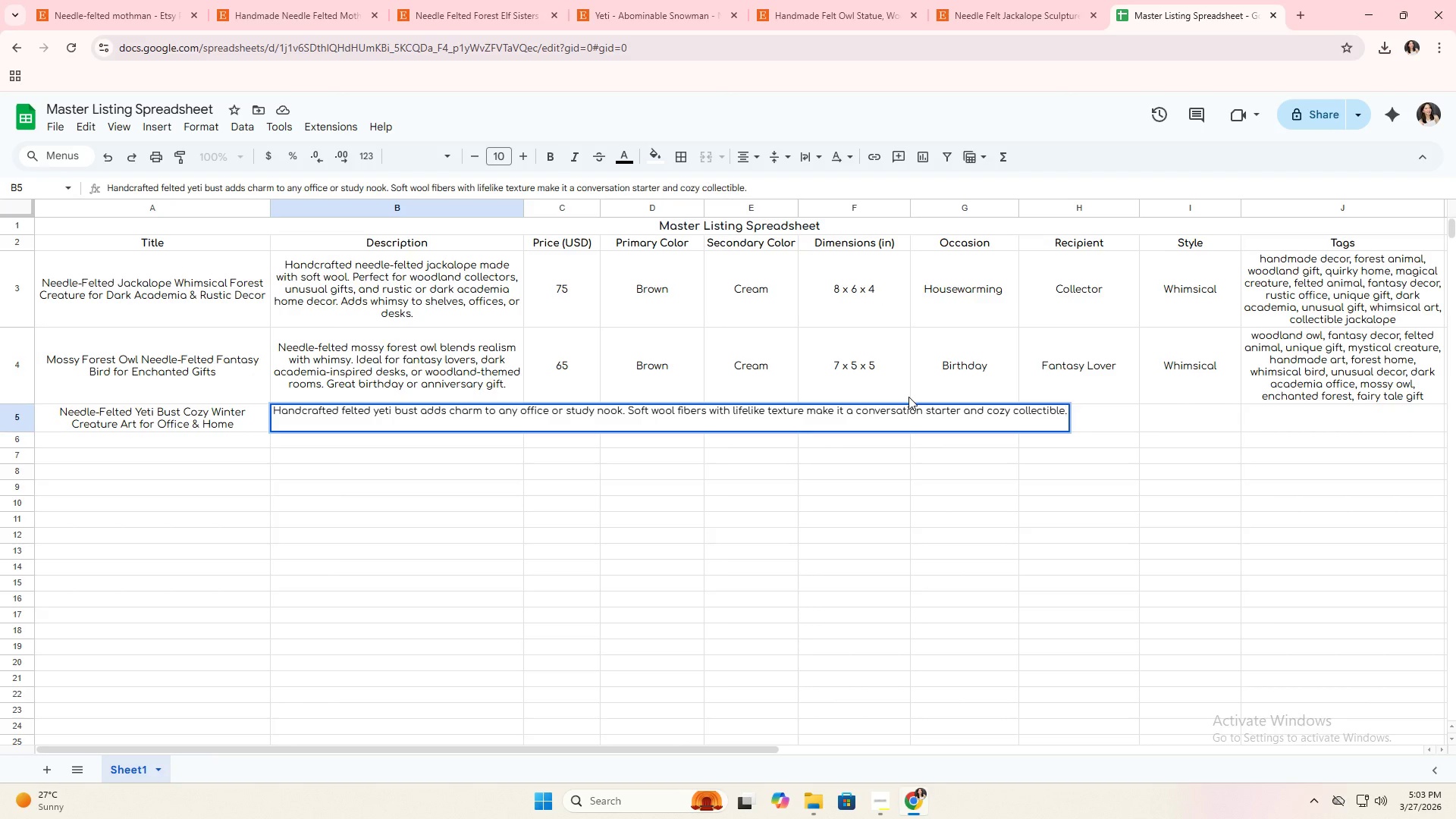 
key(ArrowRight)
 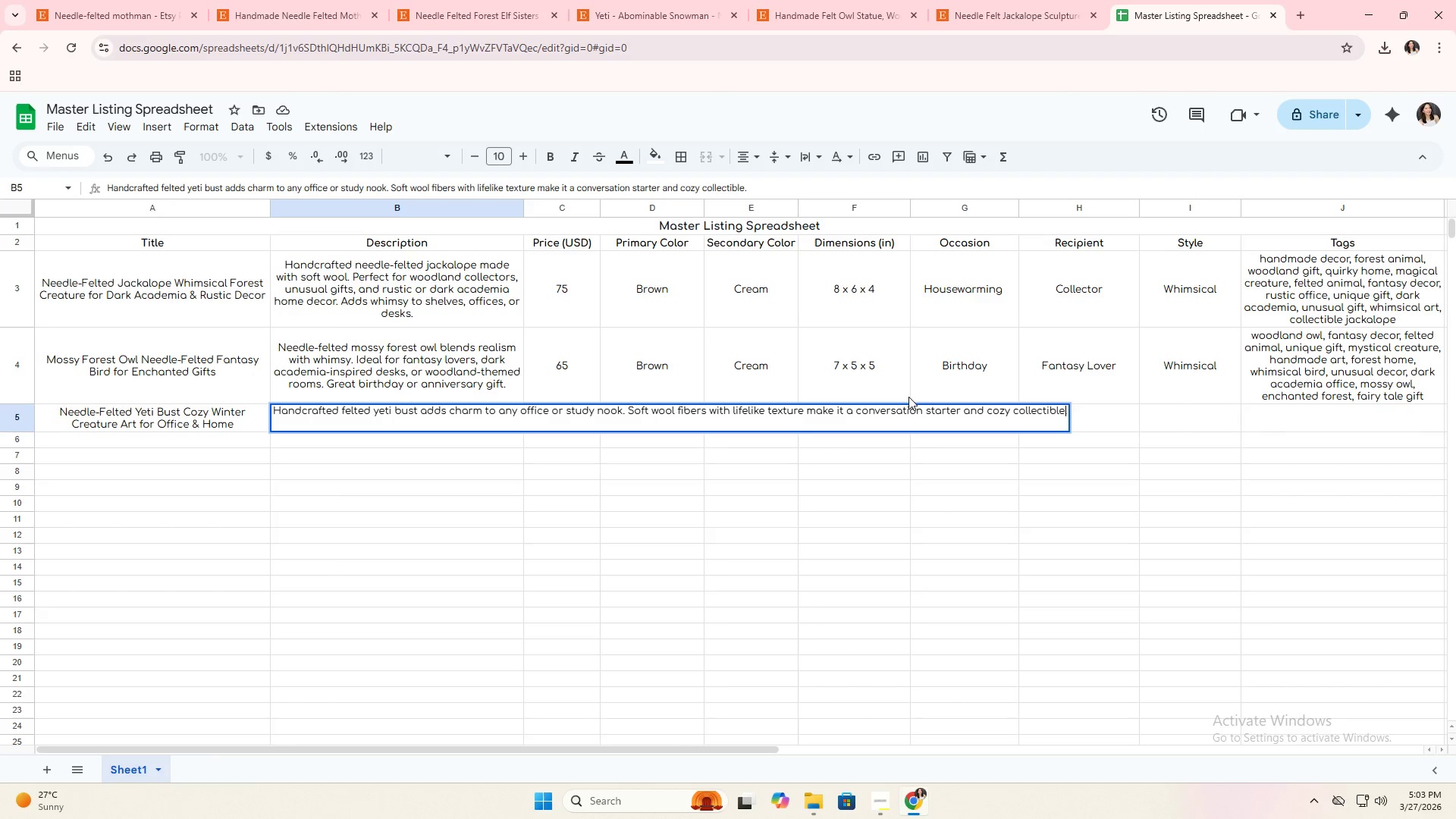 
key(Space)
 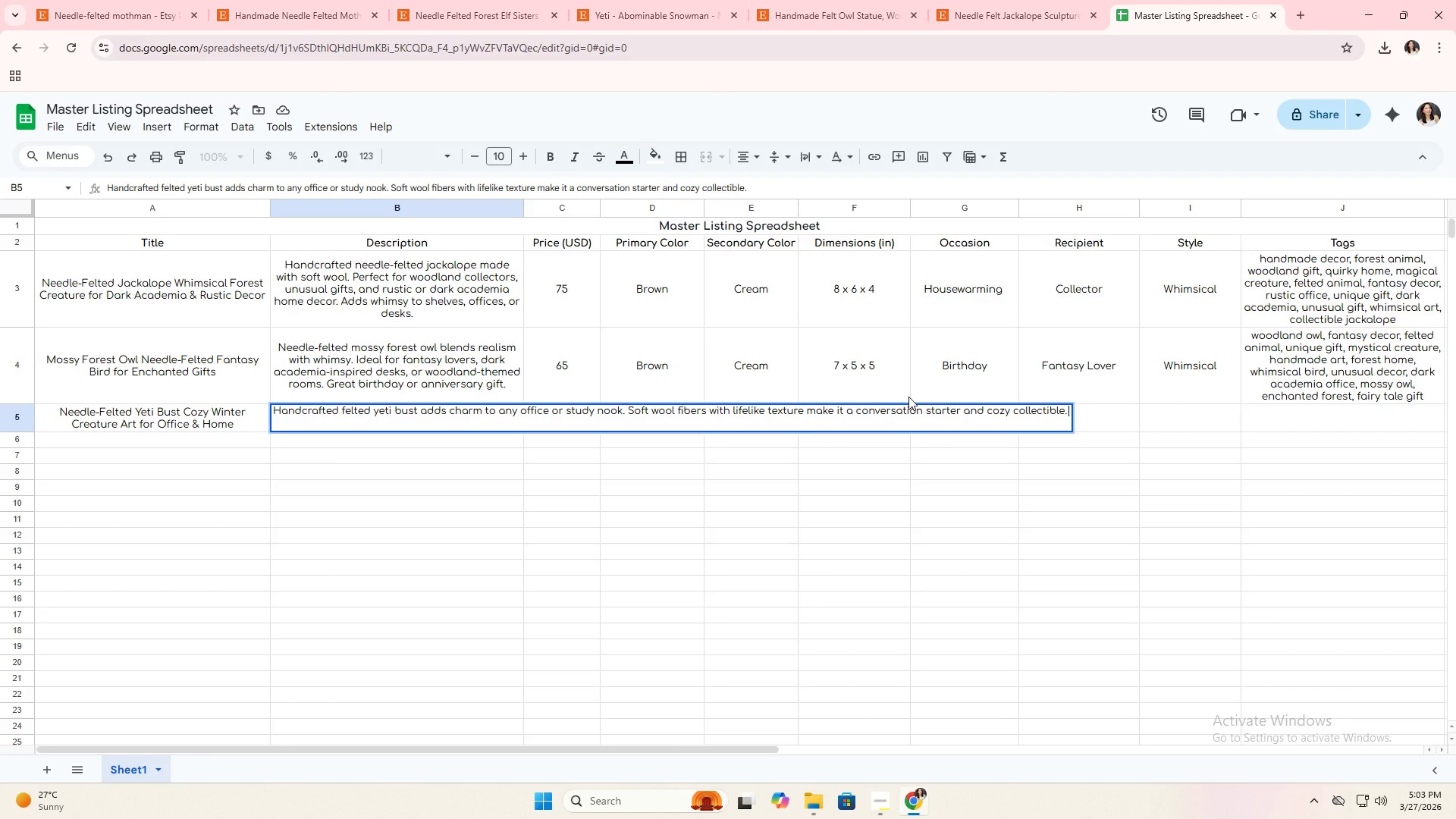 
key(Space)
 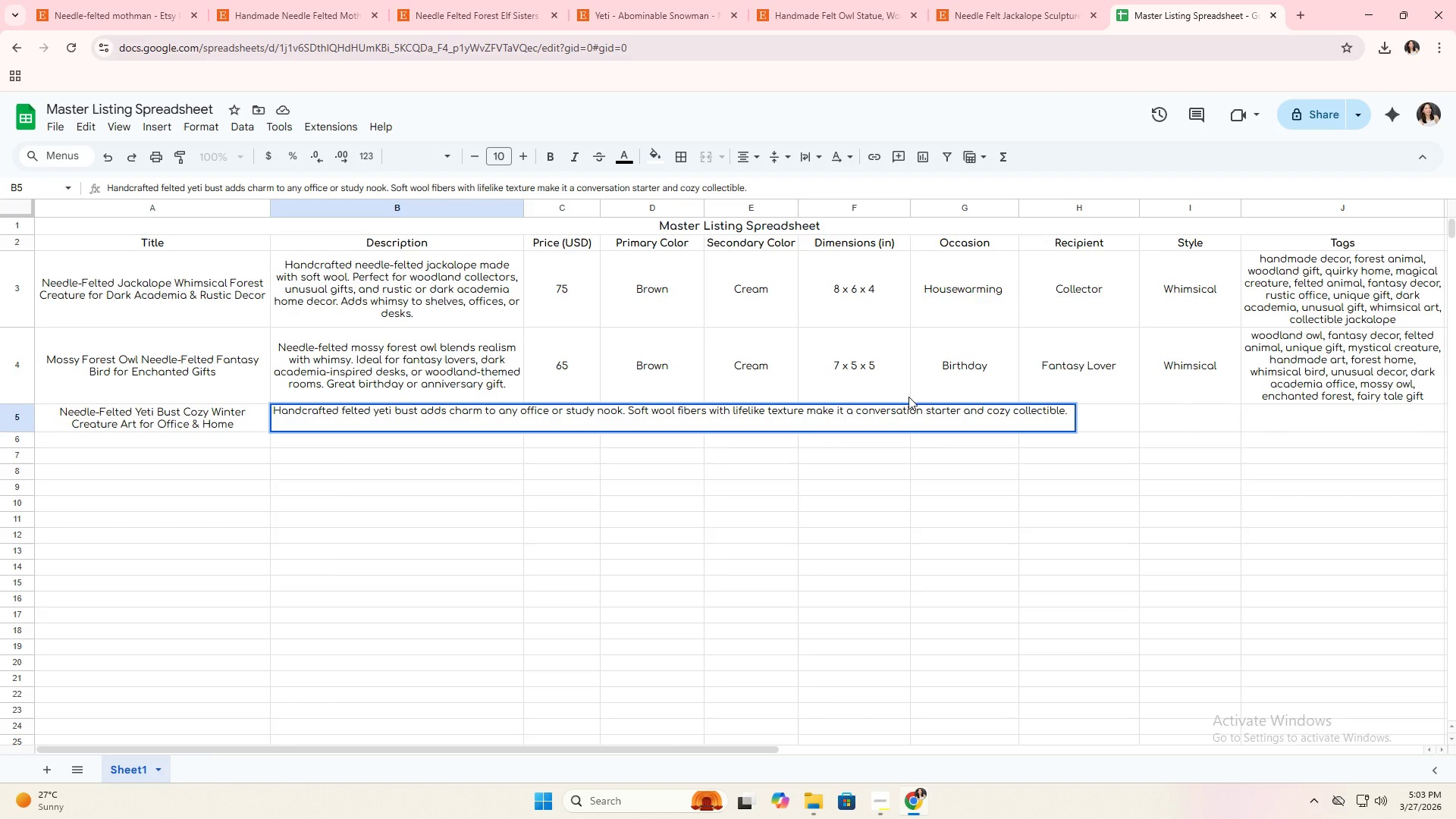 
key(Backspace)
 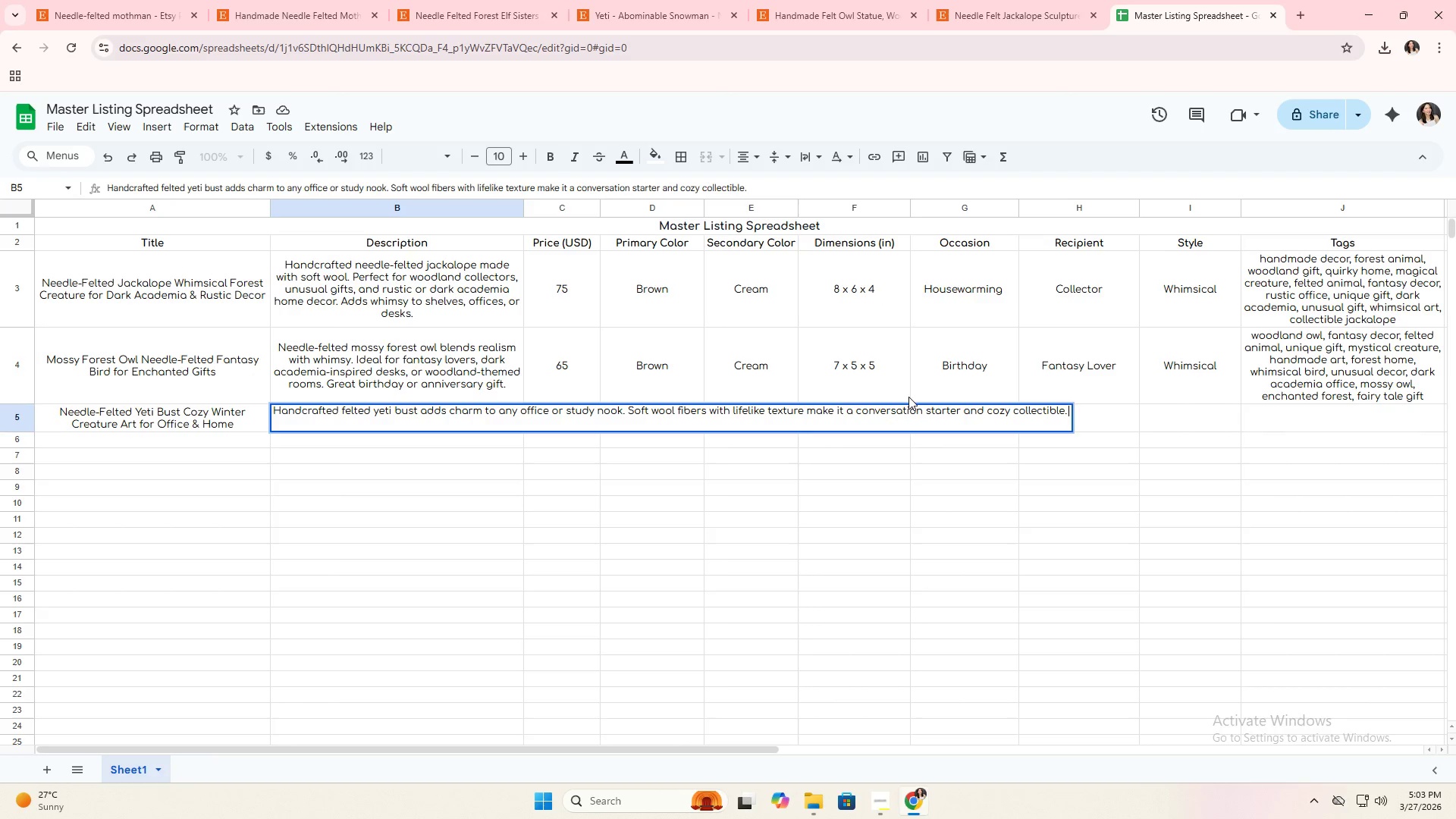 
key(Backspace)
 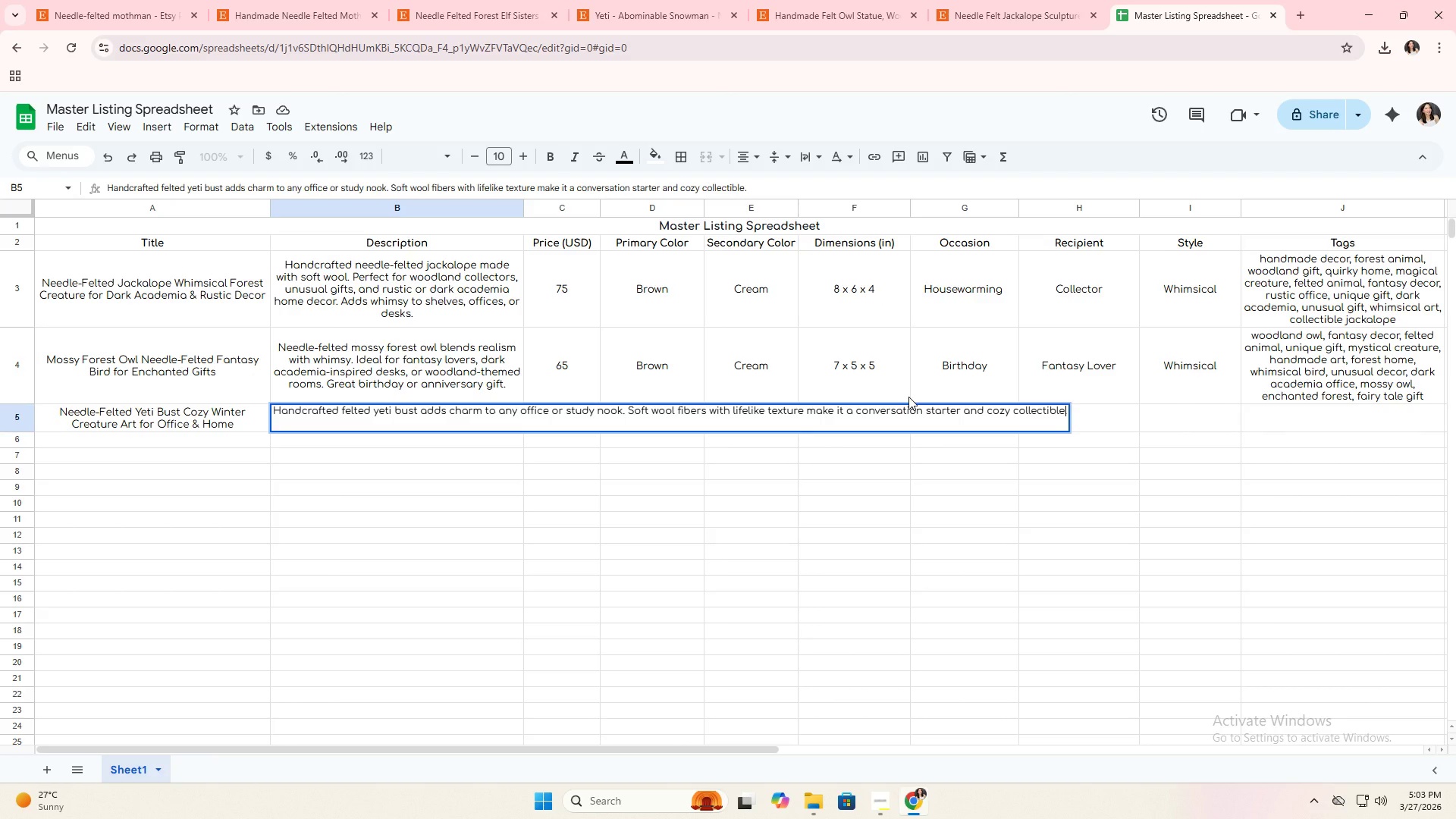 
key(Space)
 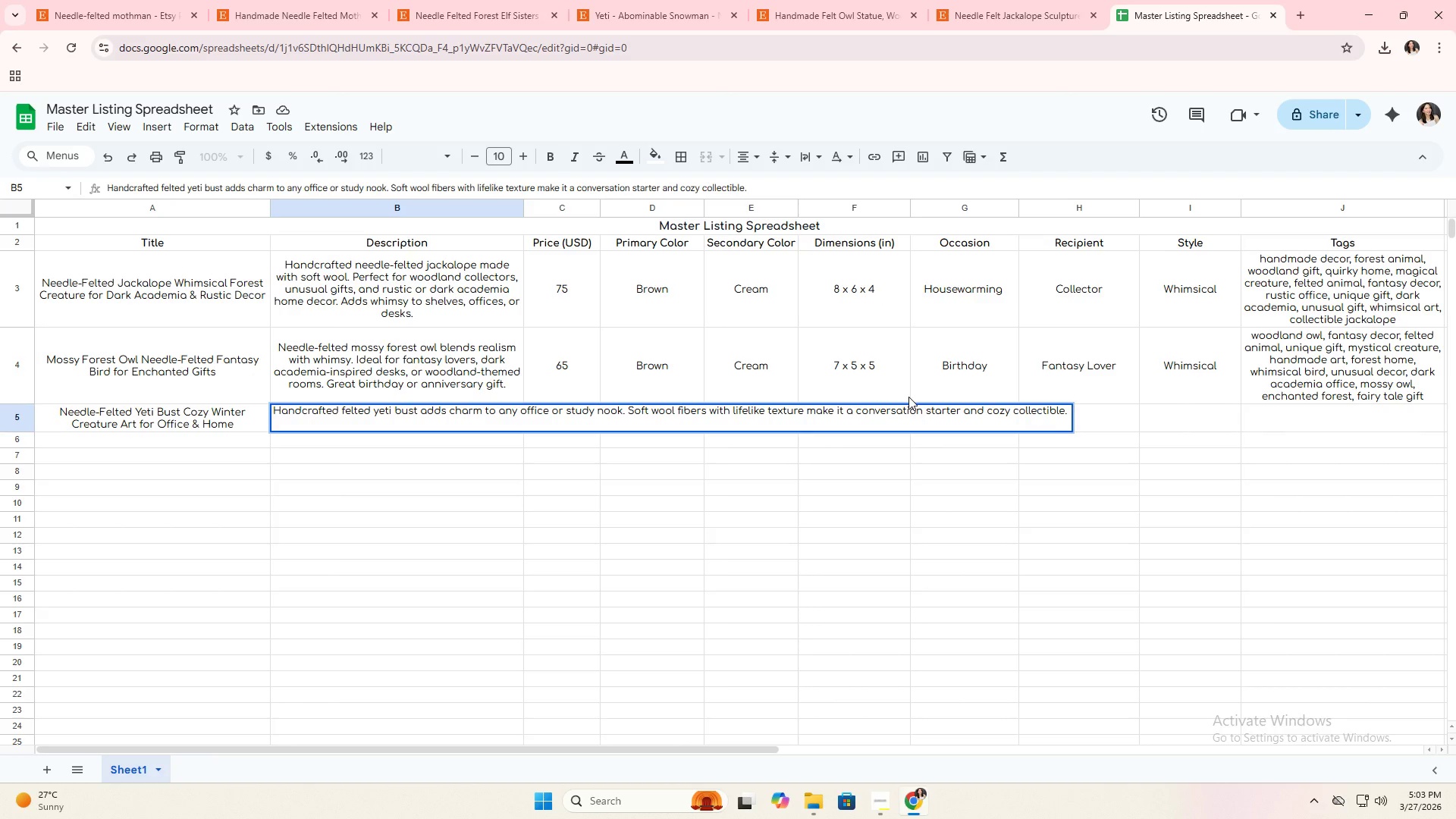 
key(Space)
 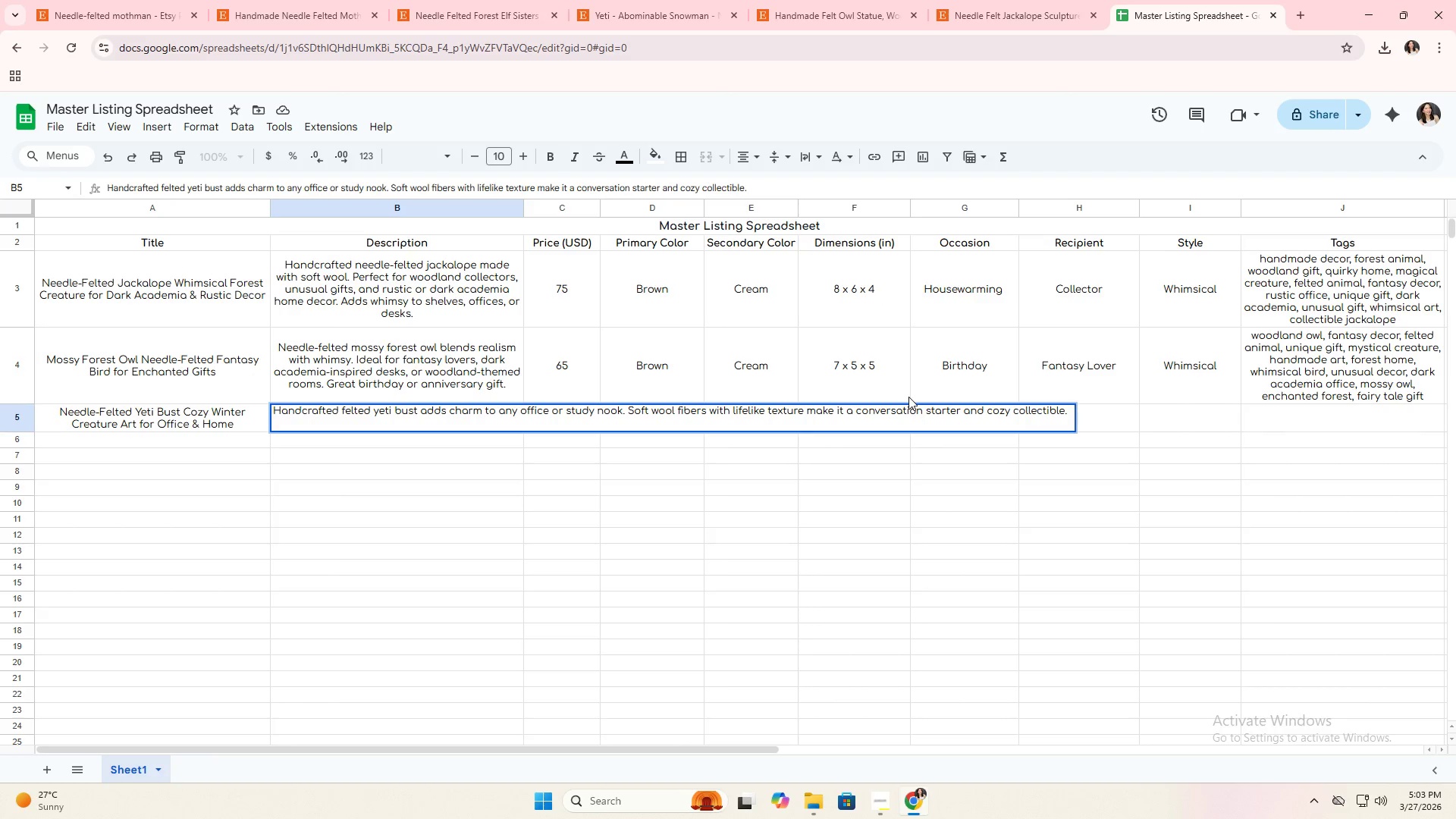 
key(Backspace)
 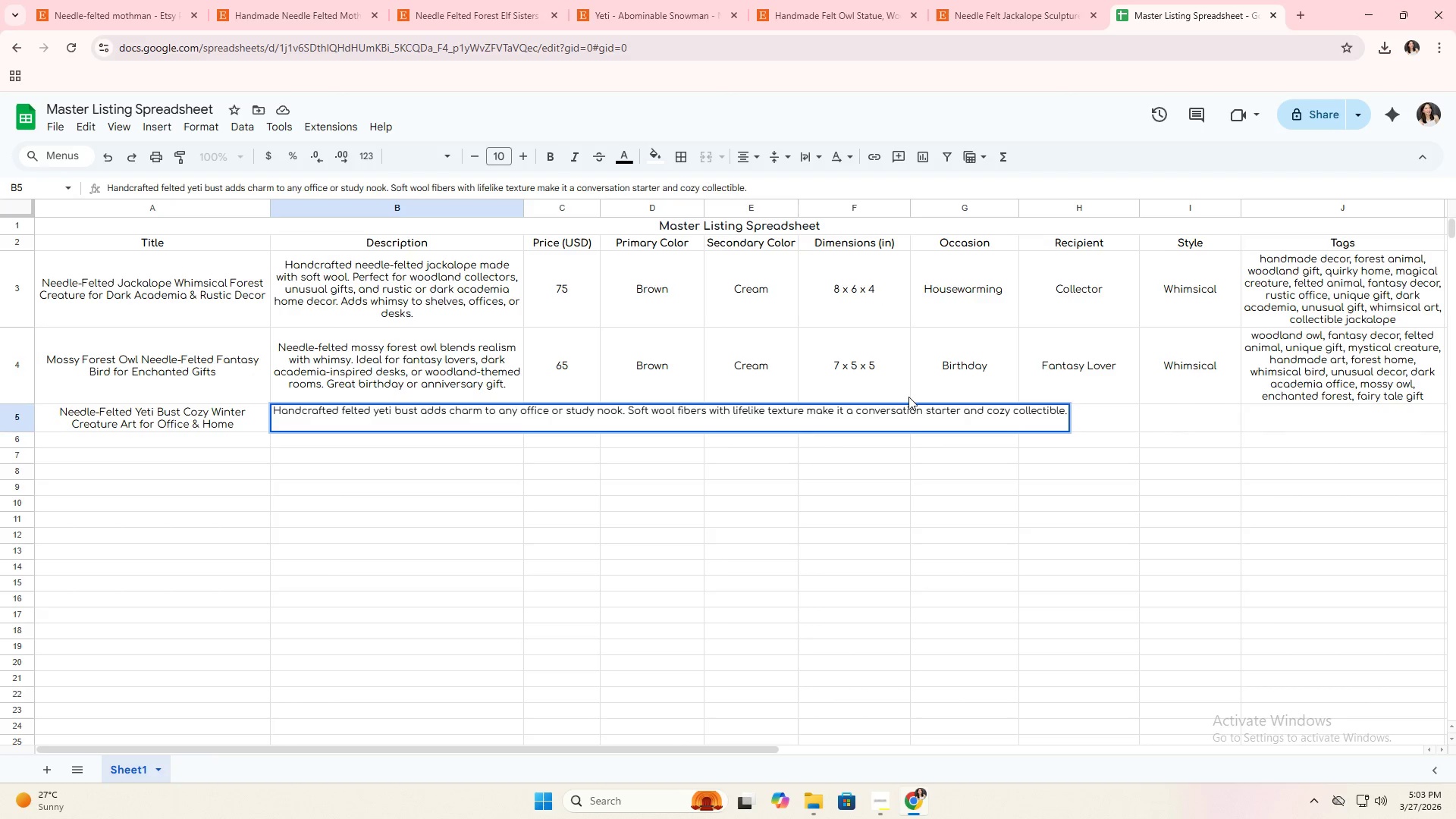 
key(Backspace)
 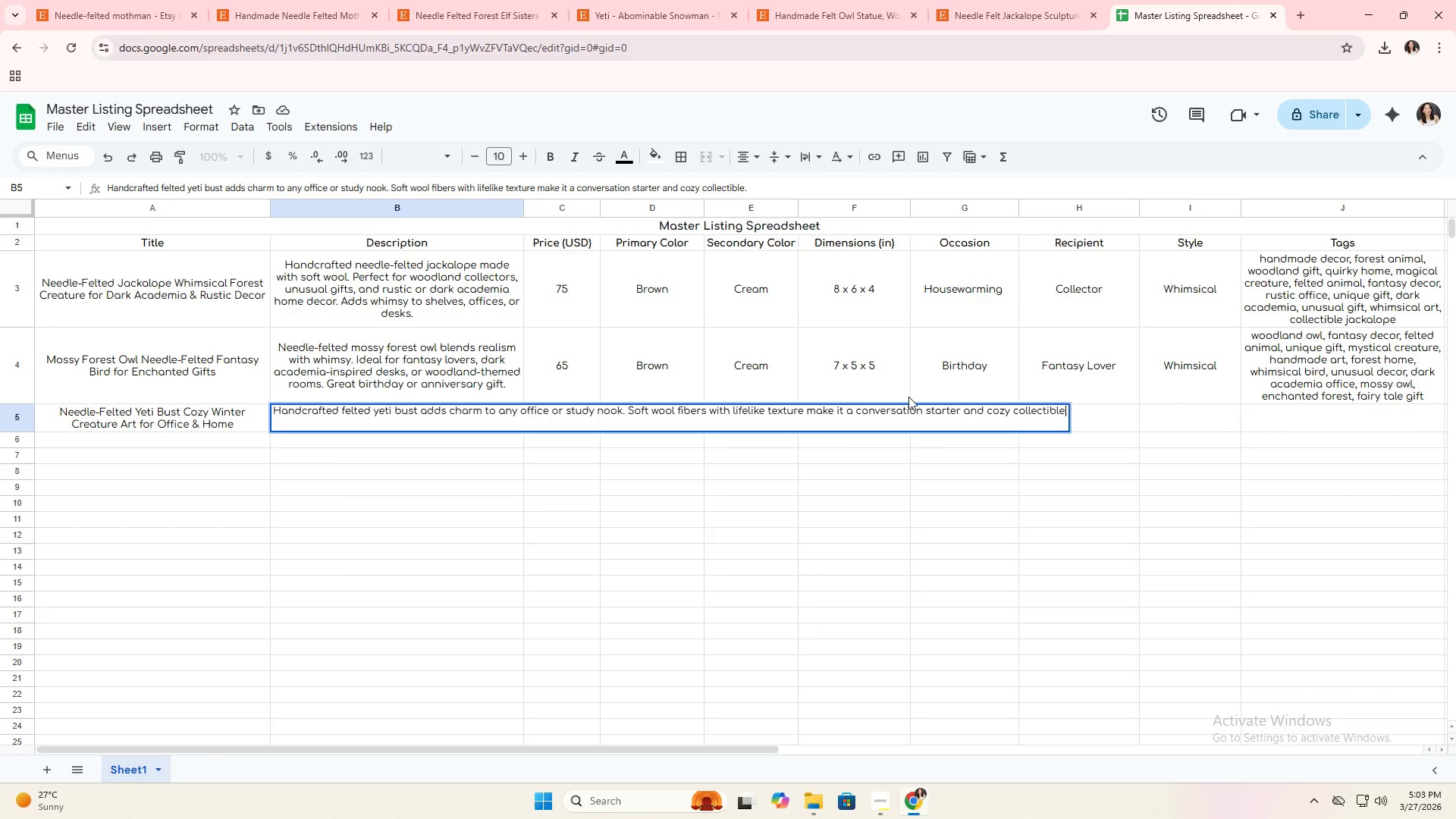 
key(Backspace)
 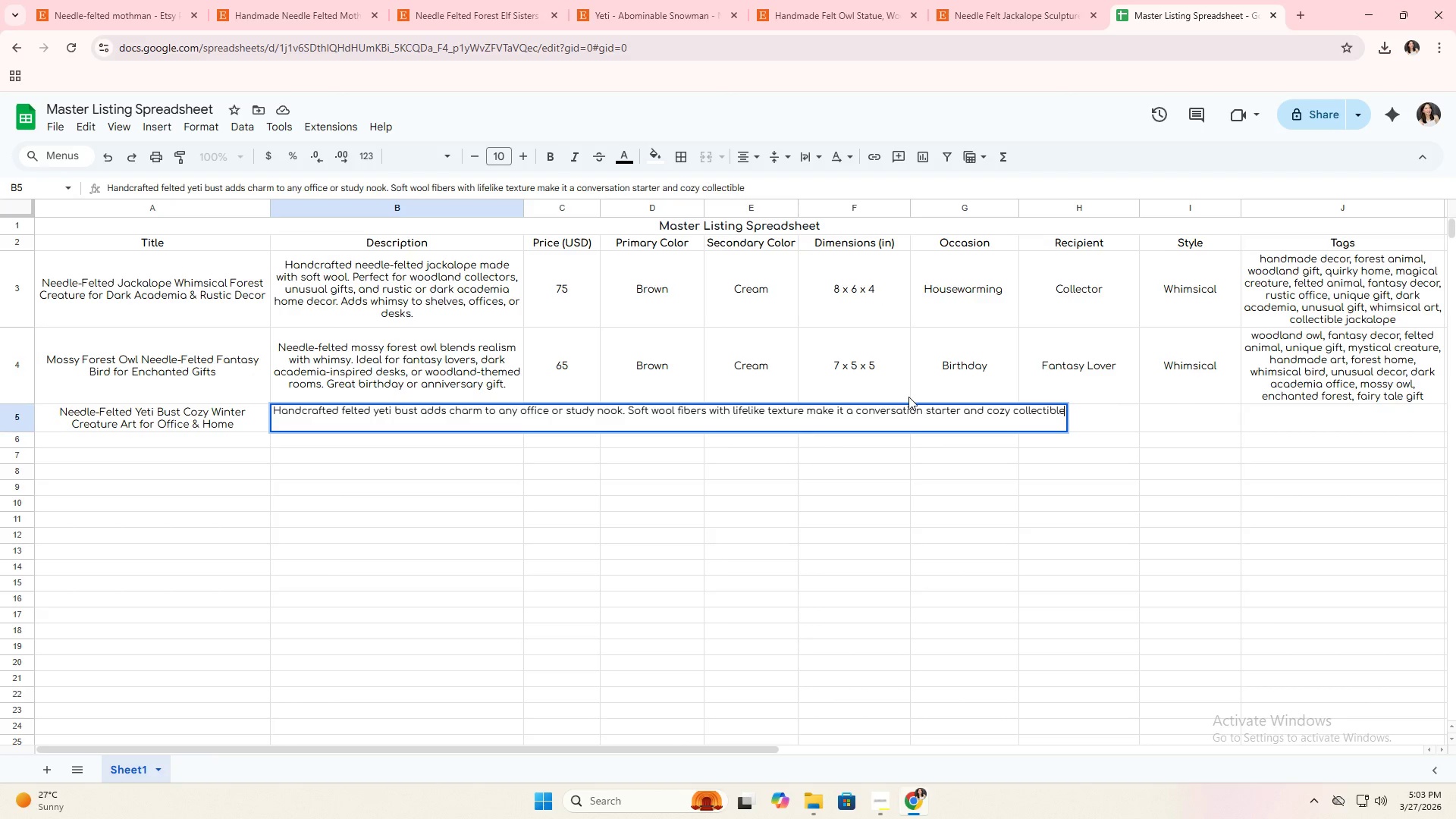 
key(Period)
 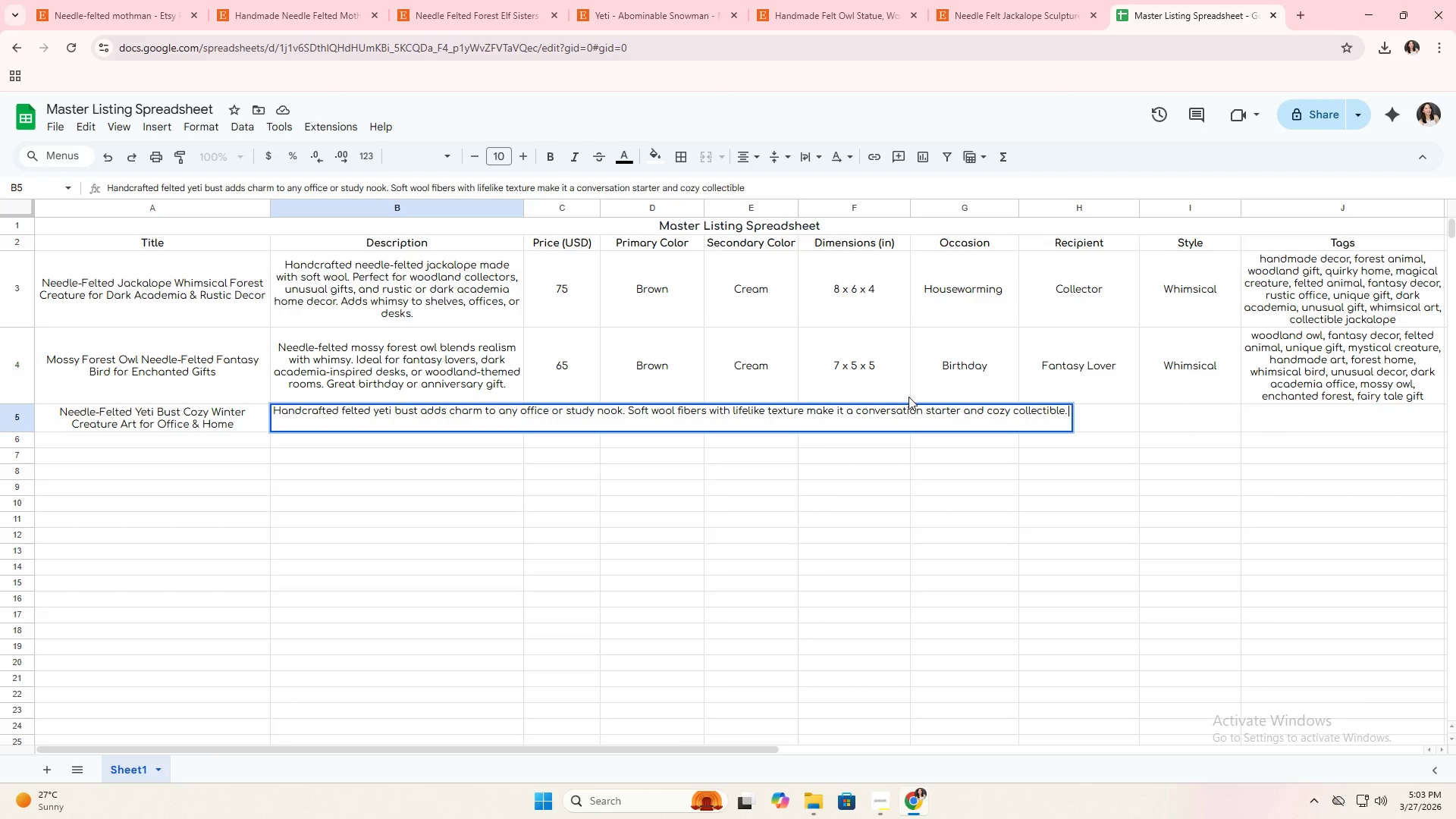 
key(Space)
 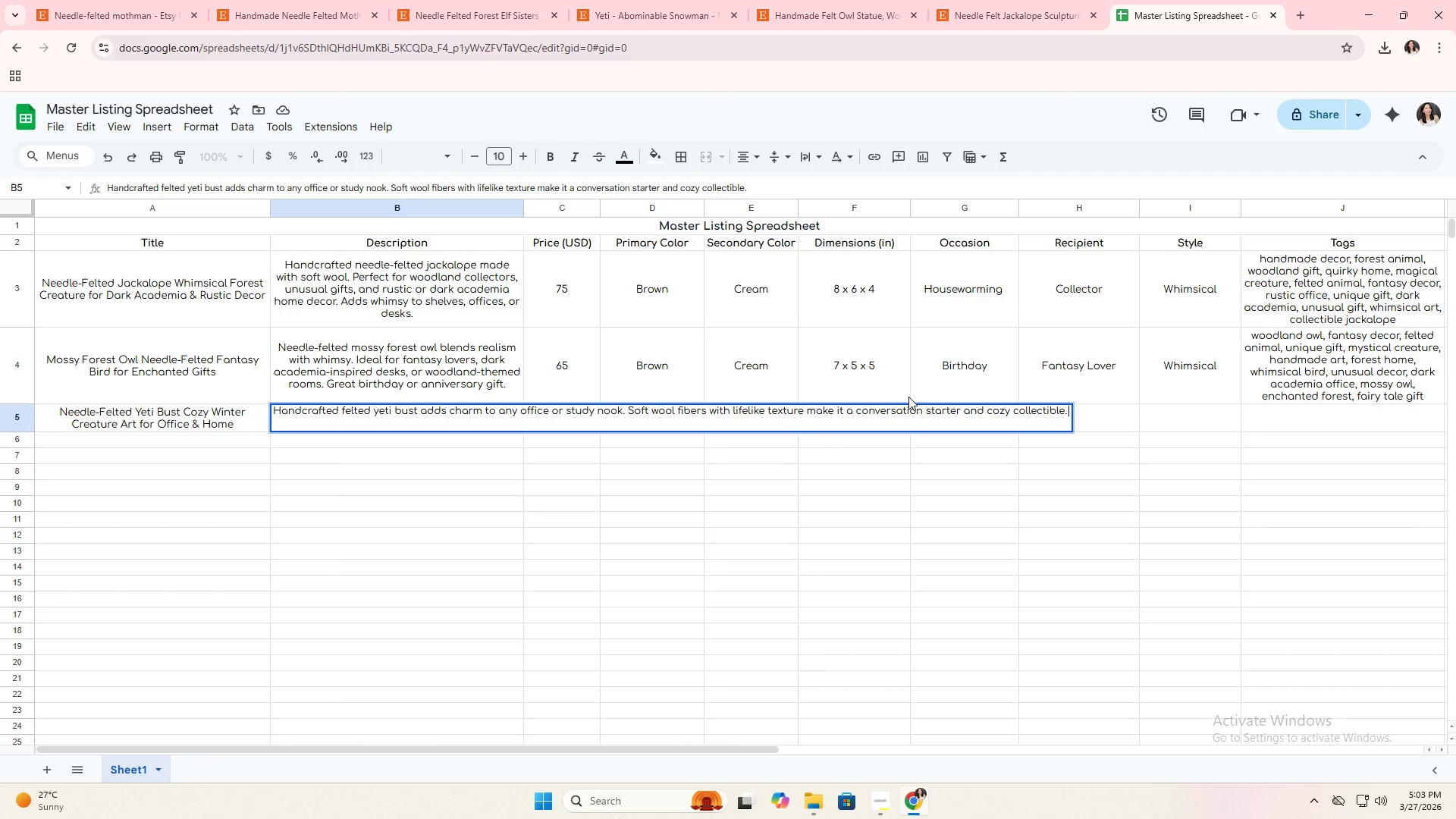 
type(Perfect Cg)
key(Backspace)
type(hi)
key(Backspace)
type(rist )
key(Backspace)
type(ams )
key(Backspace)
key(Backspace)
key(Backspace)
key(Backspace)
type(mas gift for cryptid)
 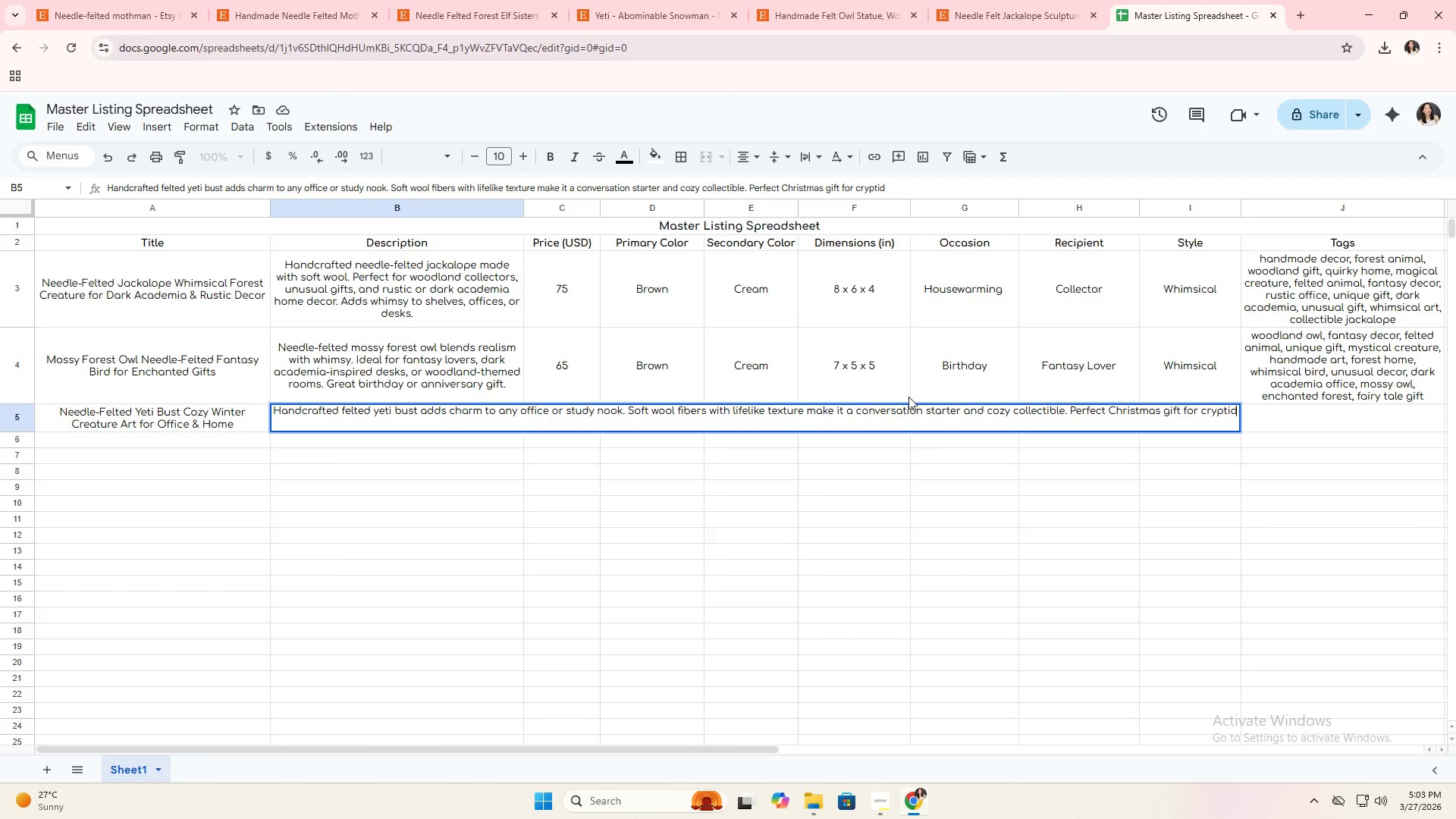 
wait(5.55)
 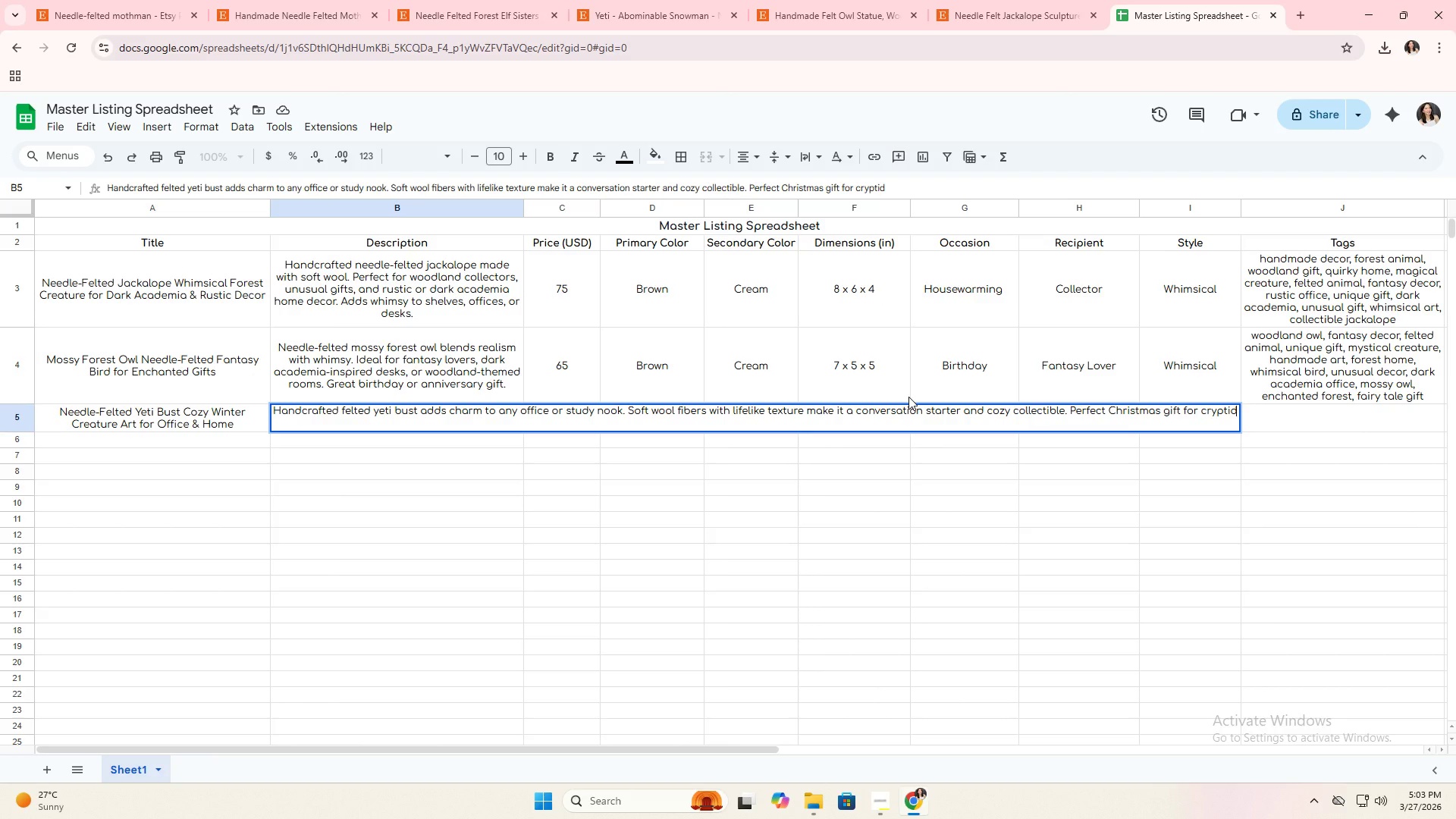 
type( enthusiasts.)
 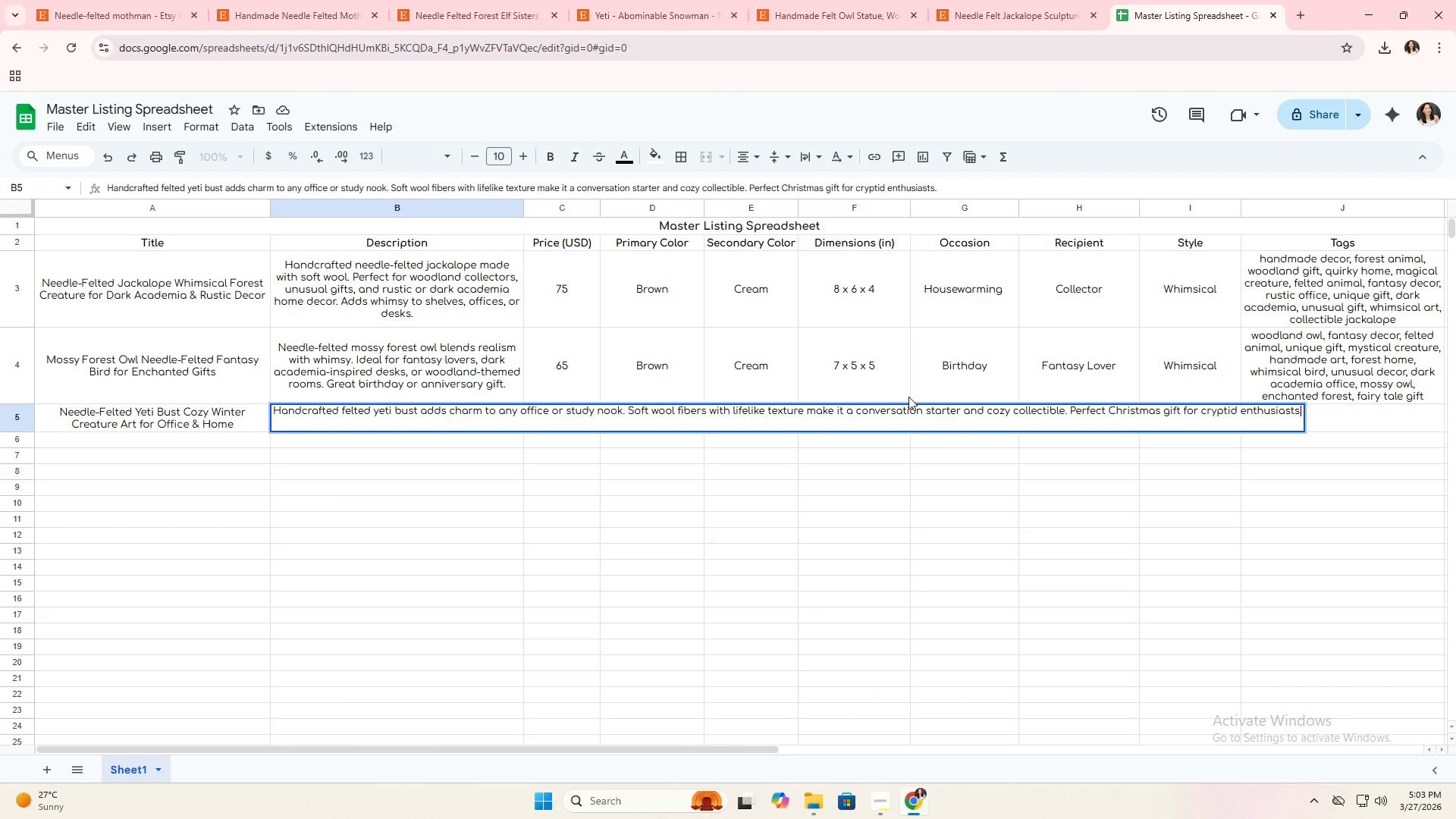 
left_click([844, 321])
 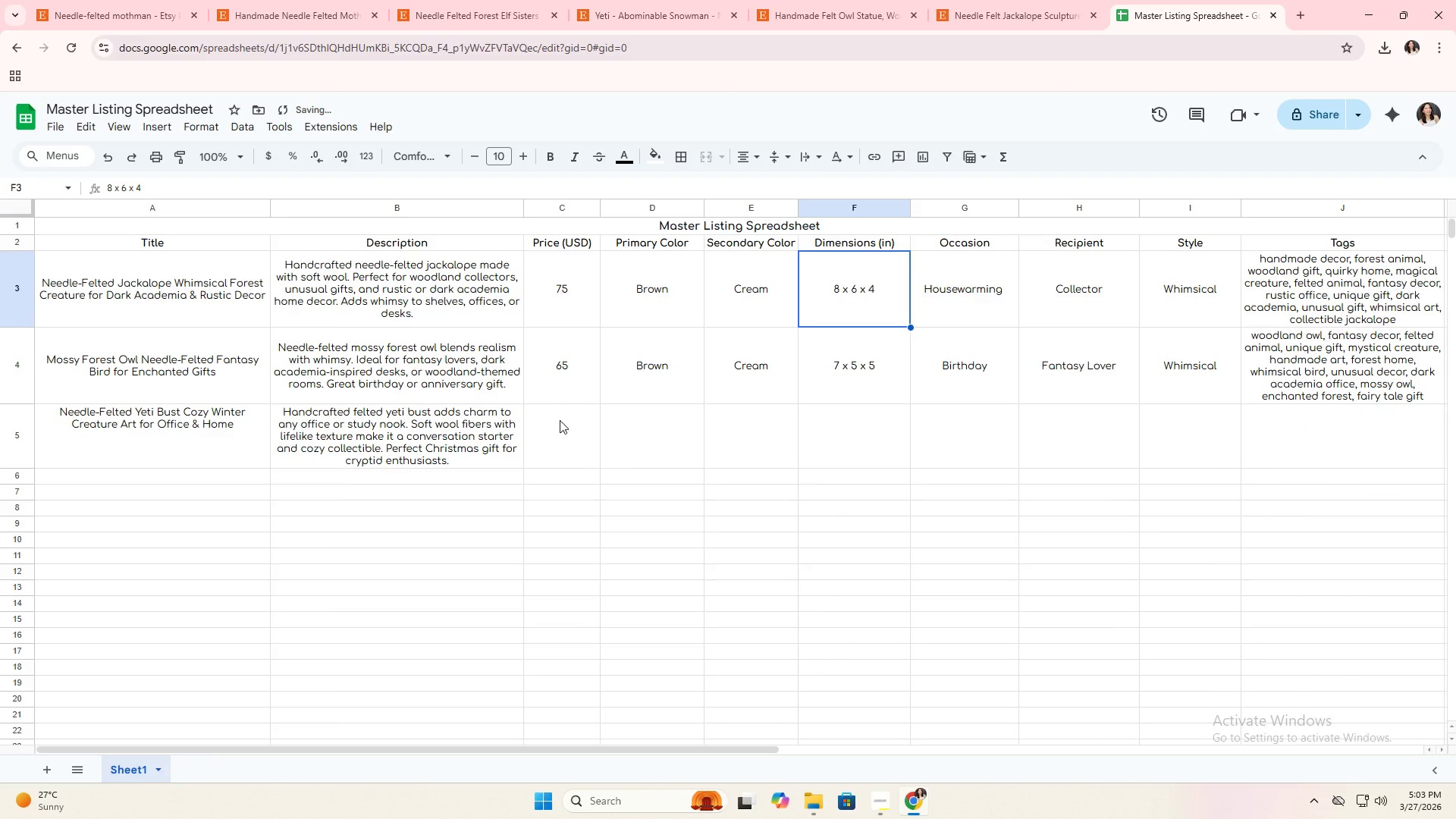 
left_click([548, 435])
 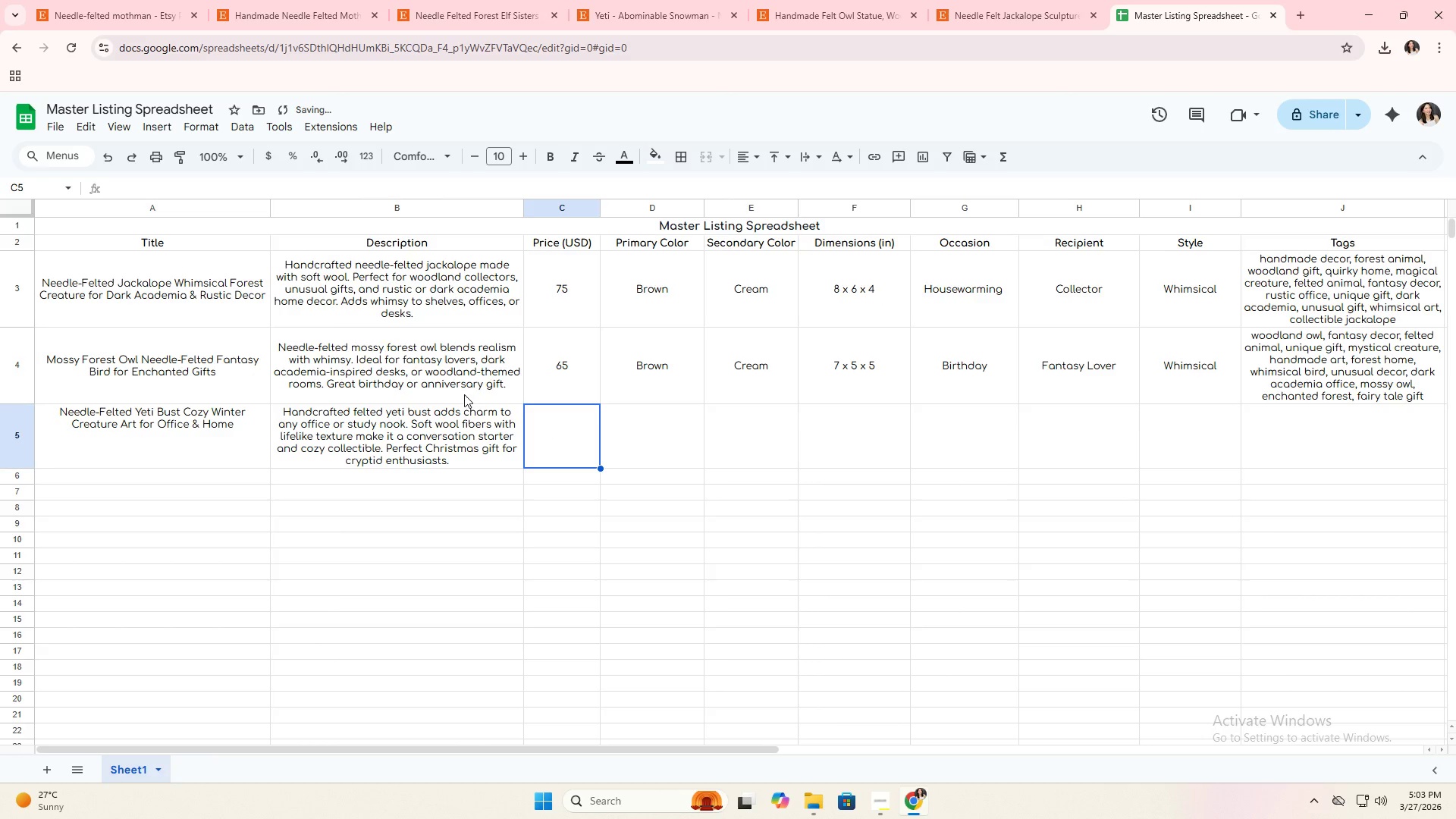 
left_click([431, 421])
 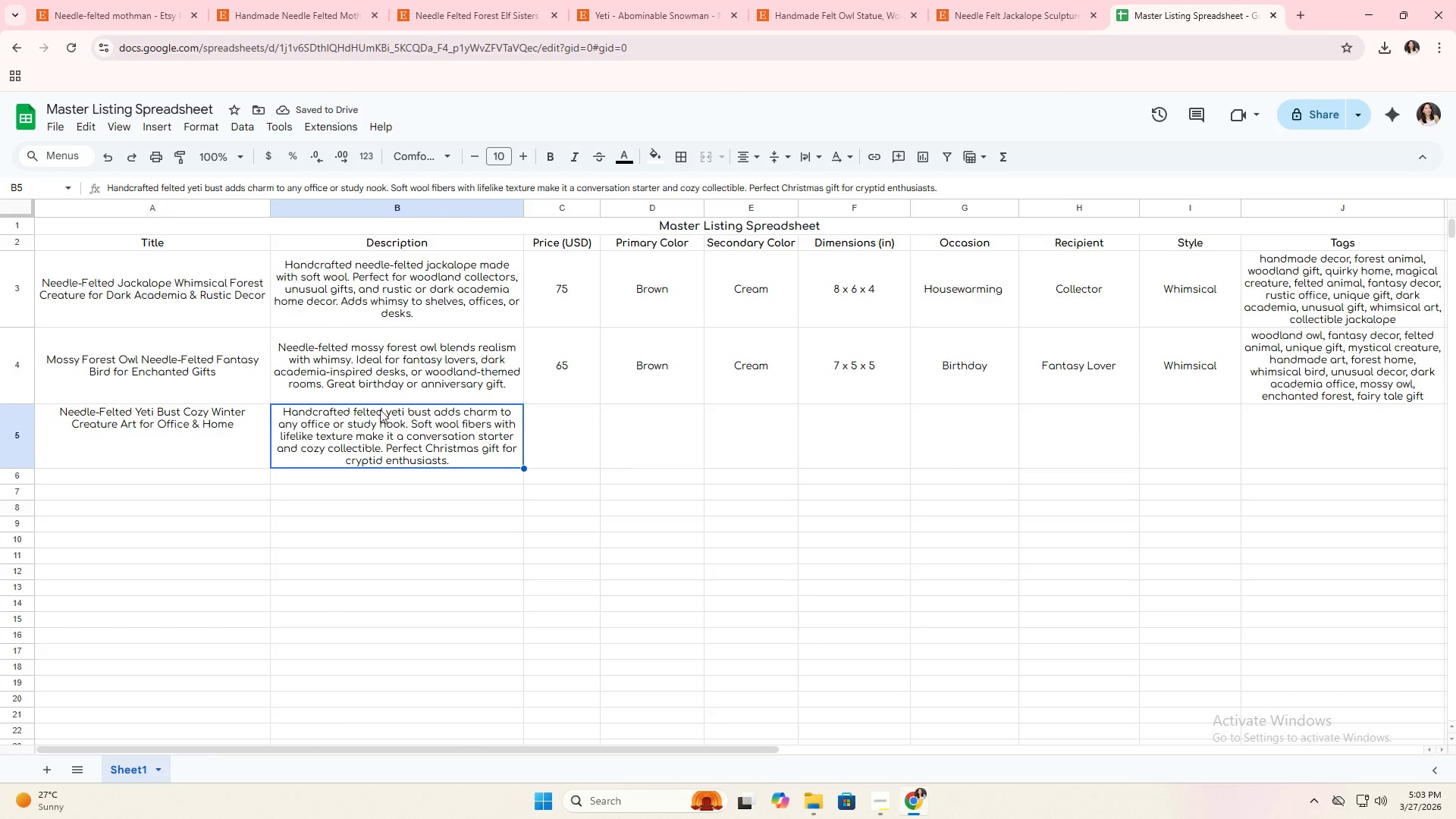 
left_click([215, 427])
 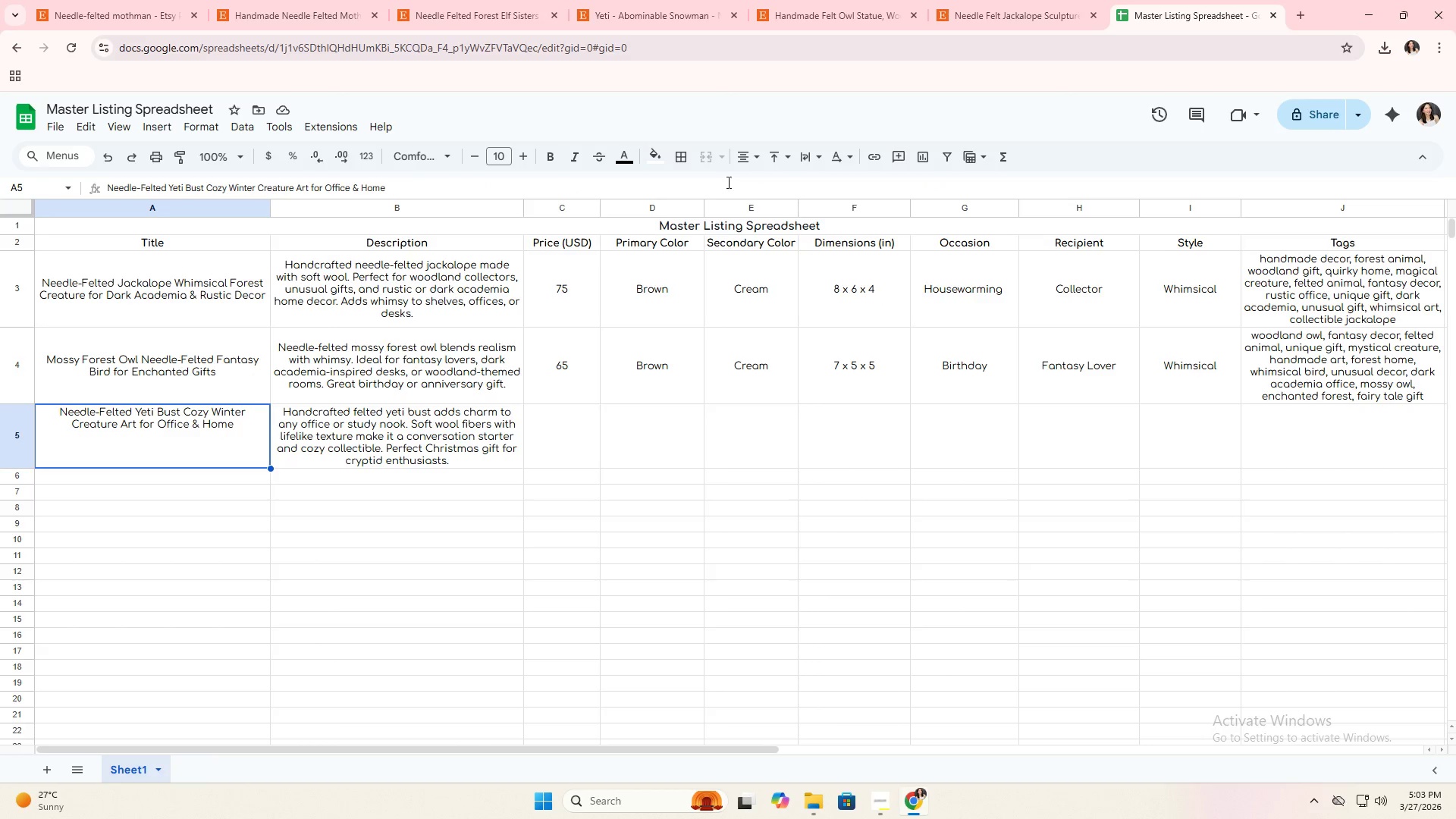 
left_click([753, 158])
 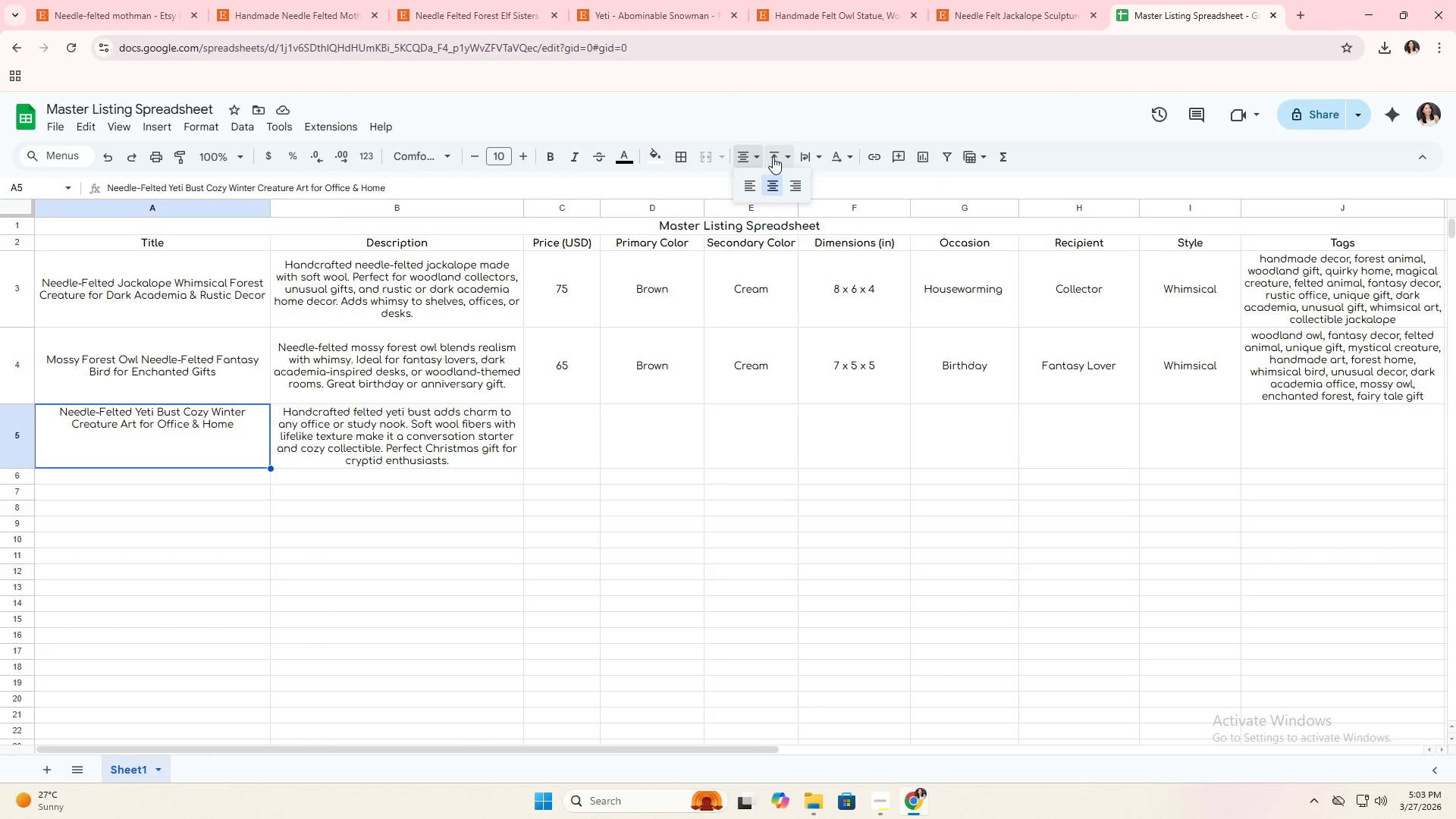 
left_click([787, 154])
 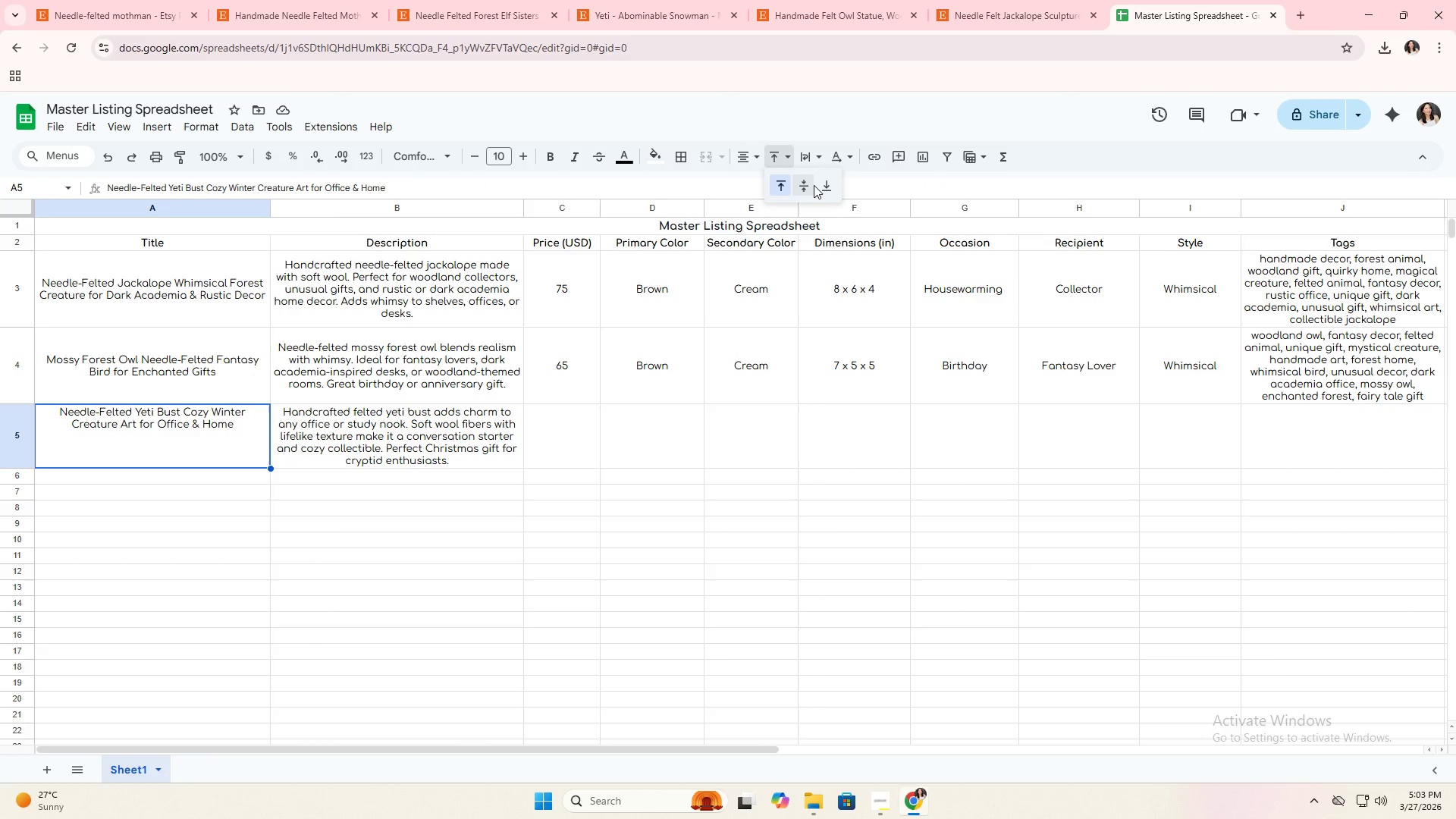 
left_click([814, 185])
 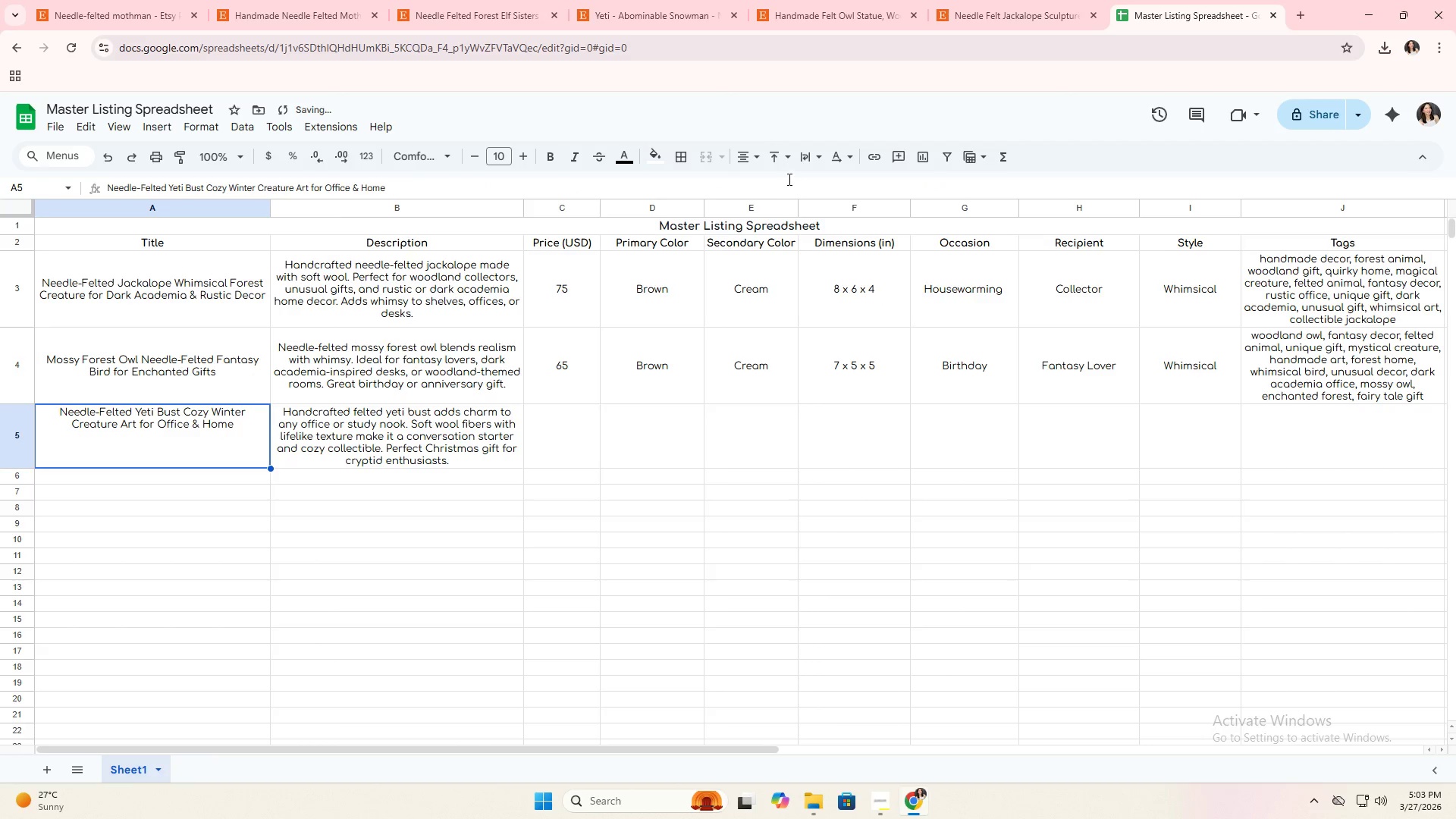 
left_click([778, 164])
 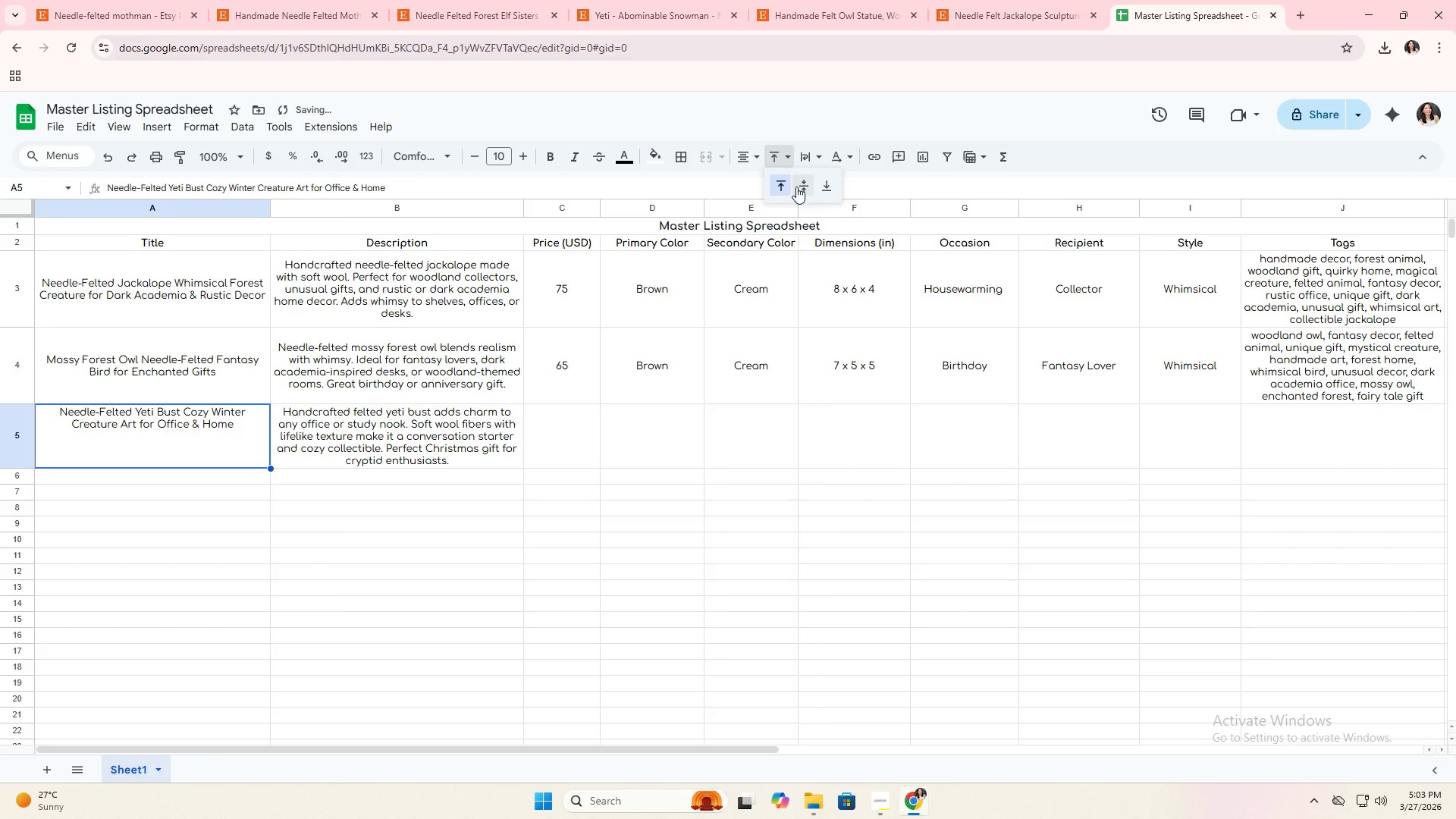 
left_click([799, 187])
 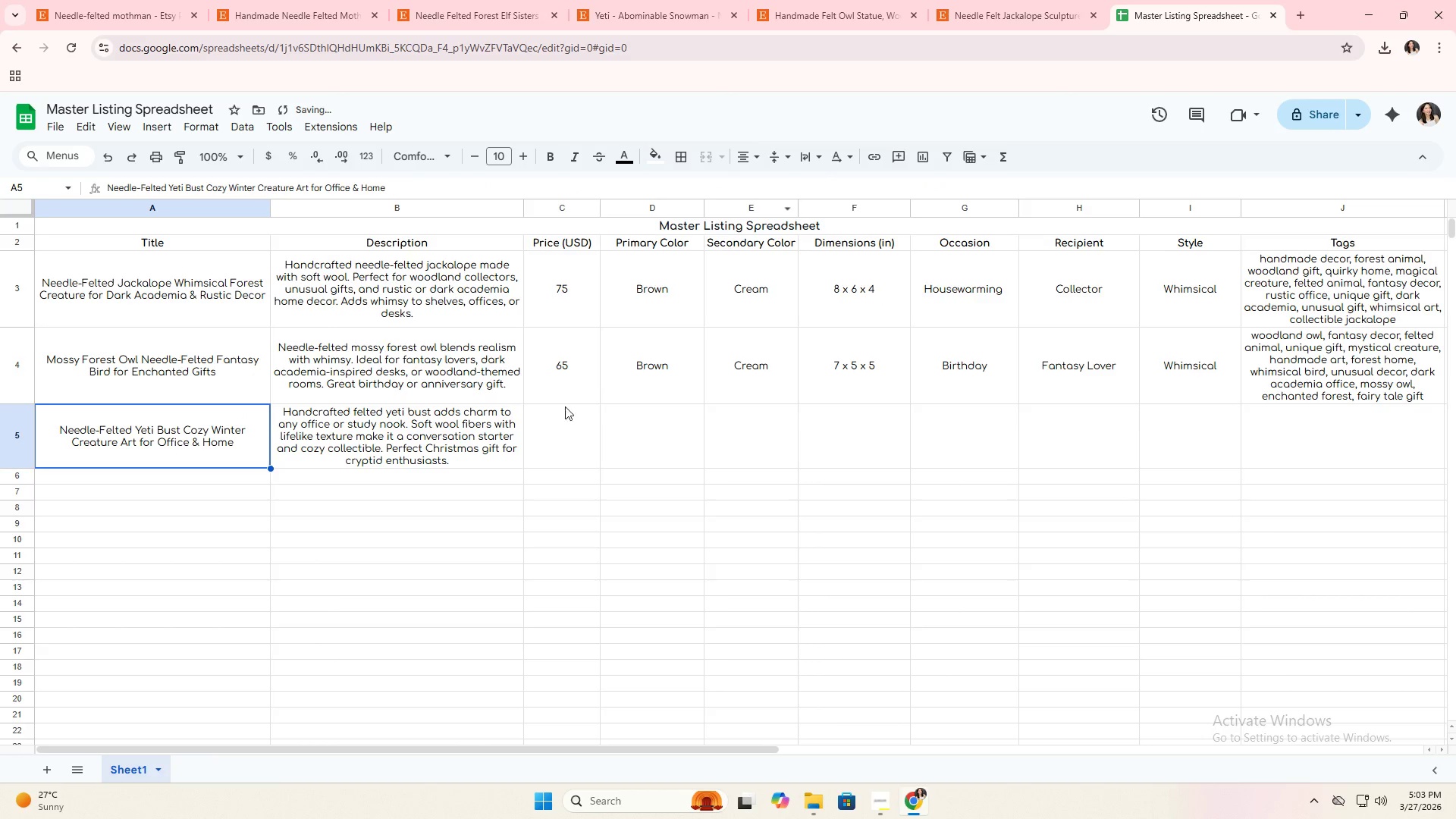 
left_click([558, 415])
 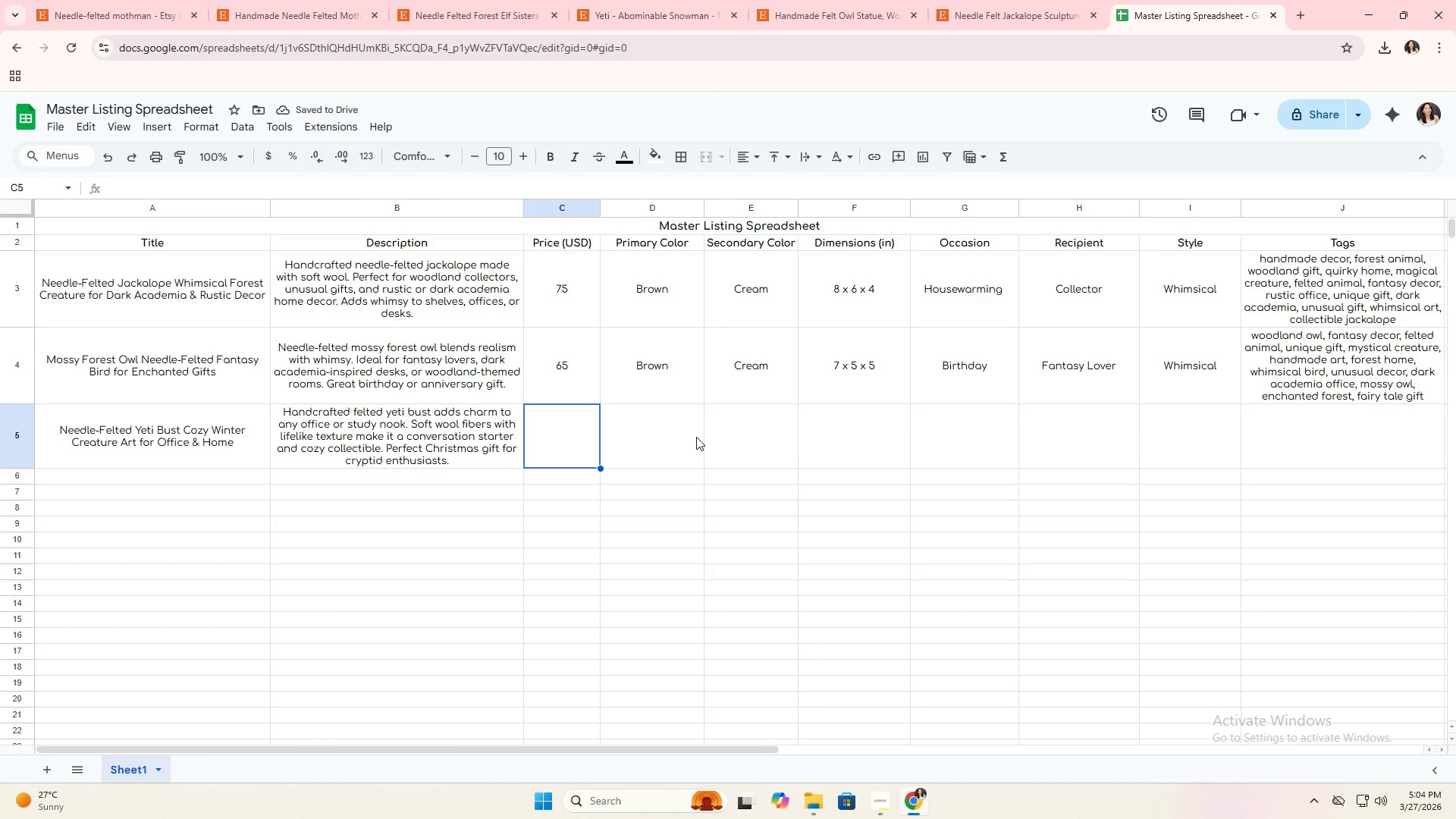 
type(85)
 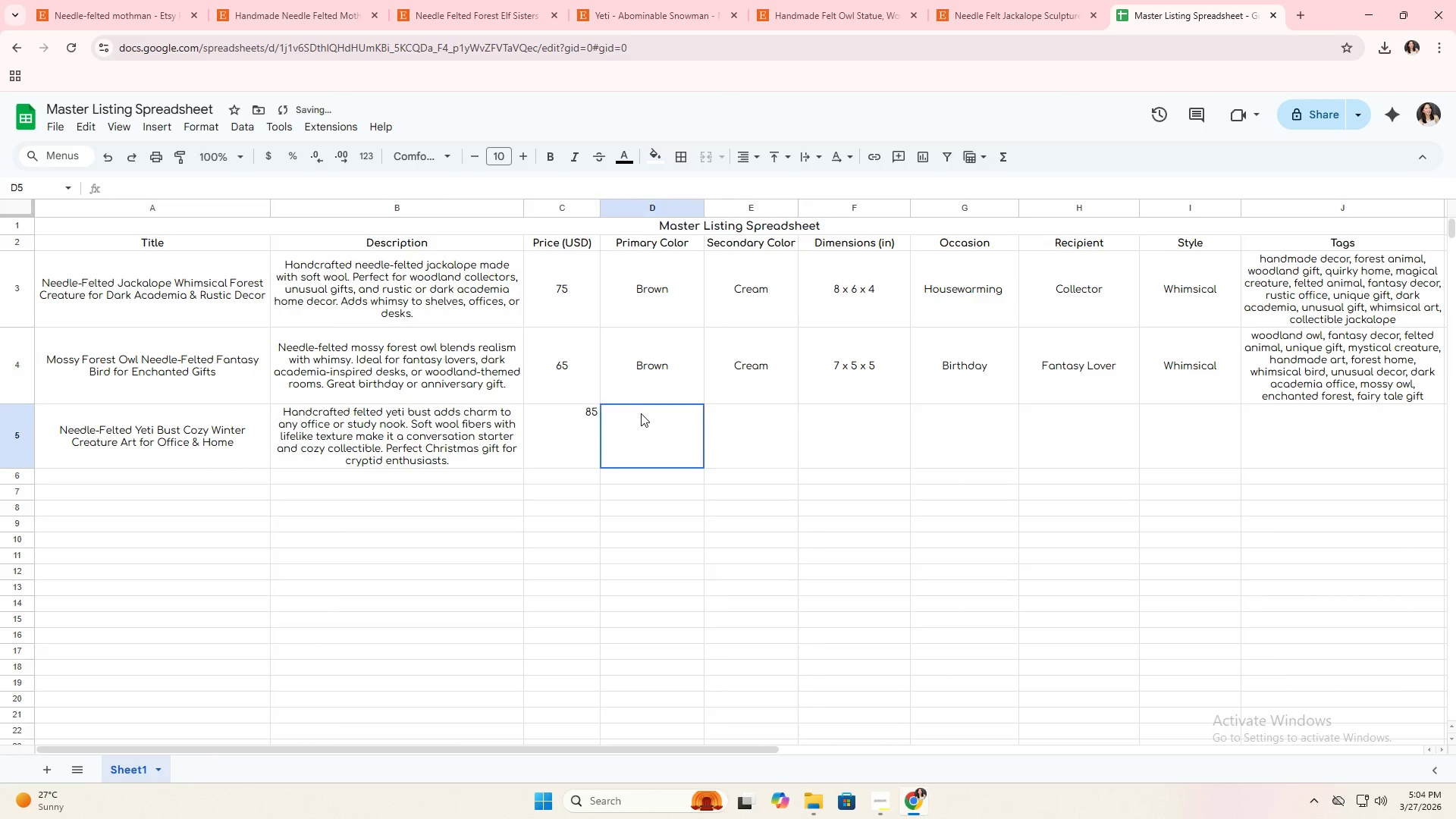 
double_click([566, 438])
 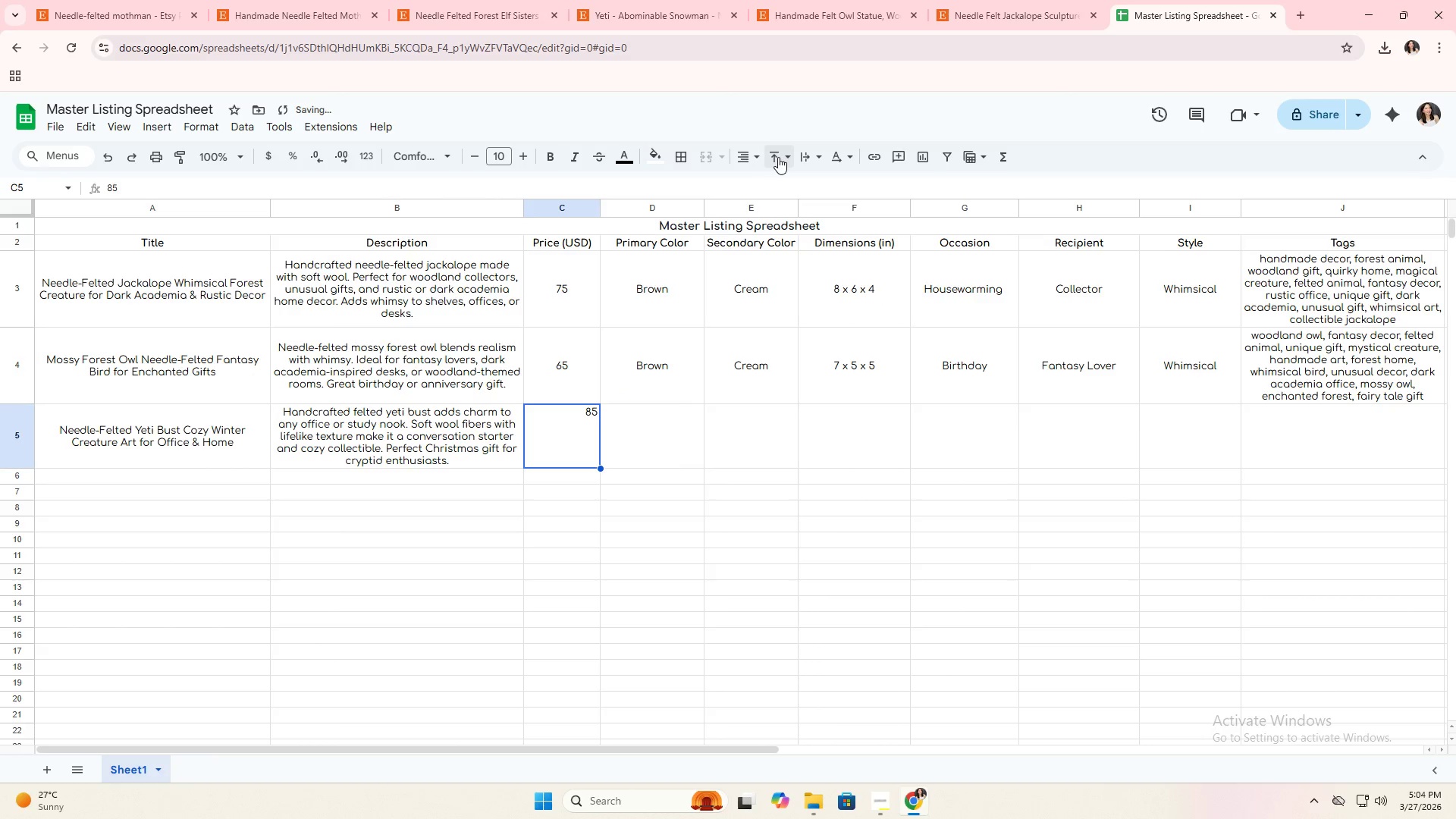 
left_click([762, 158])
 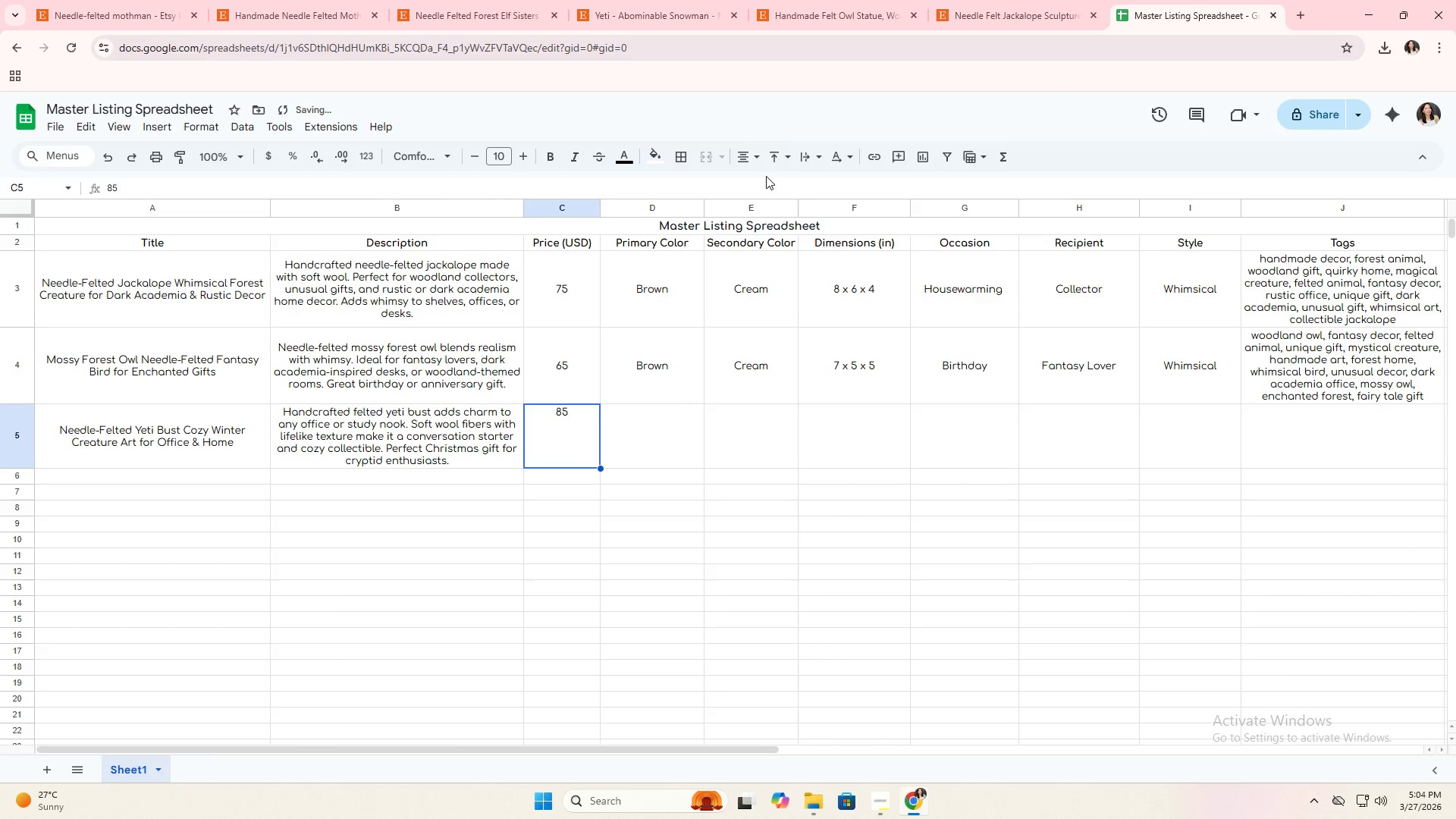 
triple_click([780, 148])
 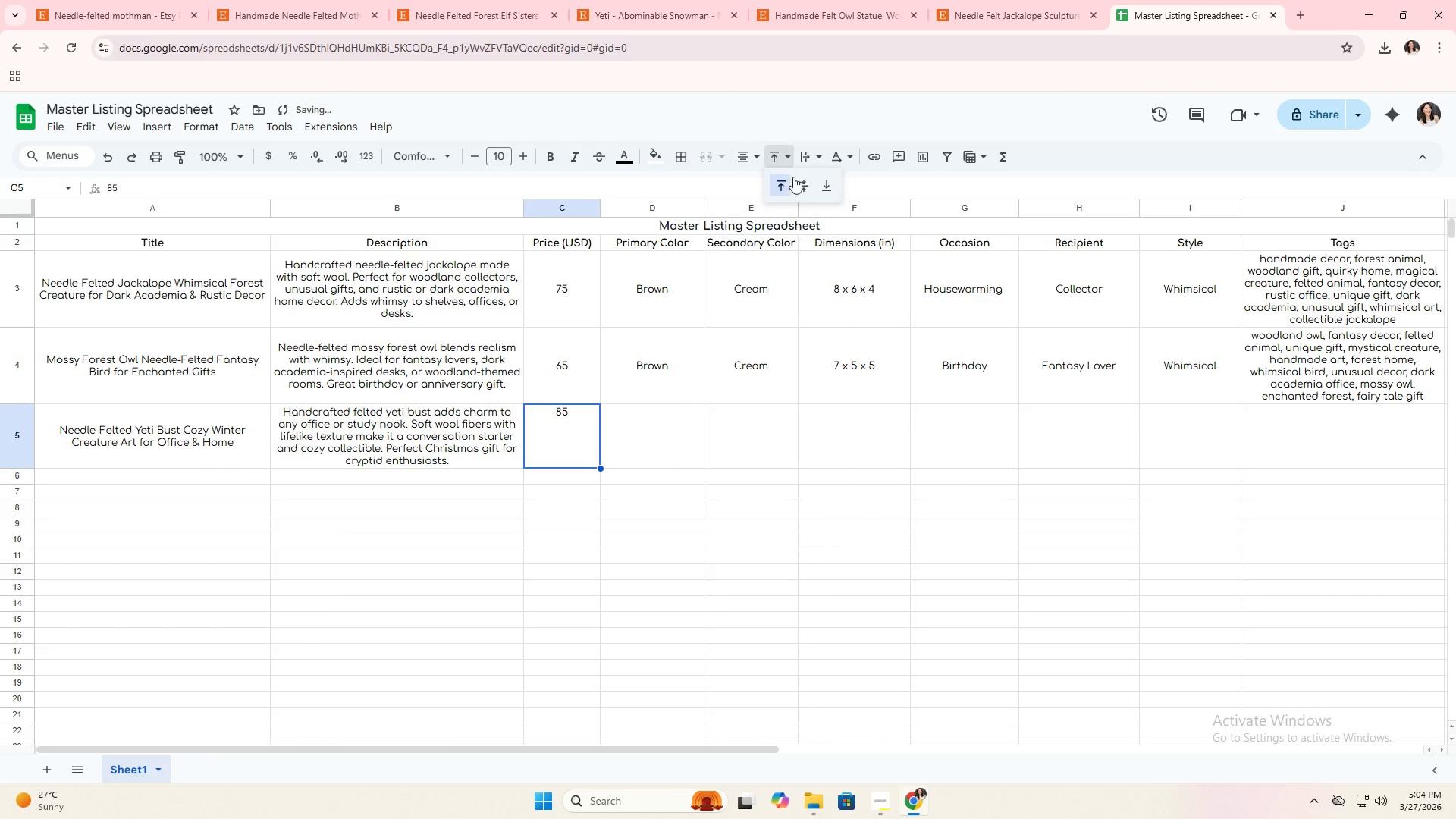 
left_click([799, 179])
 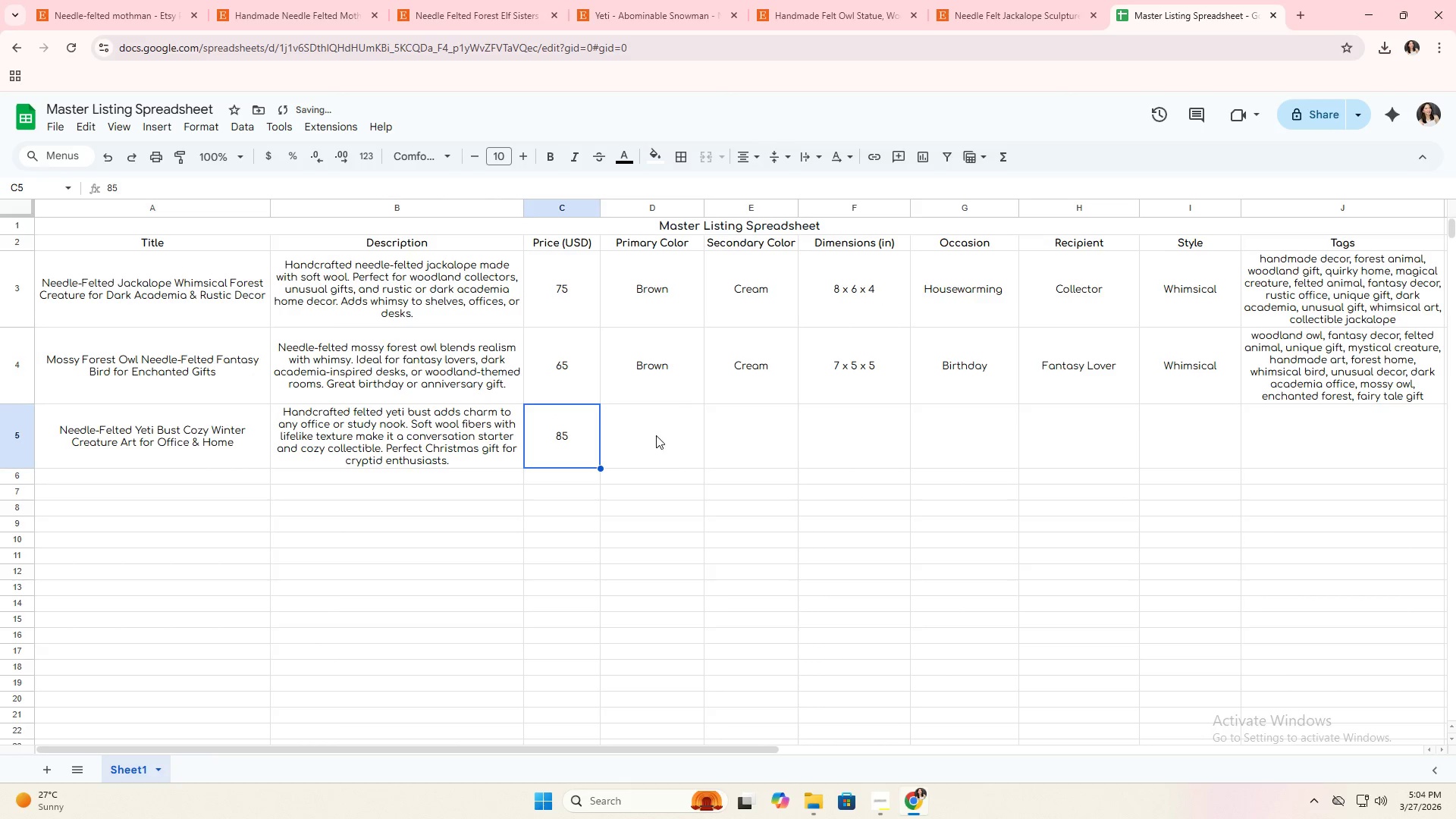 
left_click([656, 435])
 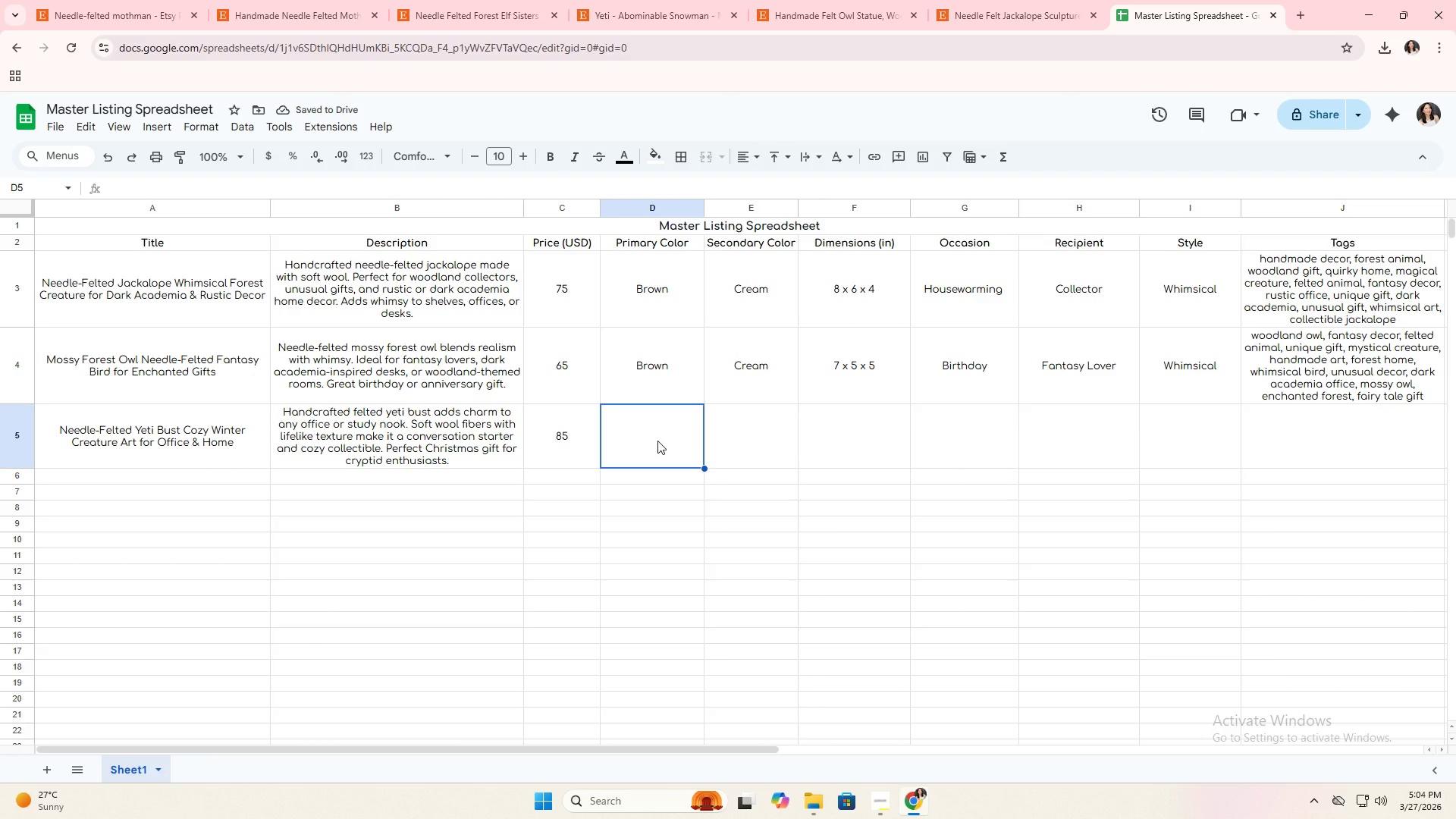 
type(White)
 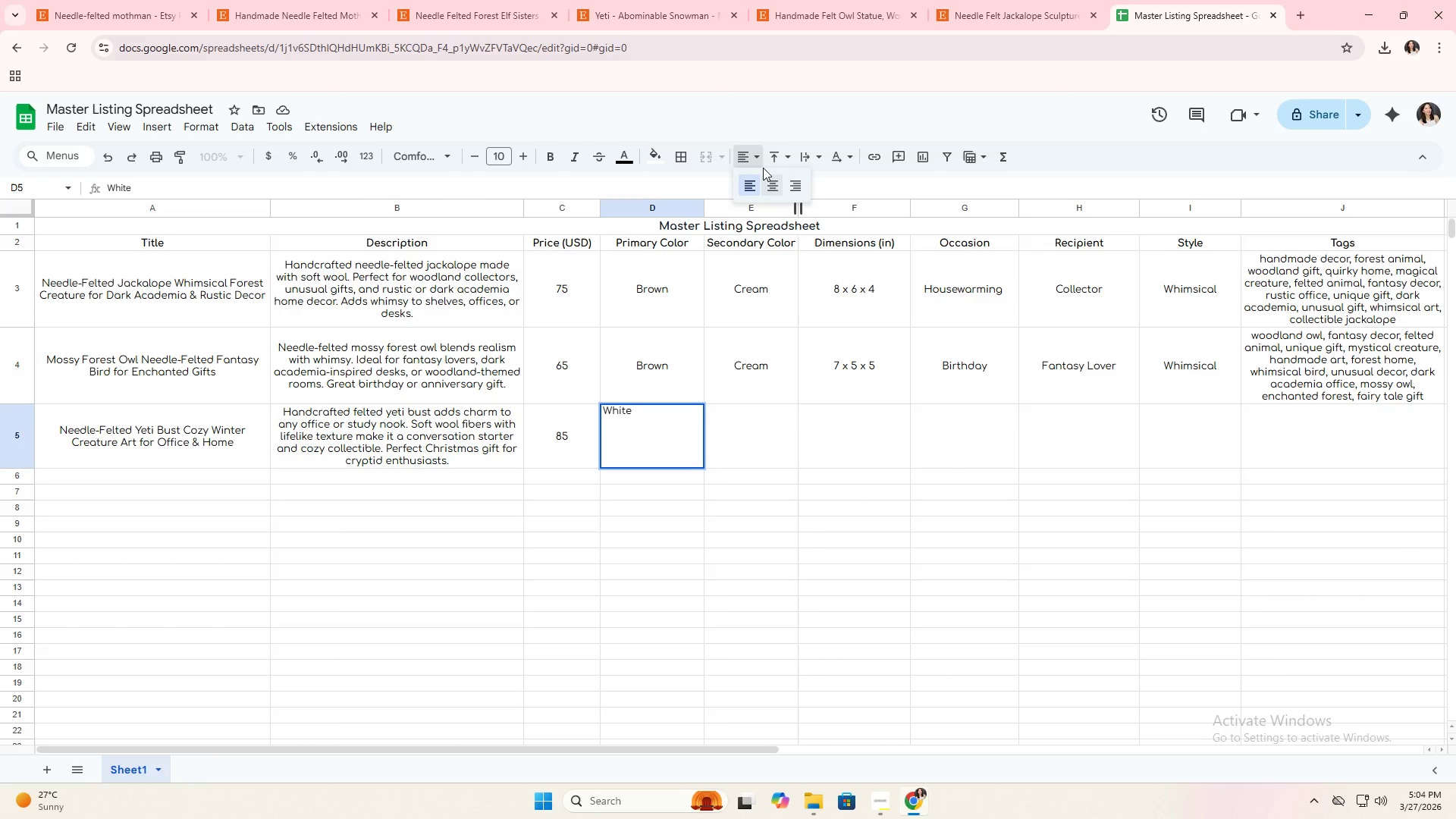 
double_click([777, 151])
 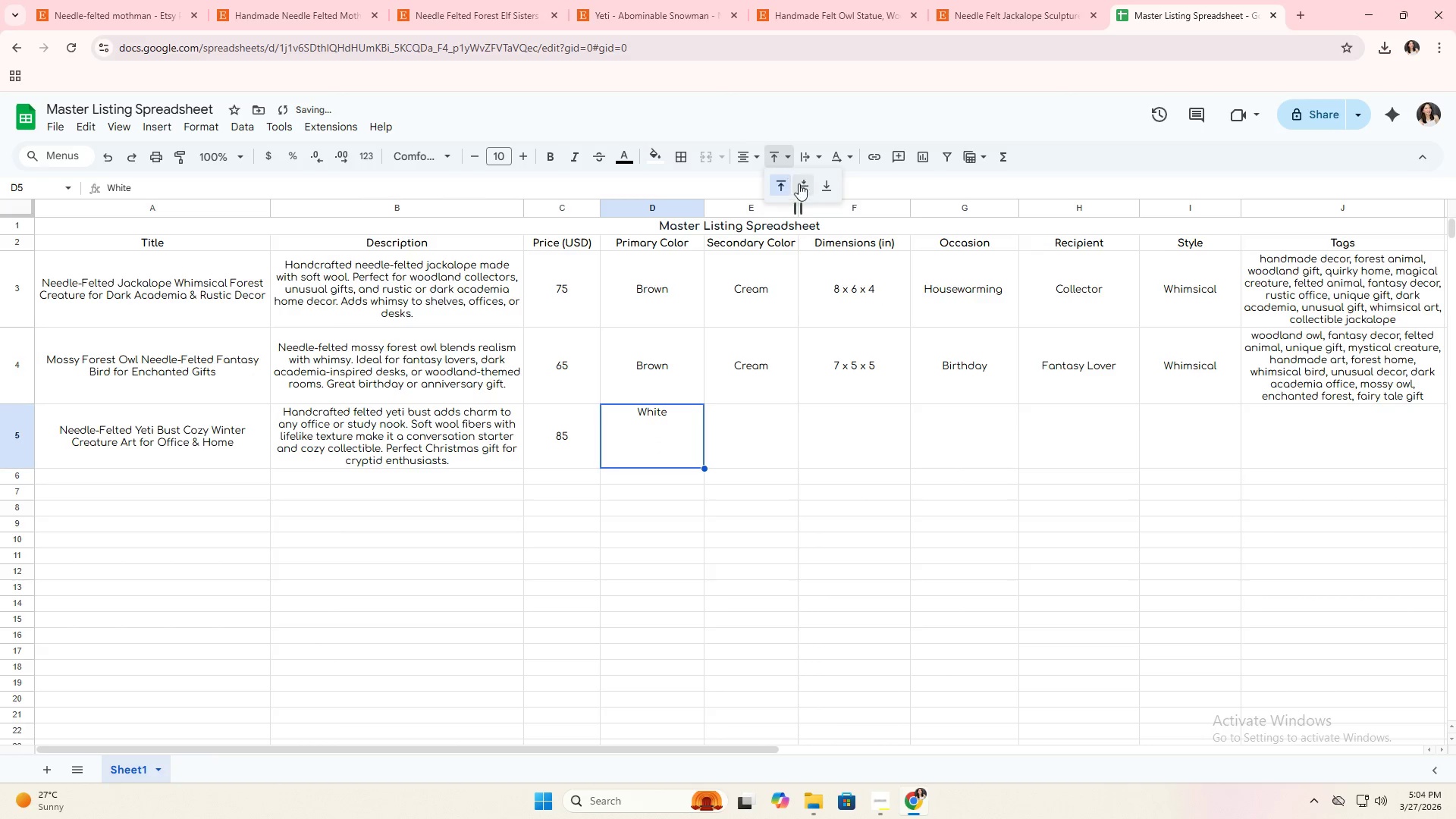 
left_click([802, 184])
 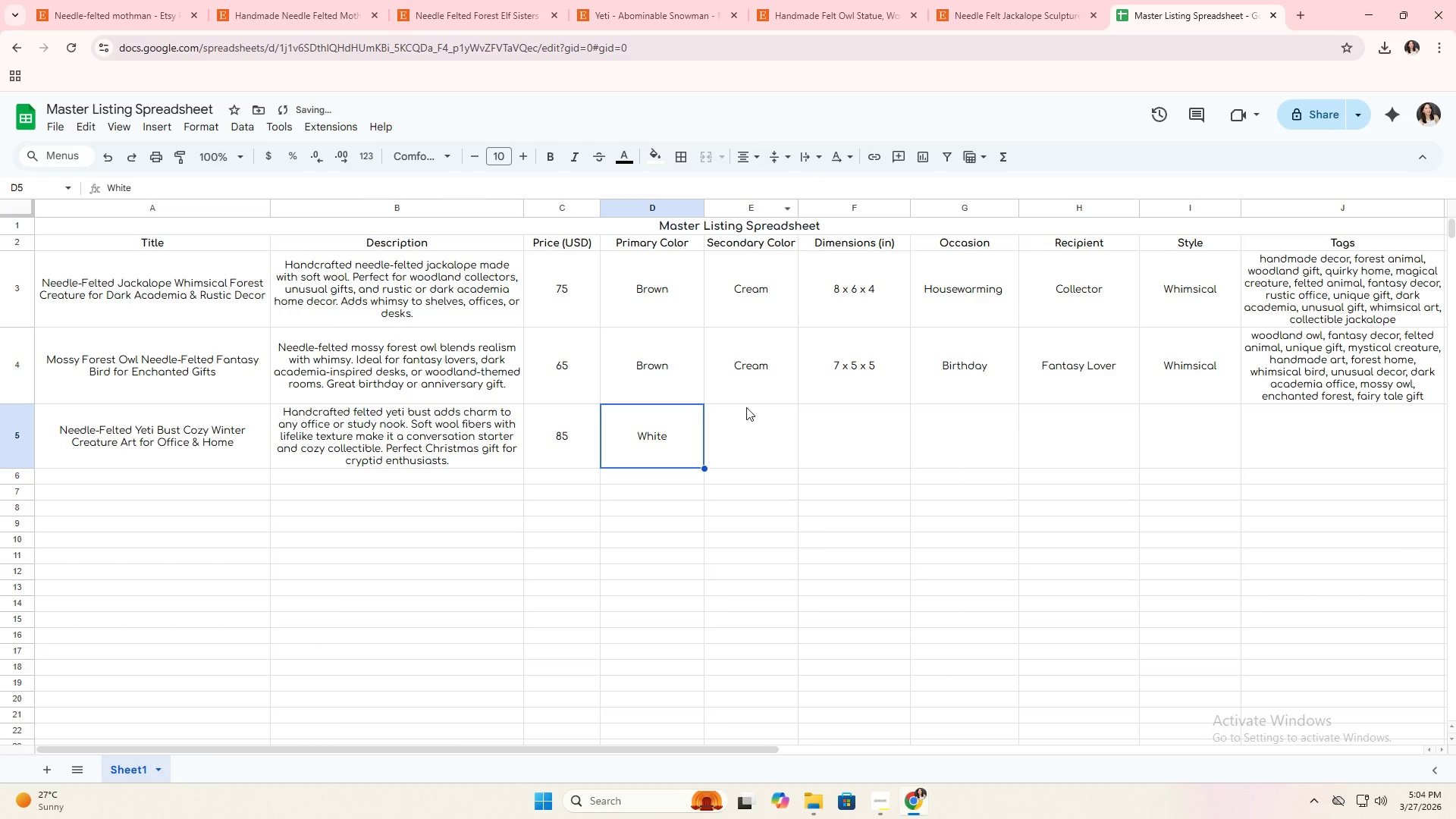 
left_click([749, 435])
 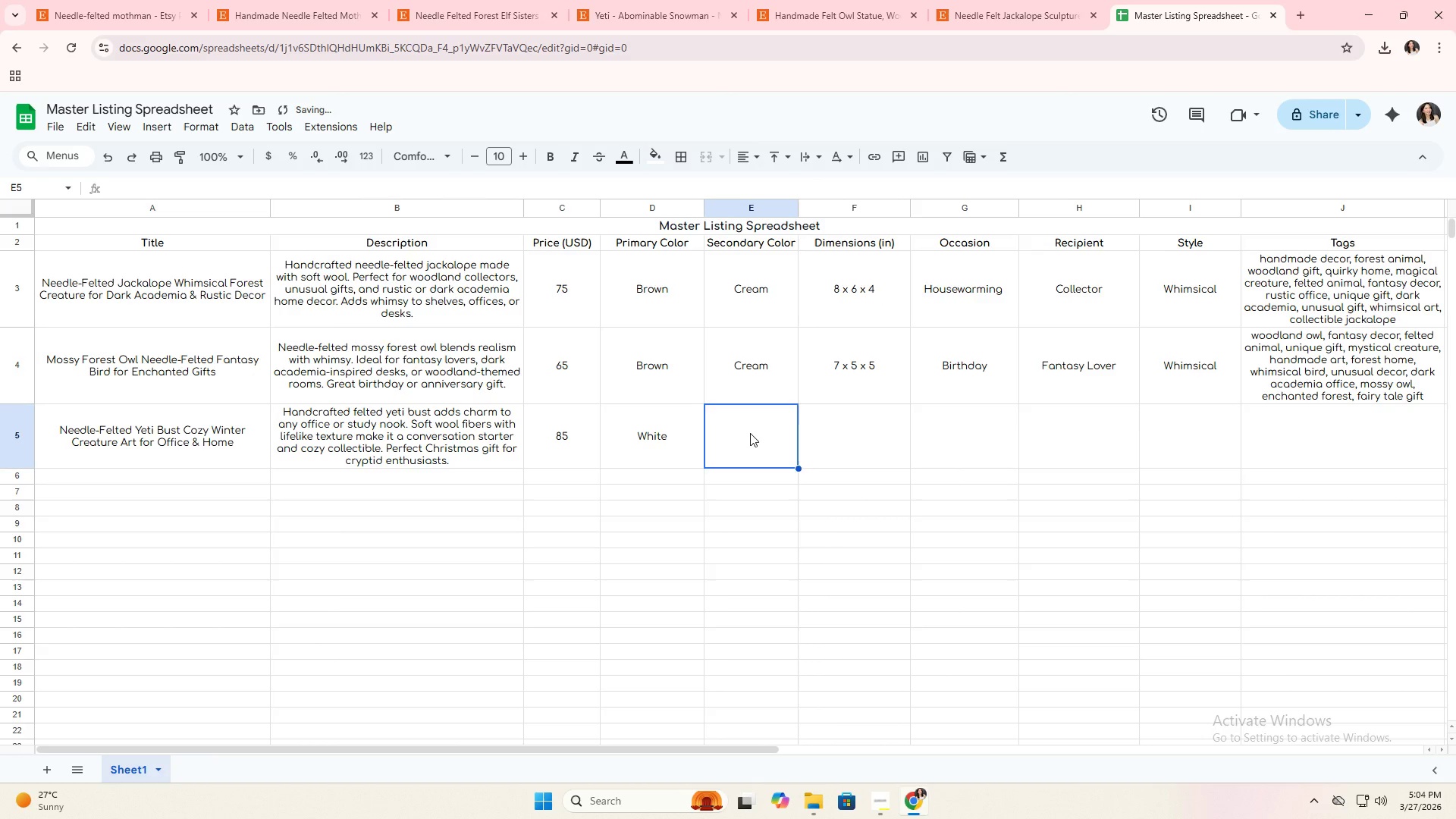 
type(Grey)
 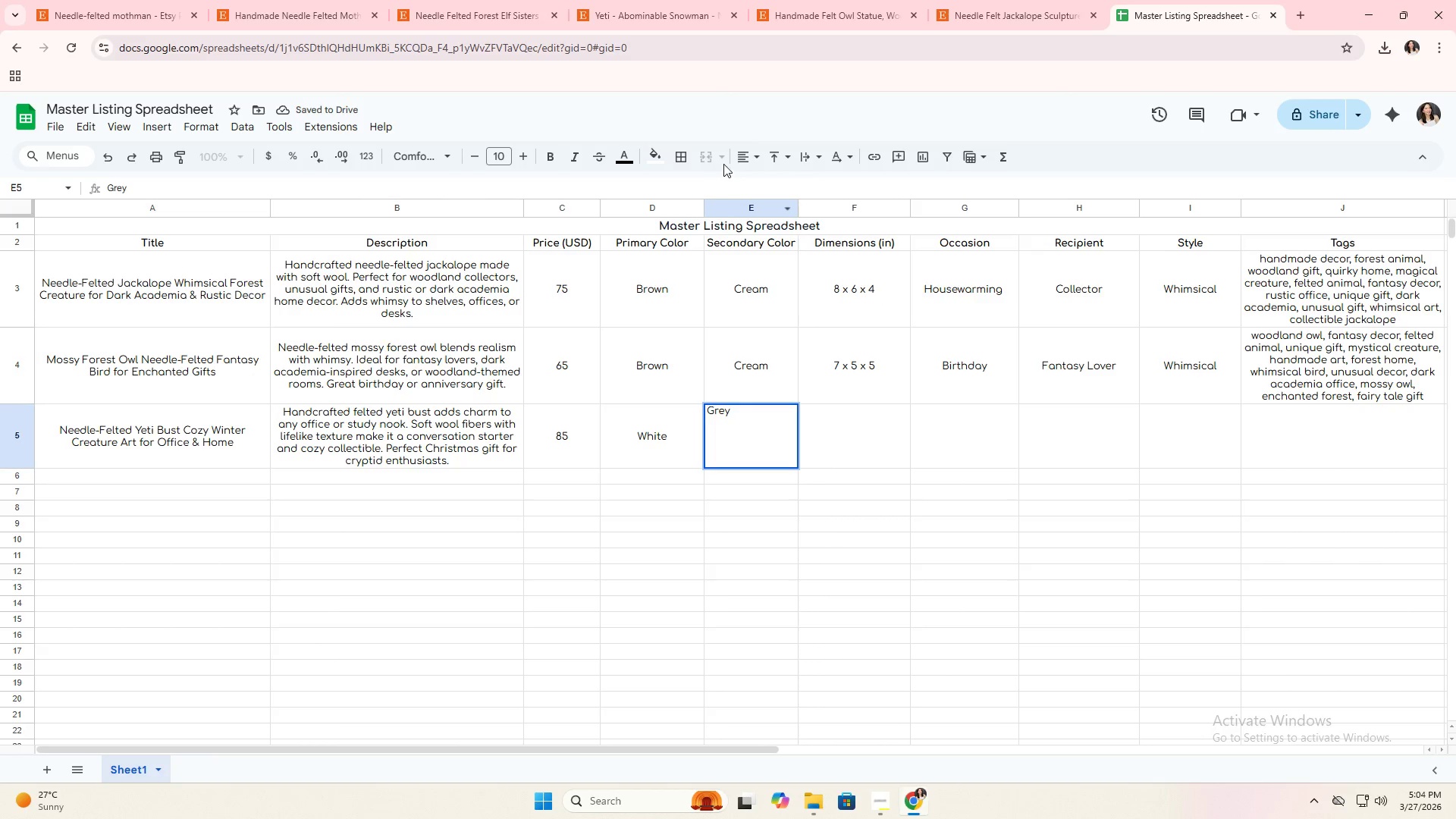 
left_click([744, 155])
 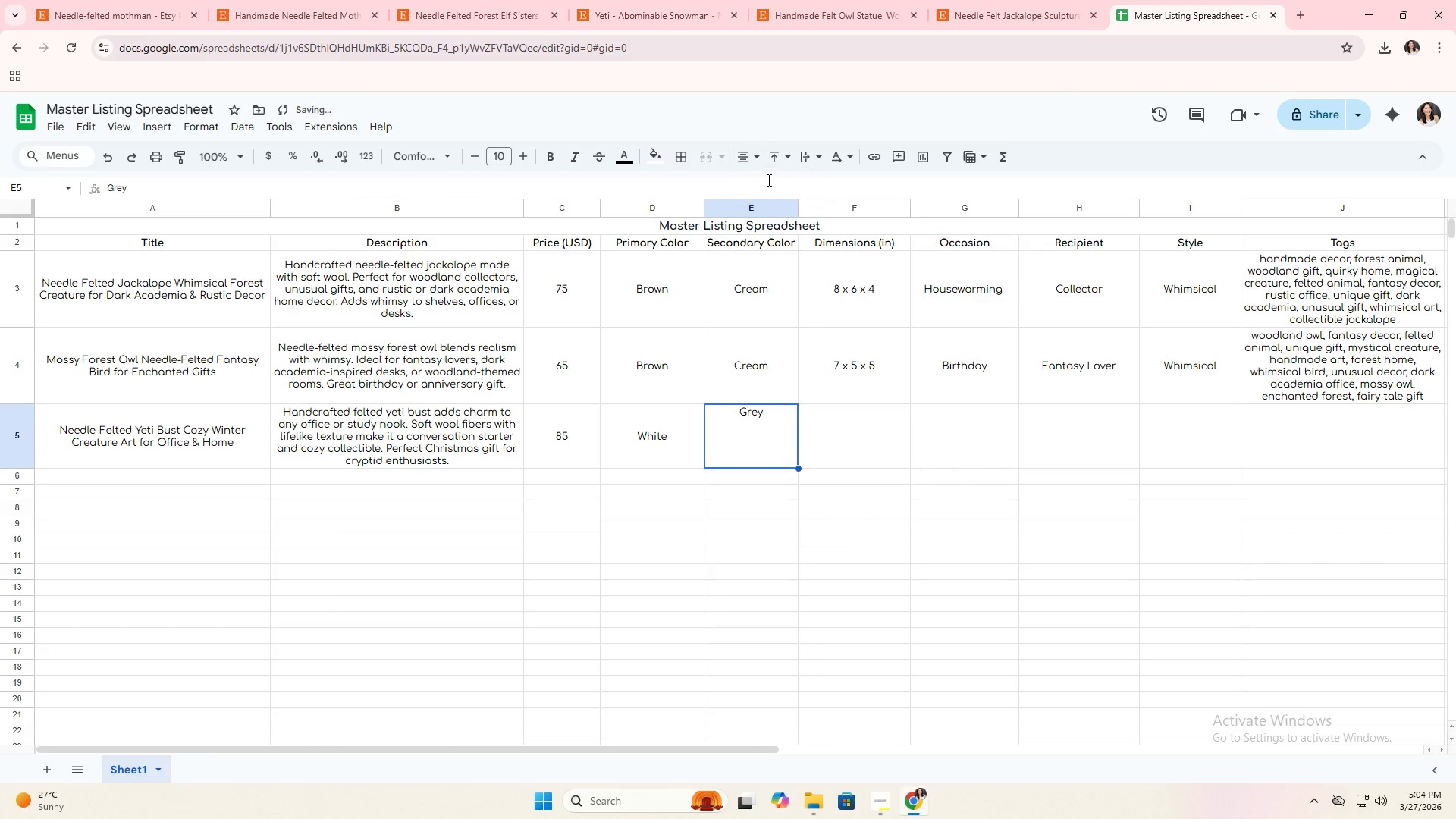 
triple_click([777, 162])
 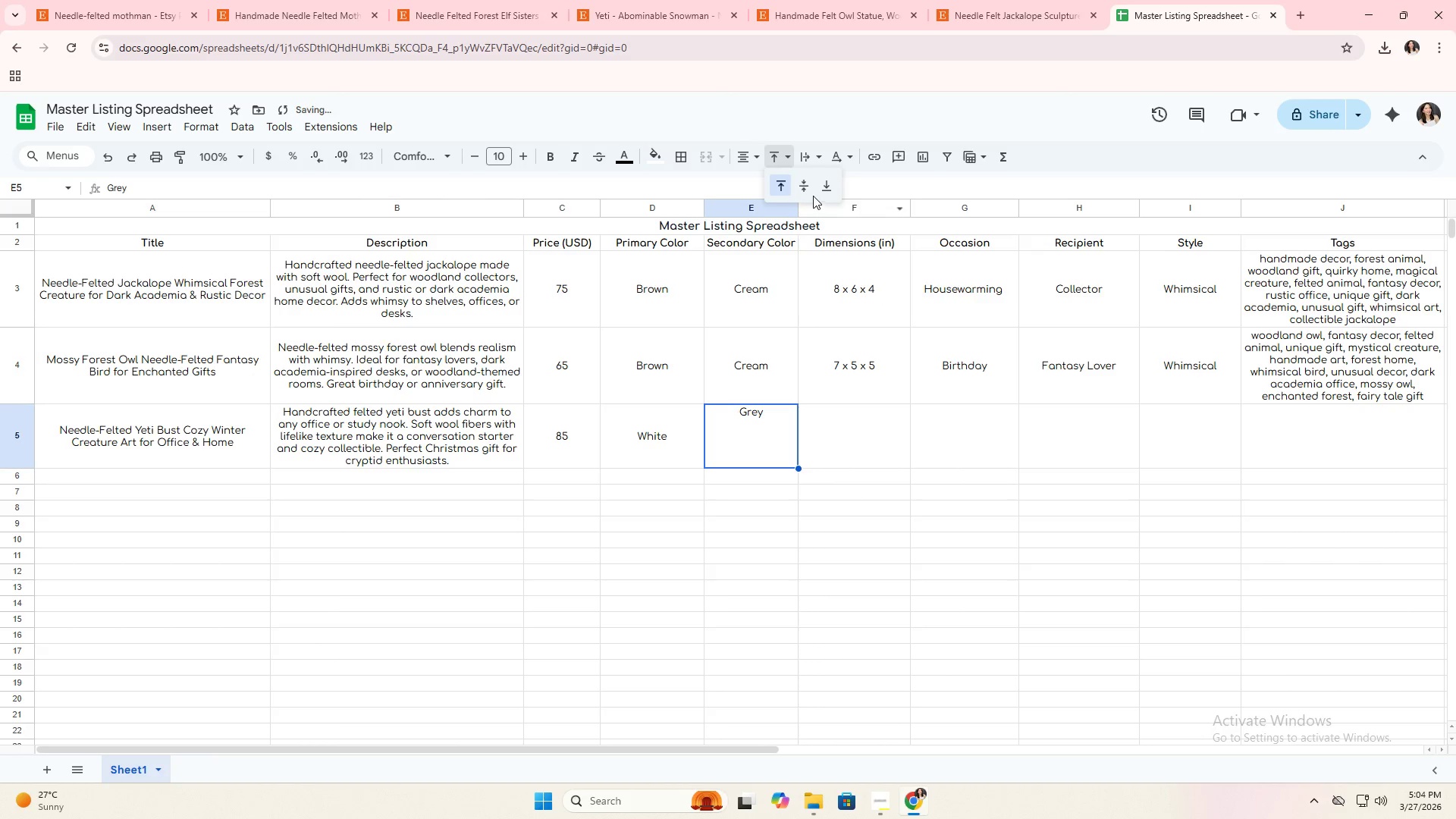 
left_click([806, 188])
 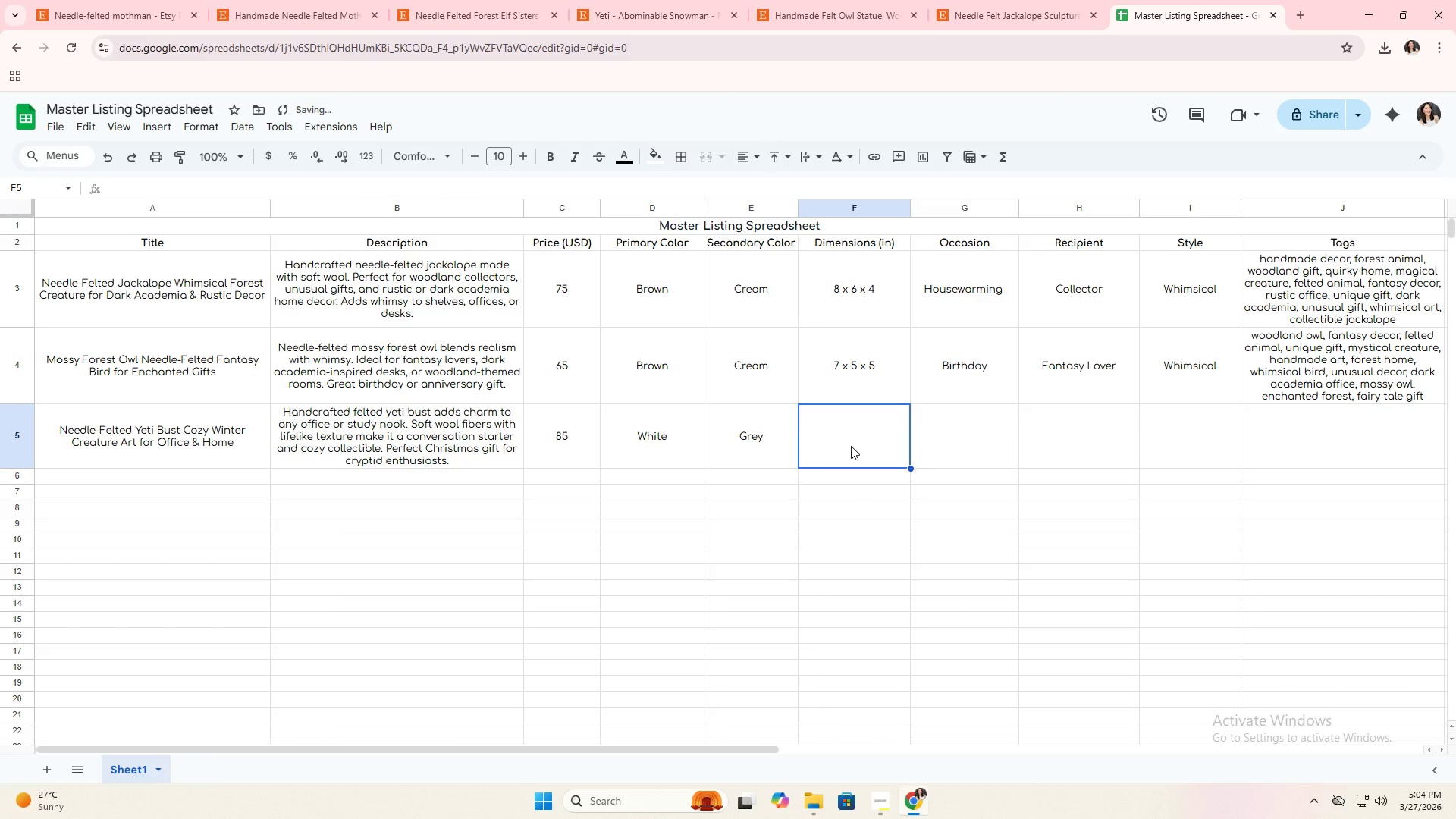 
double_click([851, 445])
 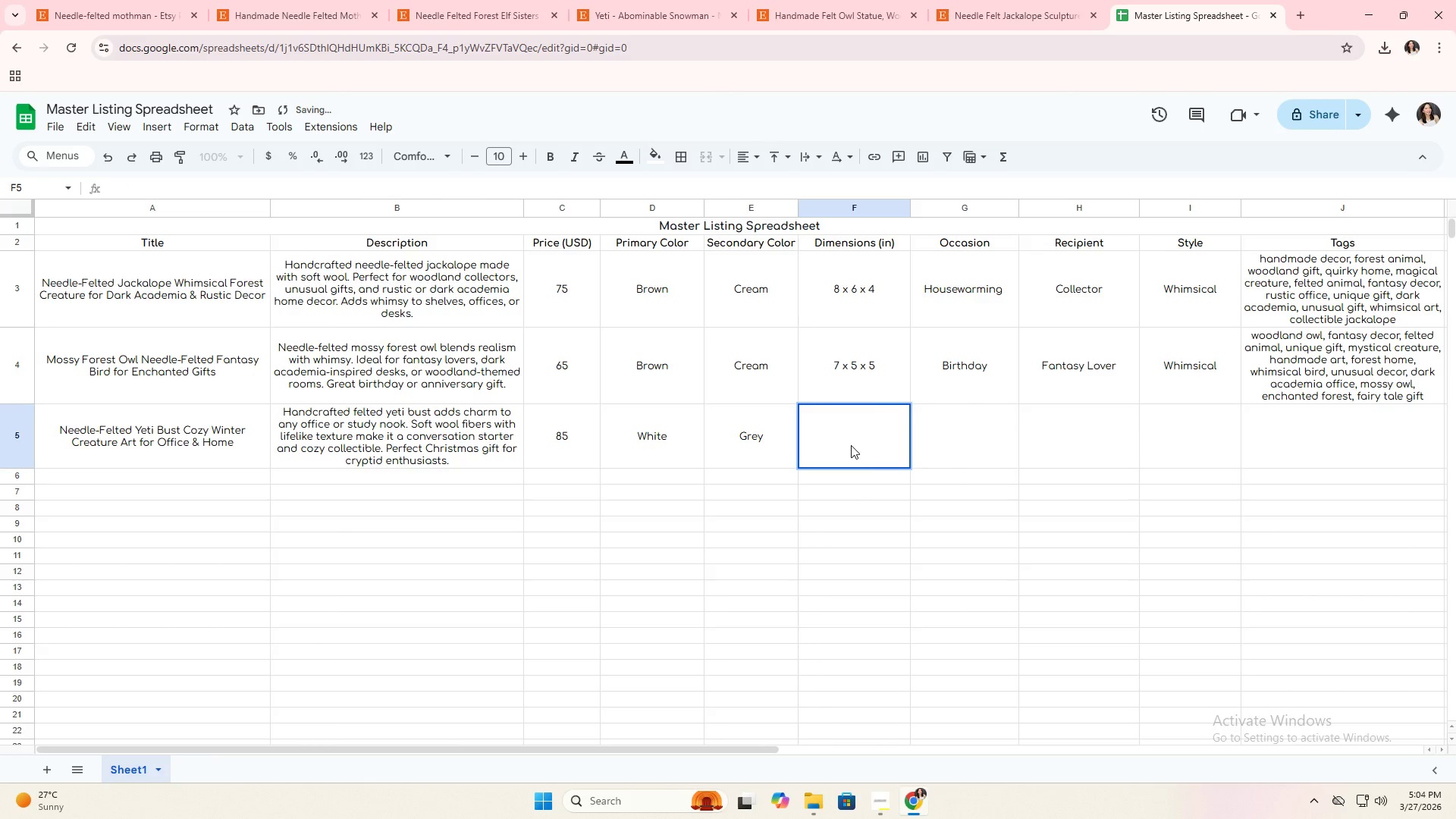 
triple_click([851, 445])
 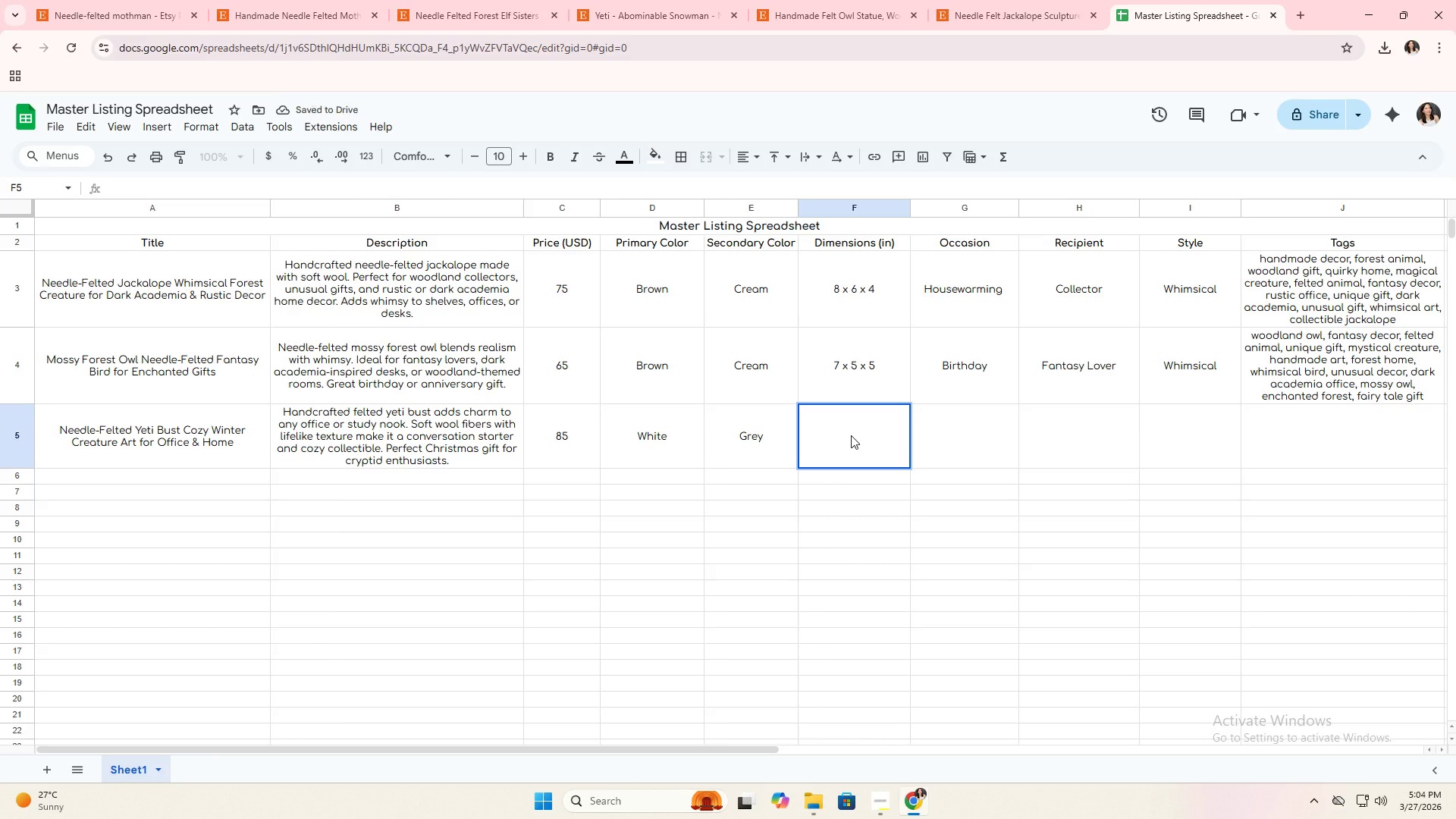 
double_click([851, 435])
 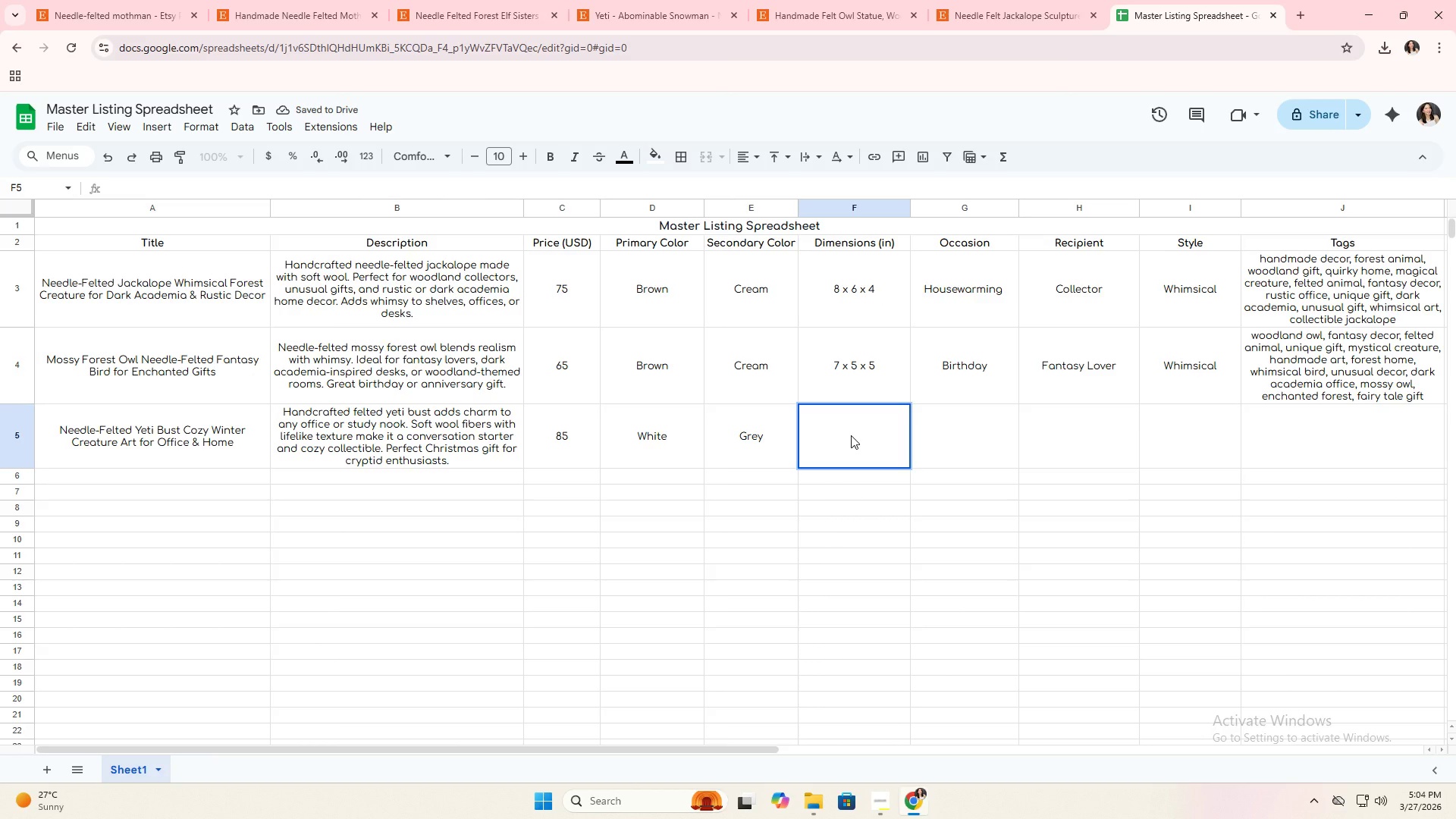 
triple_click([851, 435])
 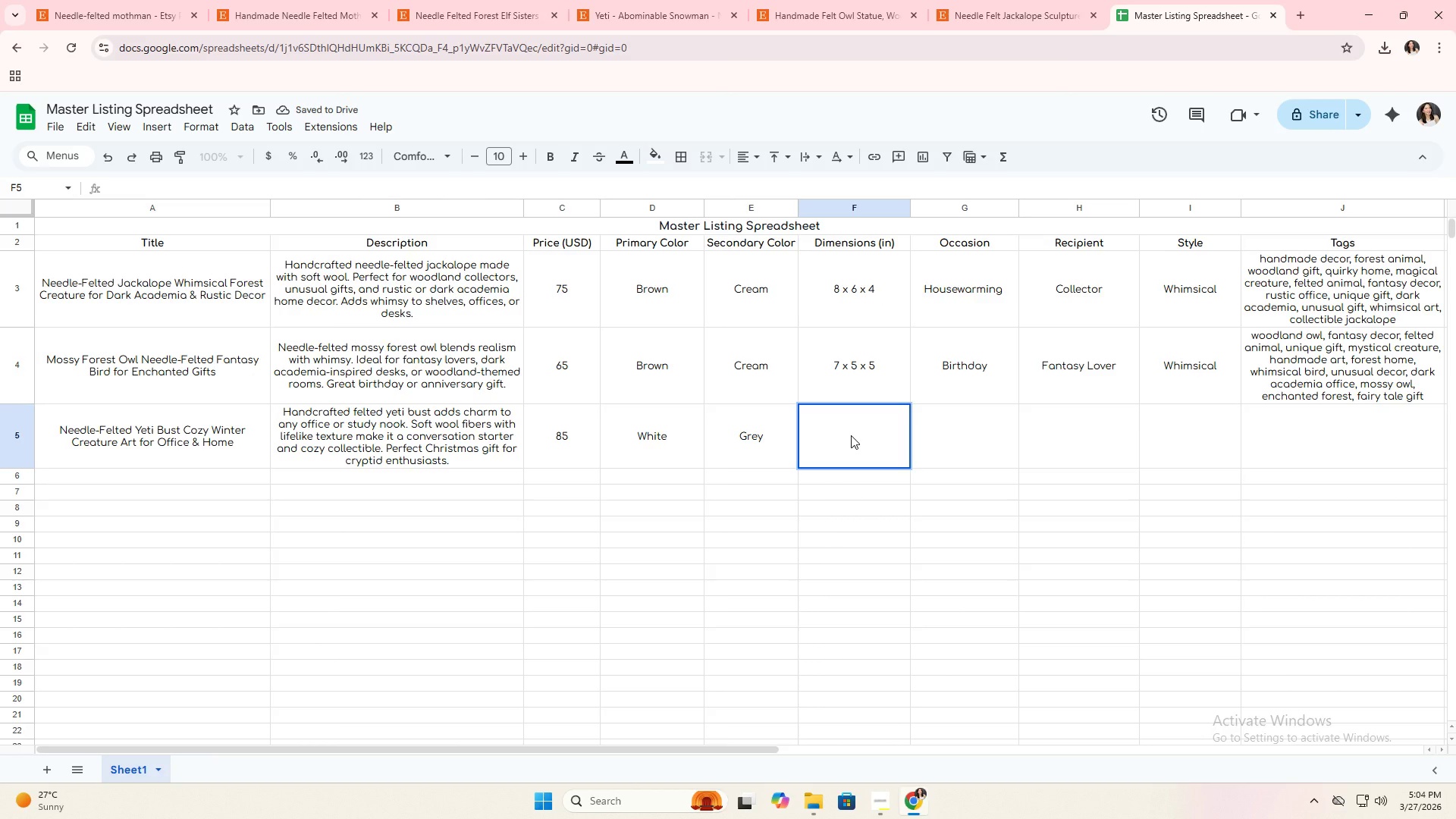 
triple_click([851, 435])
 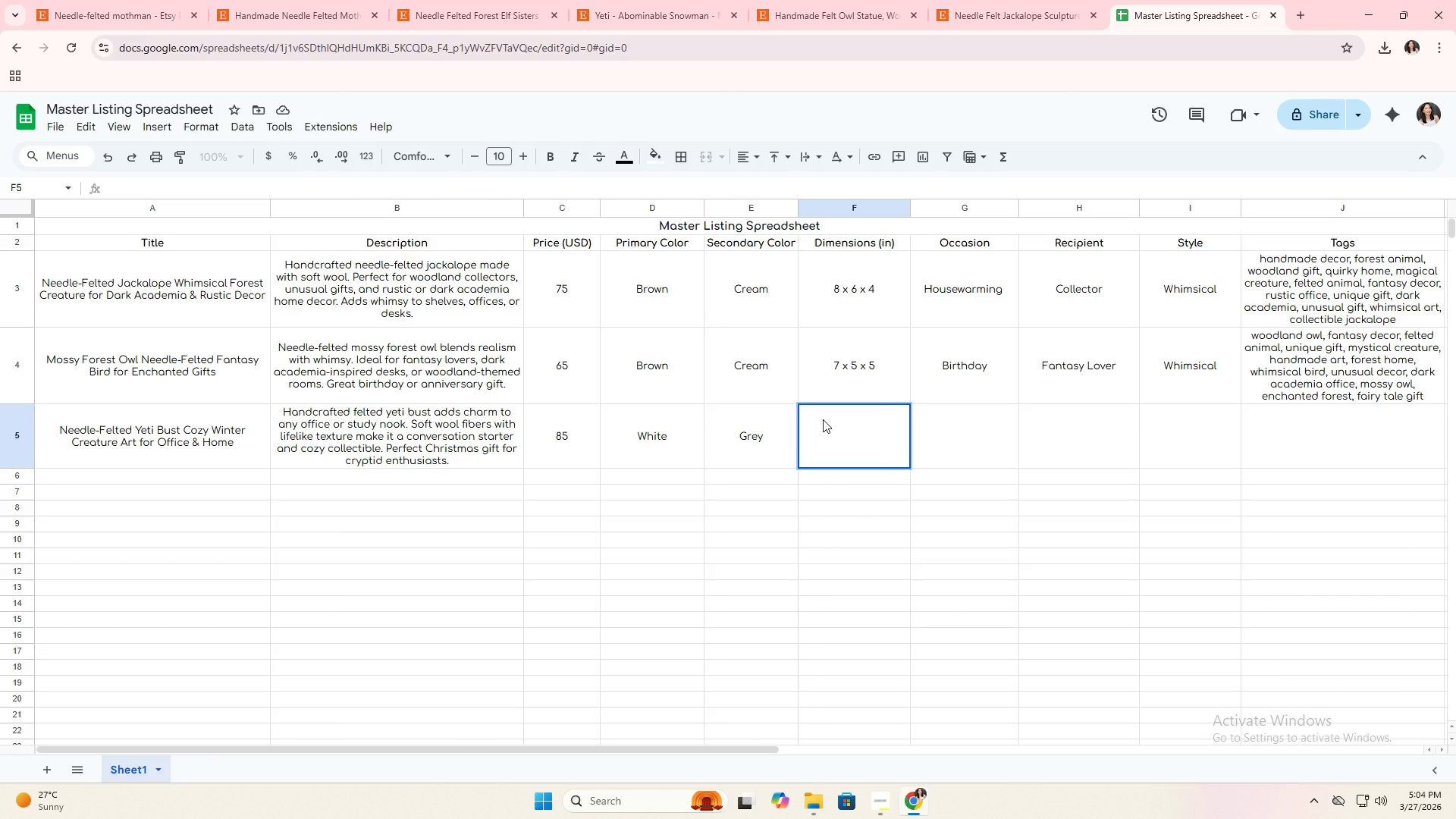 
key(6)
 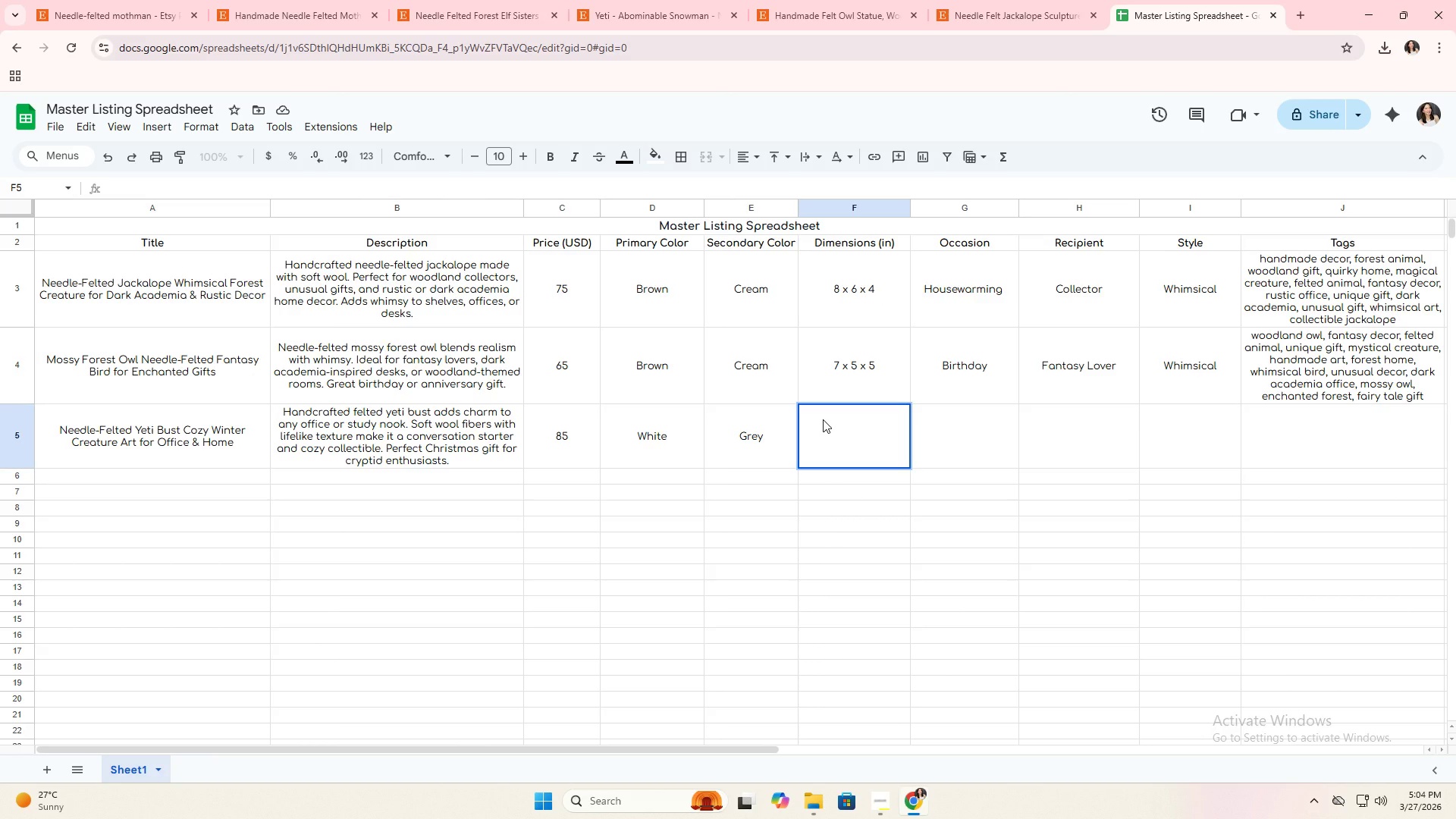 
double_click([823, 419])
 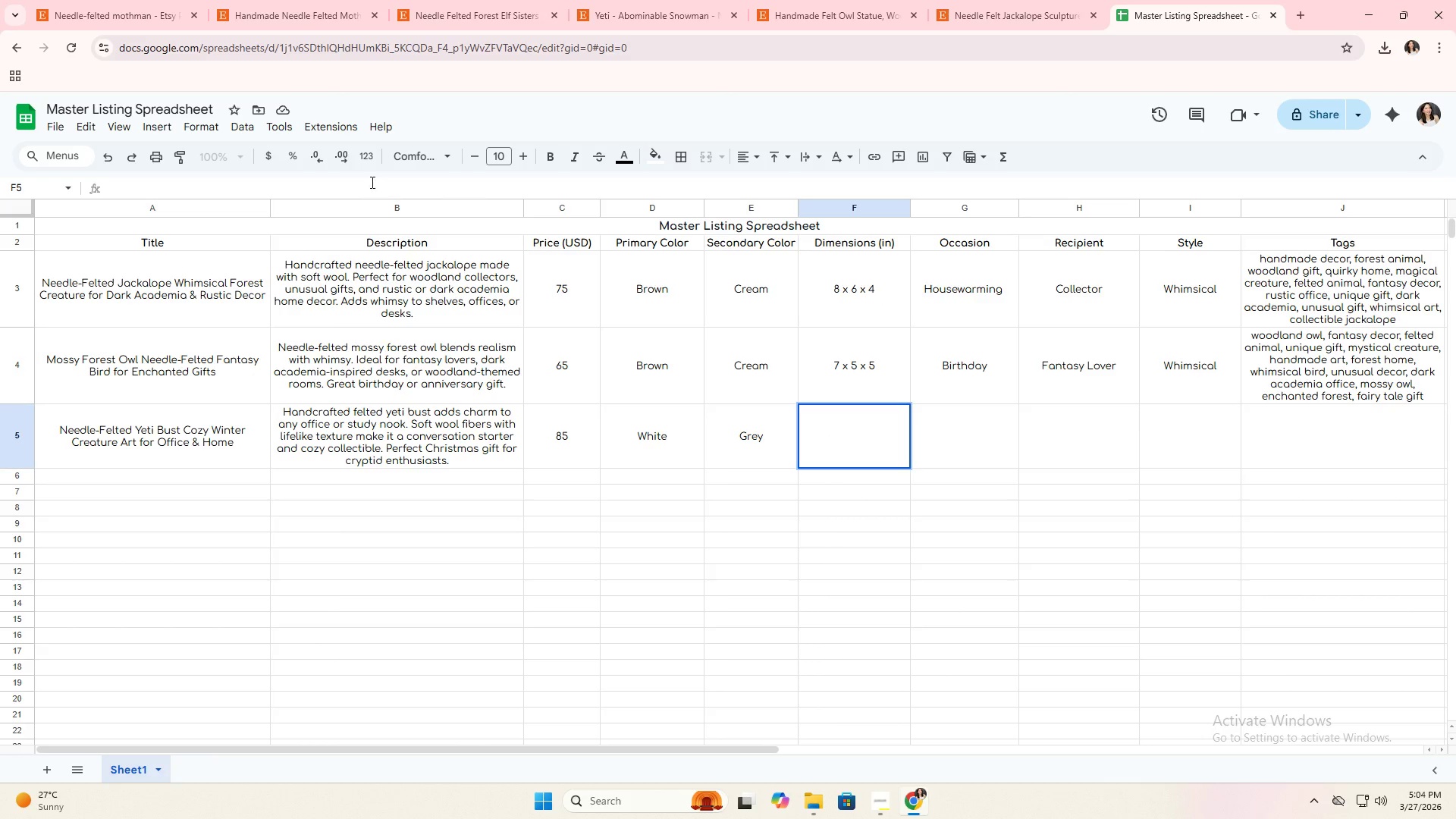 
left_click([371, 182])
 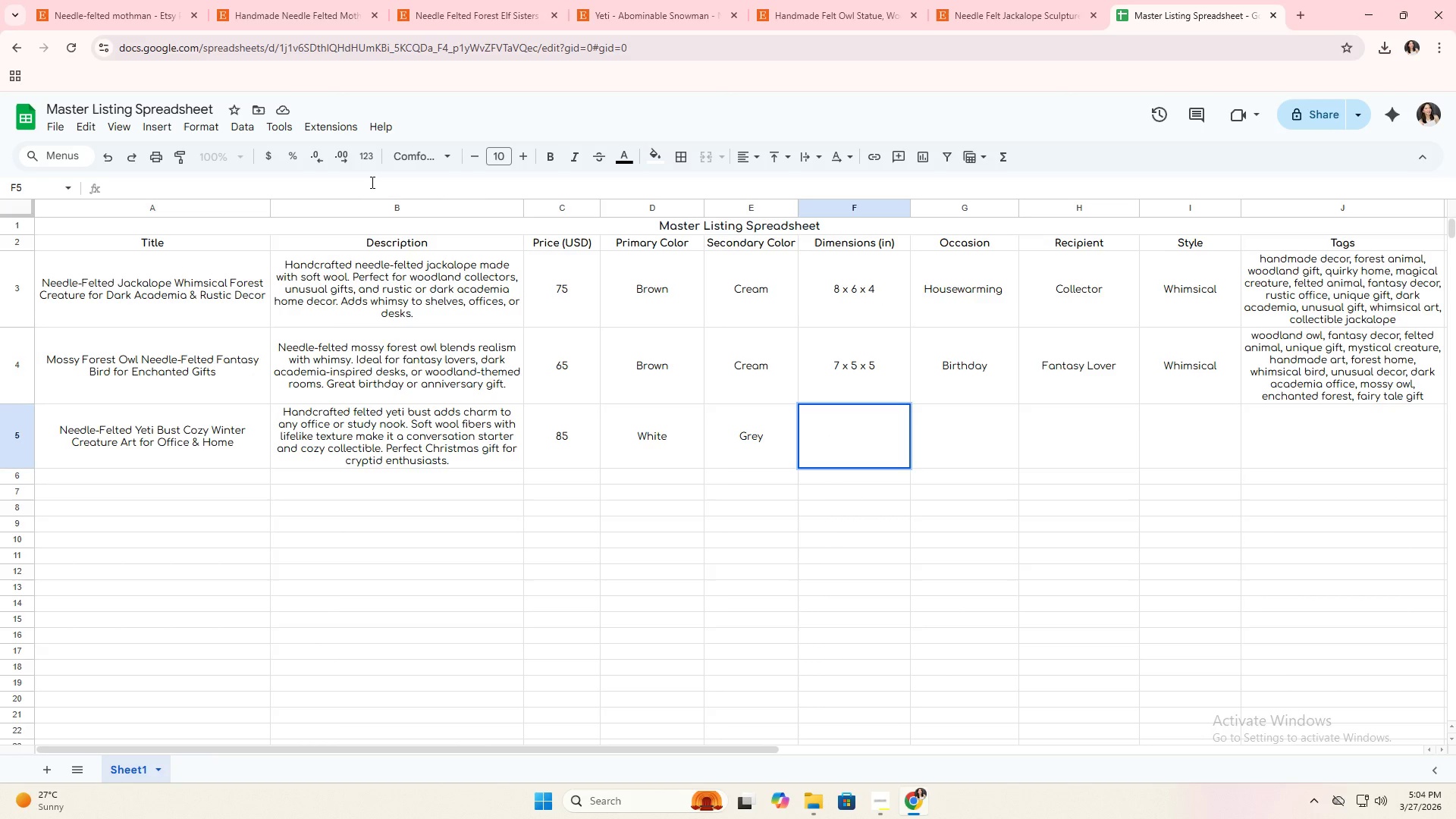 
type(6 x6 [F11][F11])
key(Backspace)
key(Backspace)
type( 5 x55)
key(Backspace)
key(Backspace)
type( 5)
 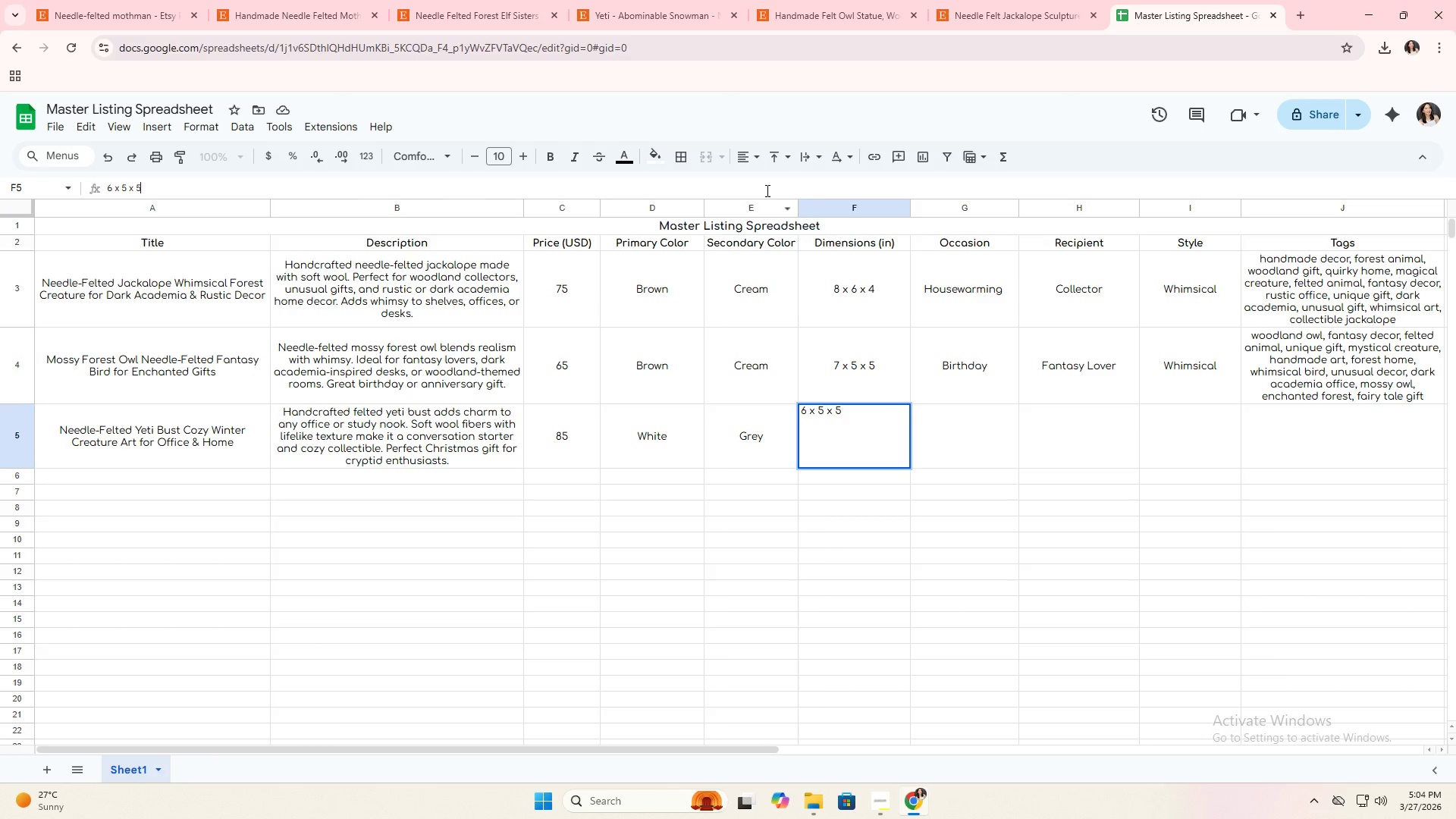 
left_click([752, 162])
 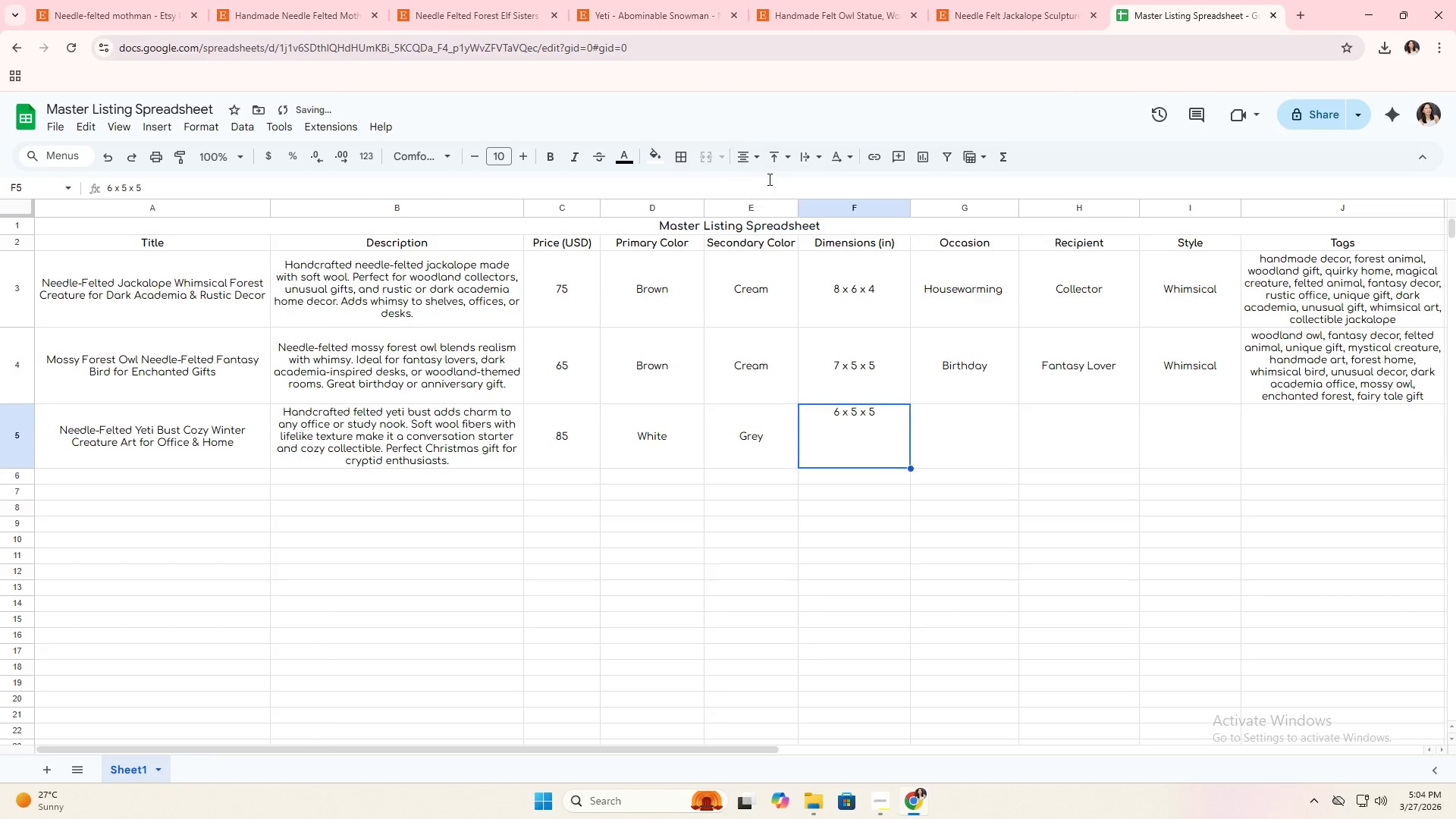 
double_click([777, 160])
 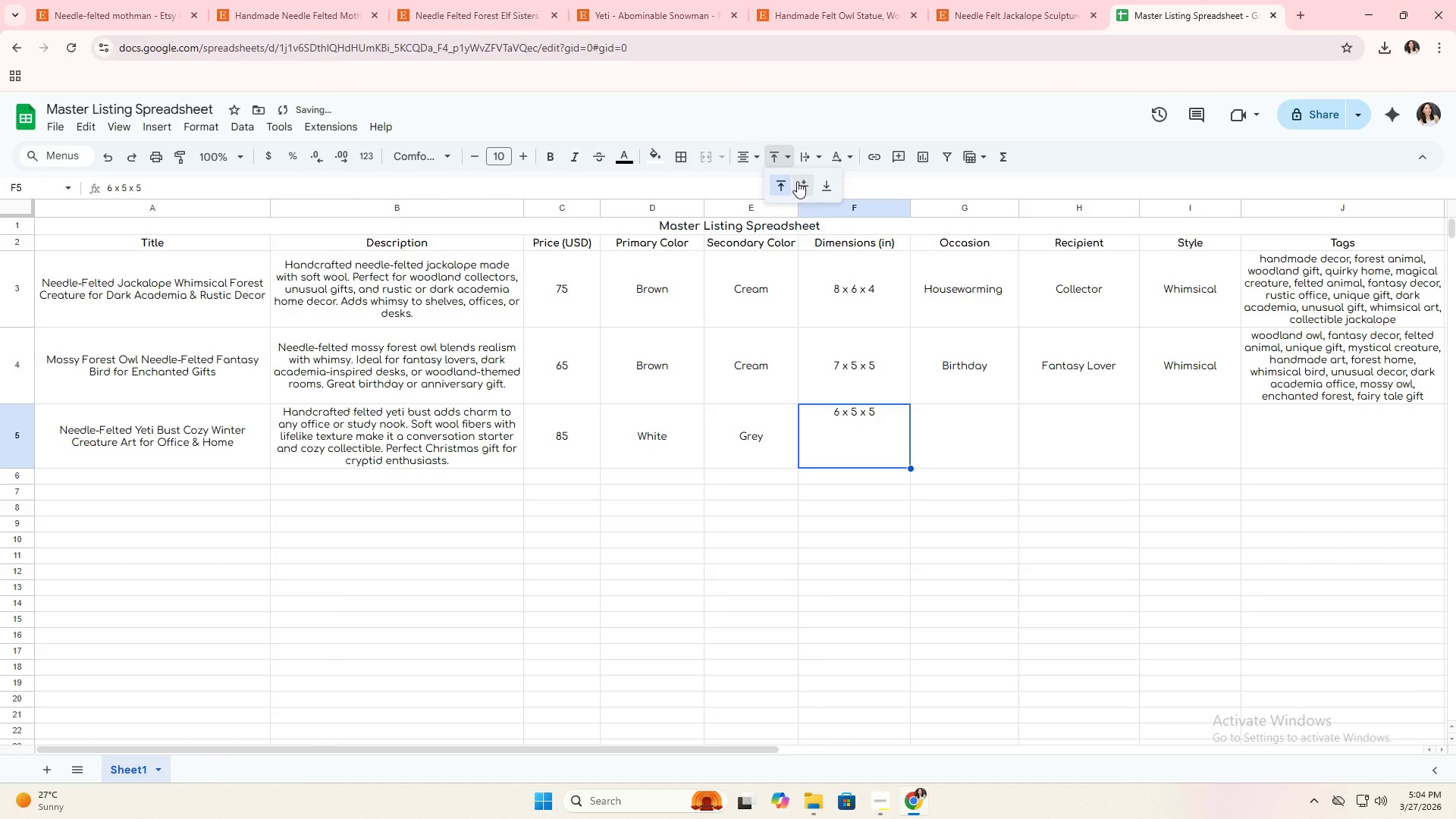 
left_click([799, 182])
 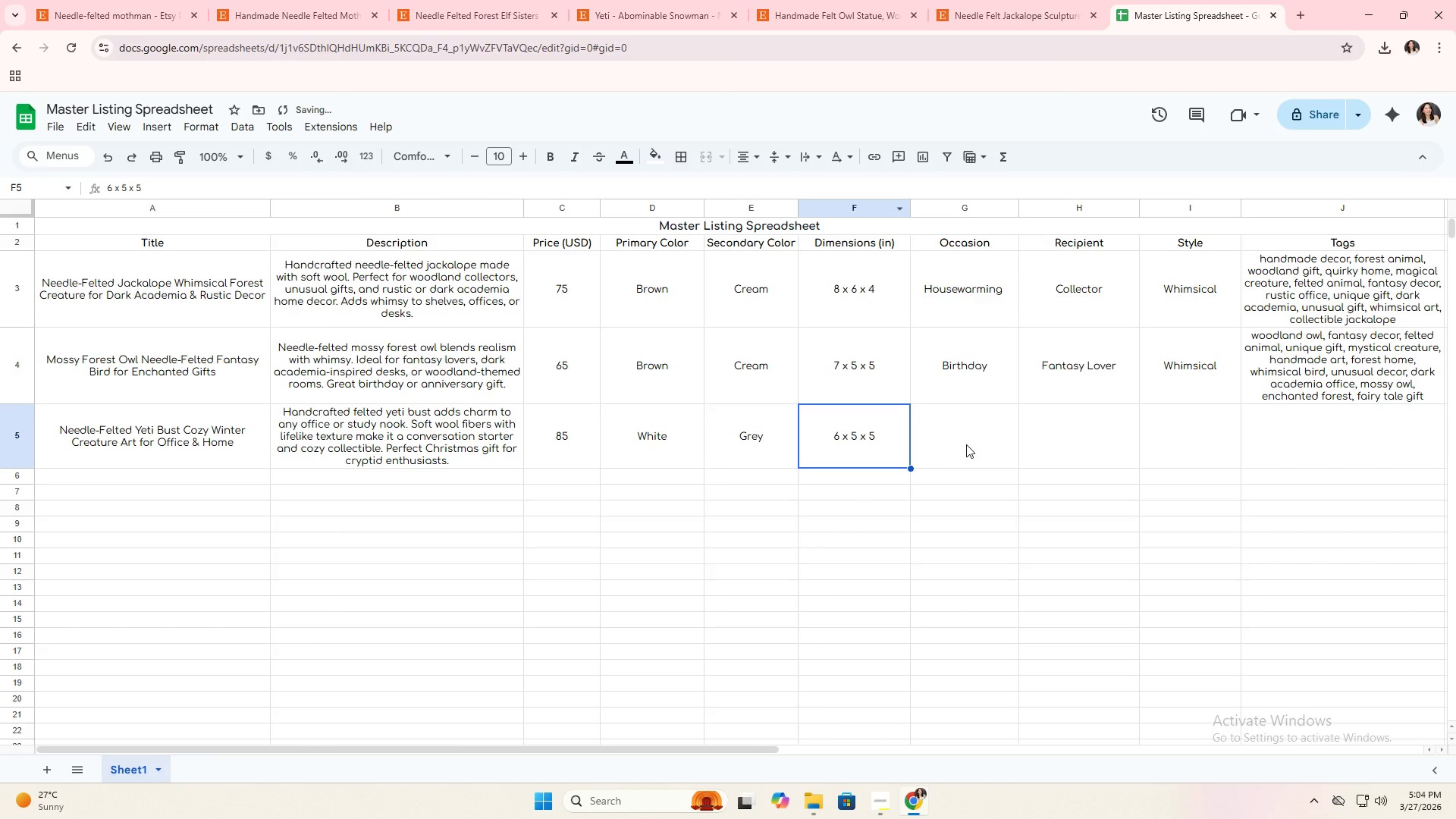 
left_click([966, 444])
 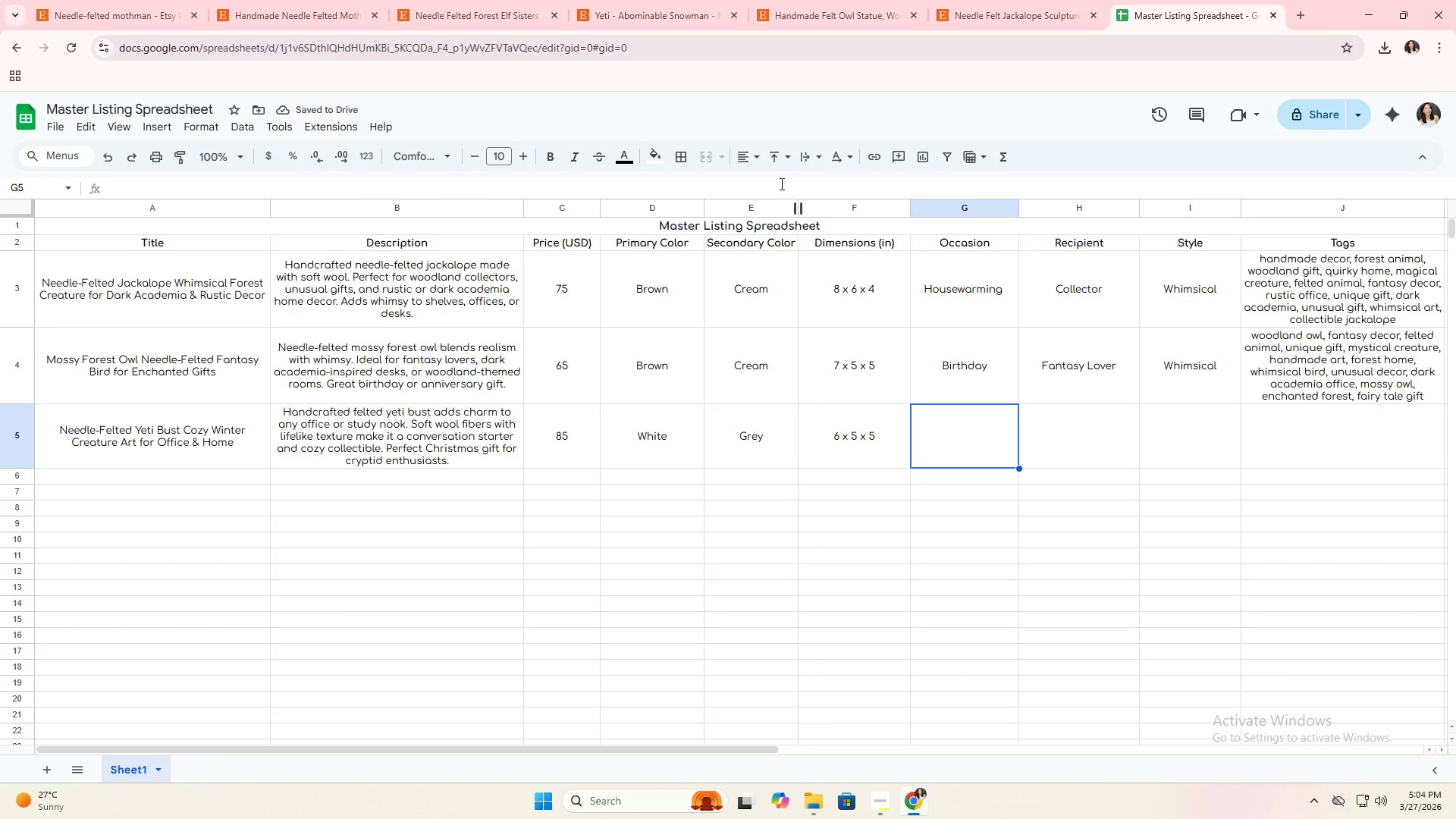 
left_click([772, 152])
 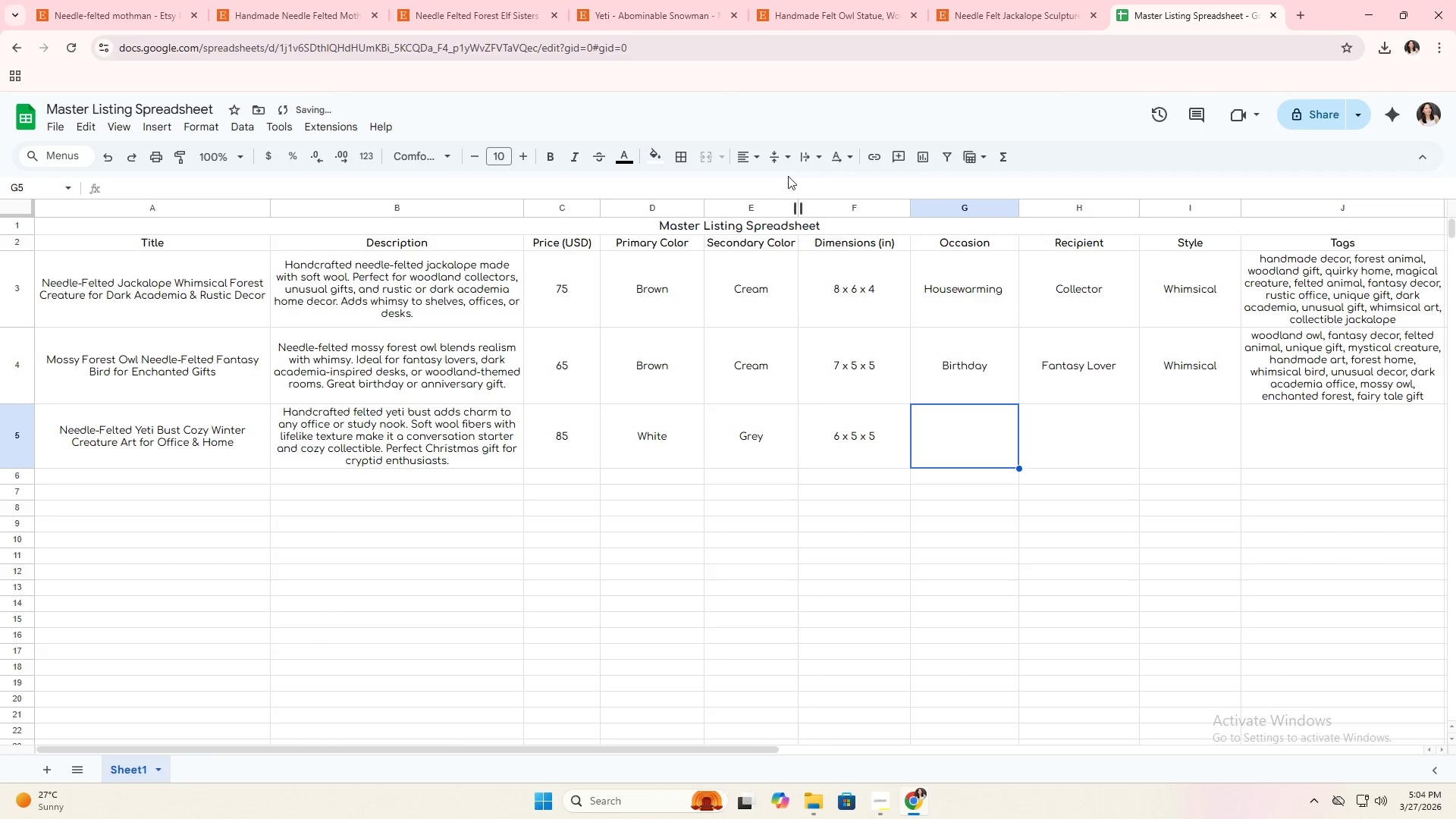 
left_click([753, 161])
 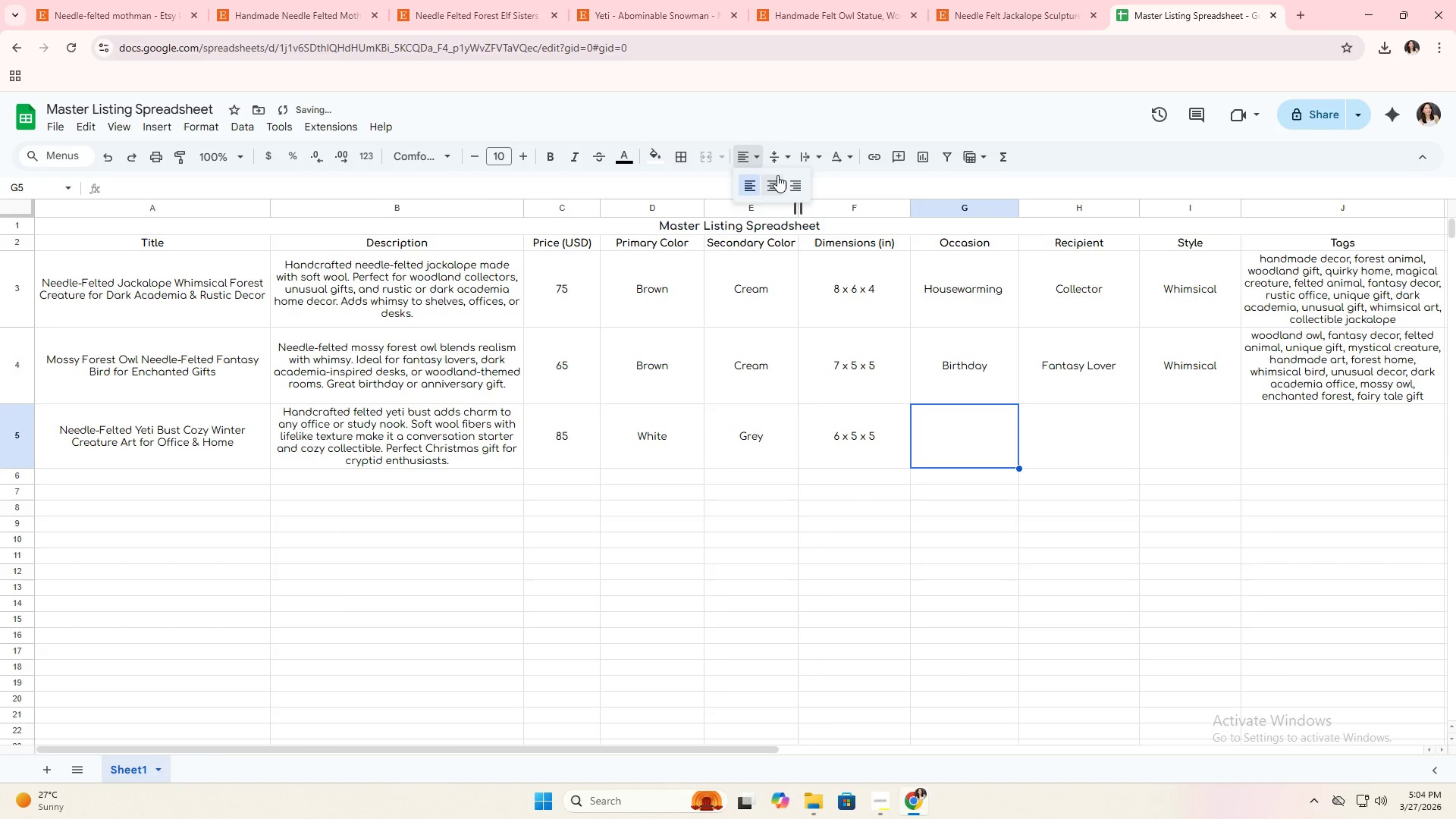 
left_click([774, 180])
 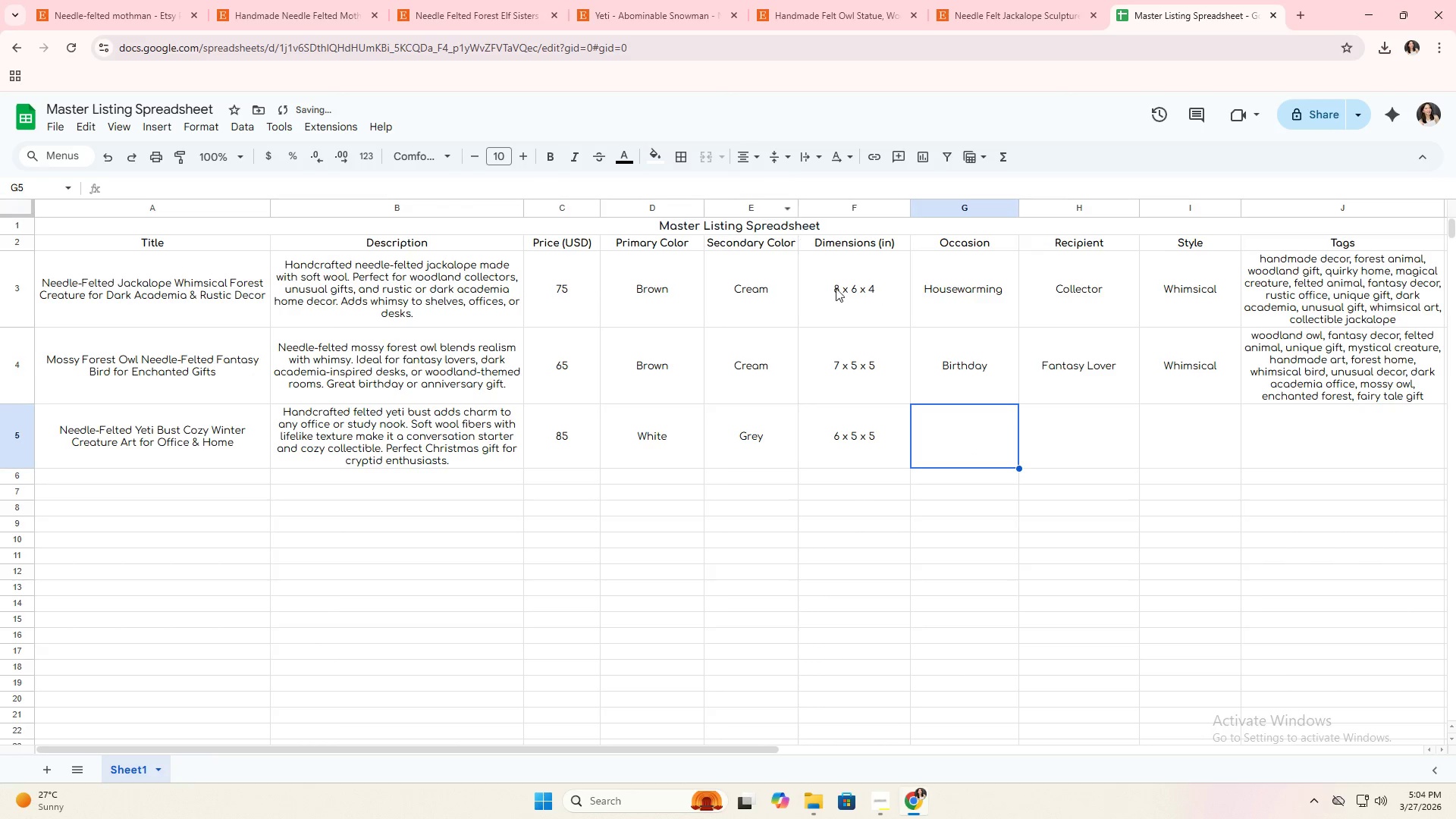 
type(Christmas)
 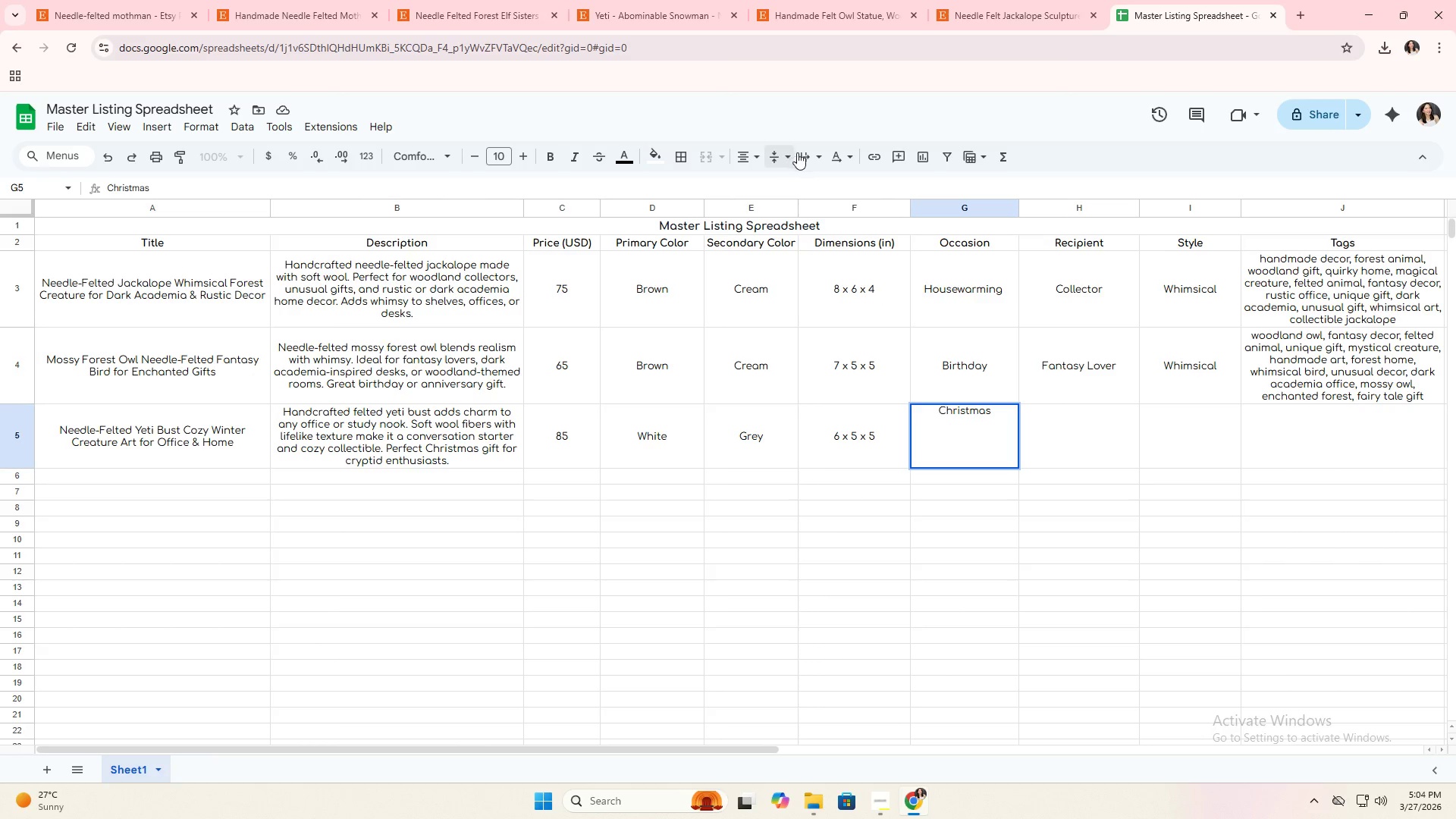 
left_click([808, 160])
 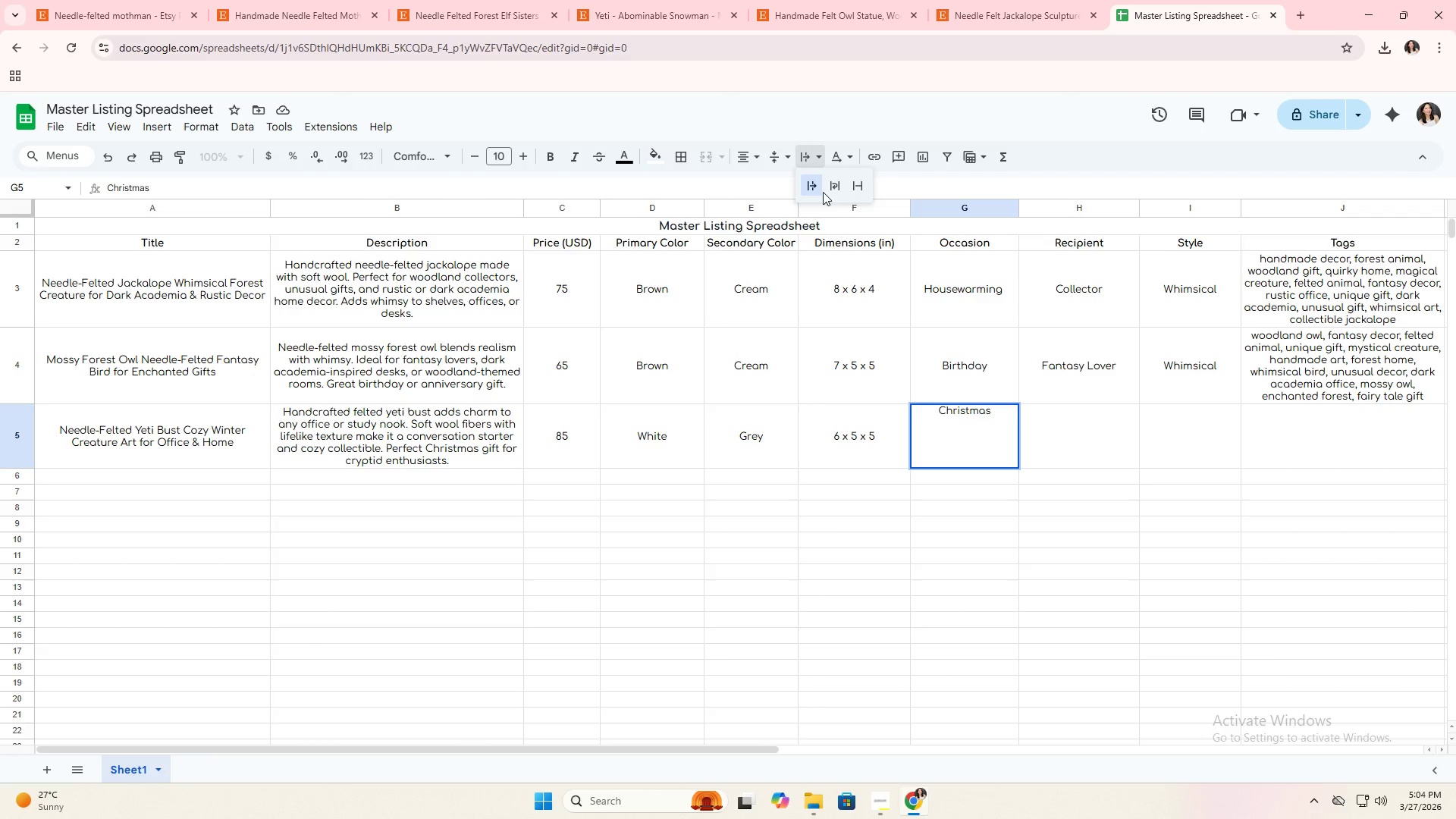 
left_click([830, 188])
 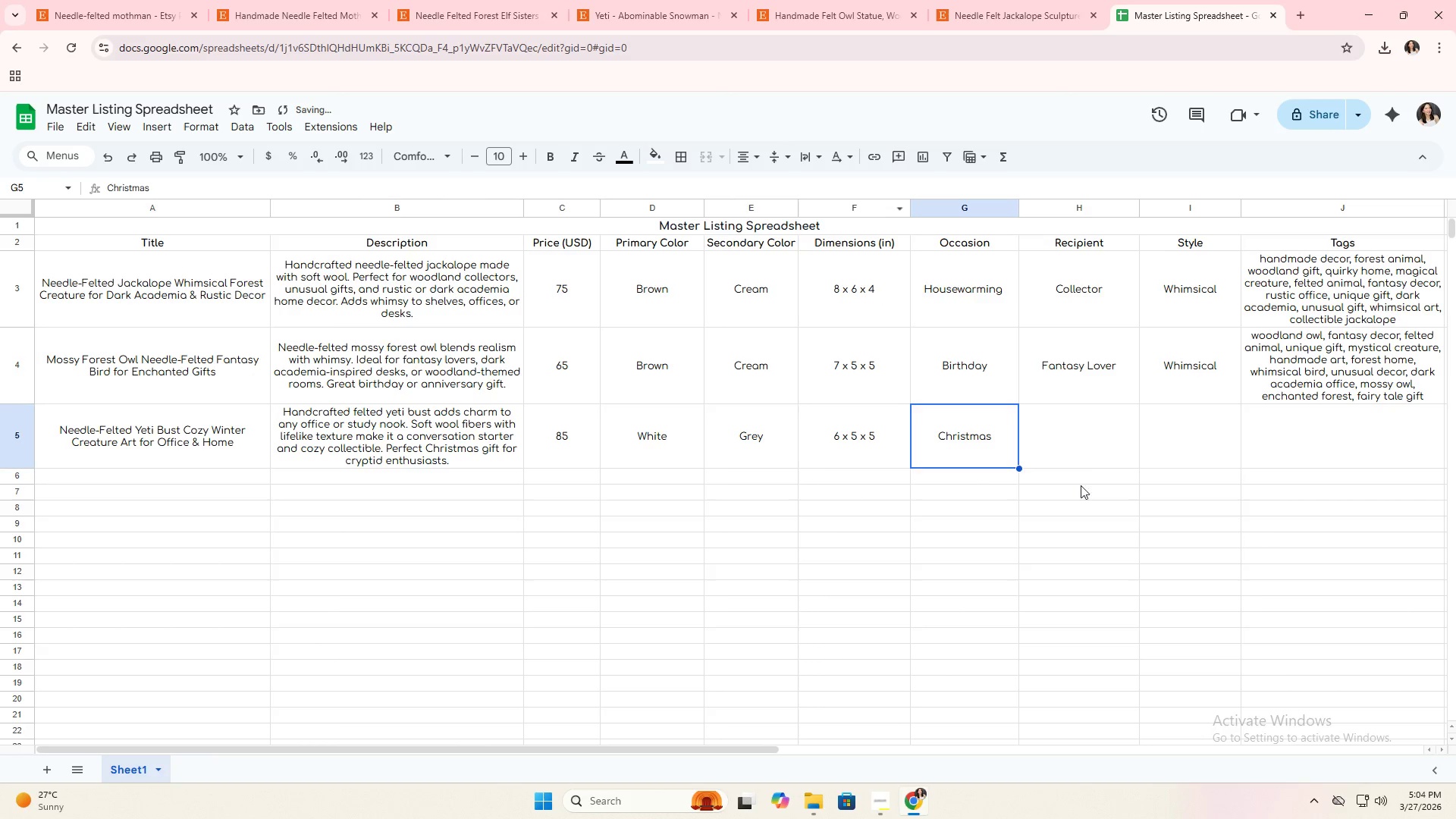 
left_click([1072, 437])
 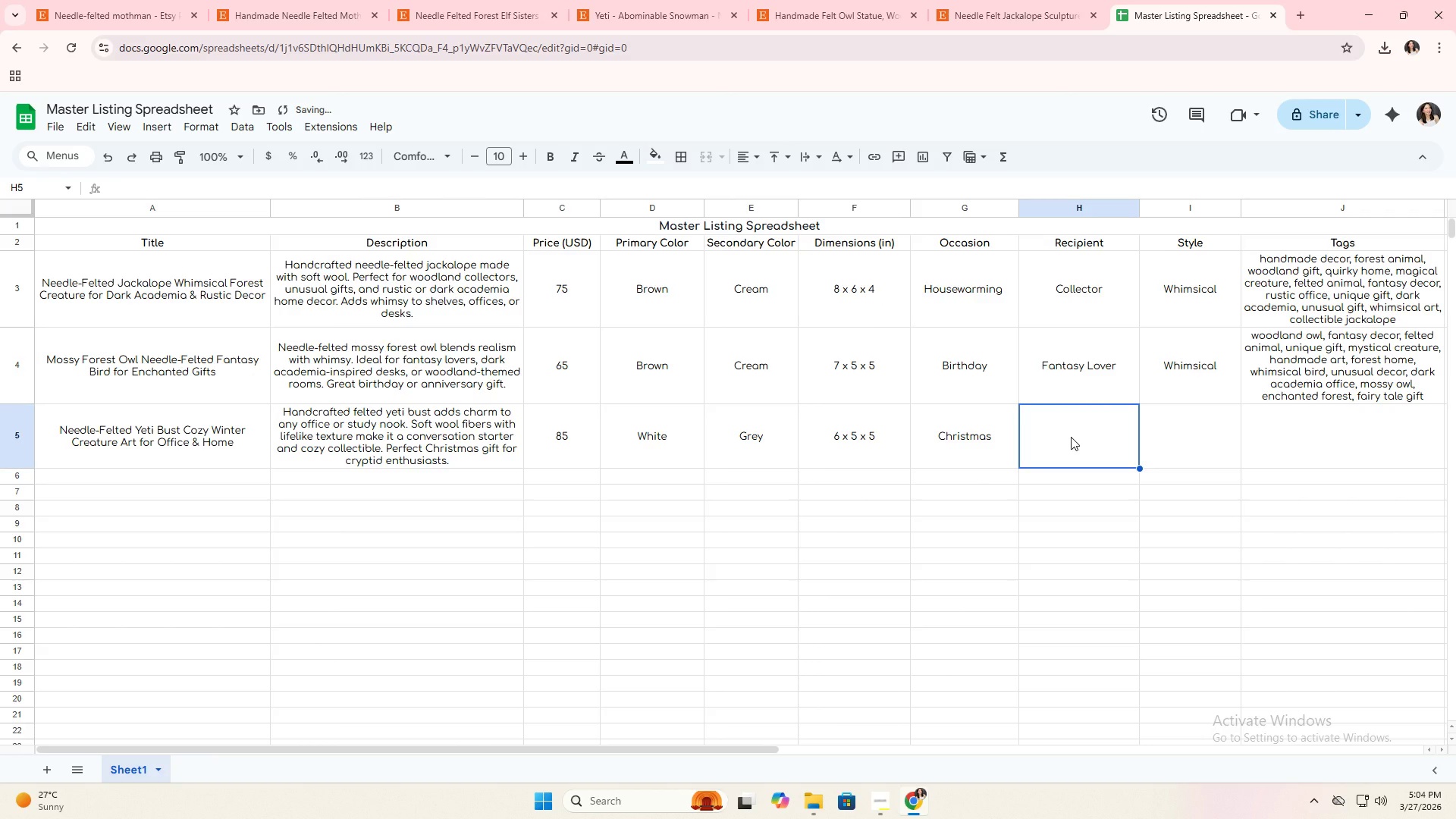 
type(Cryptid Enthusiast)
 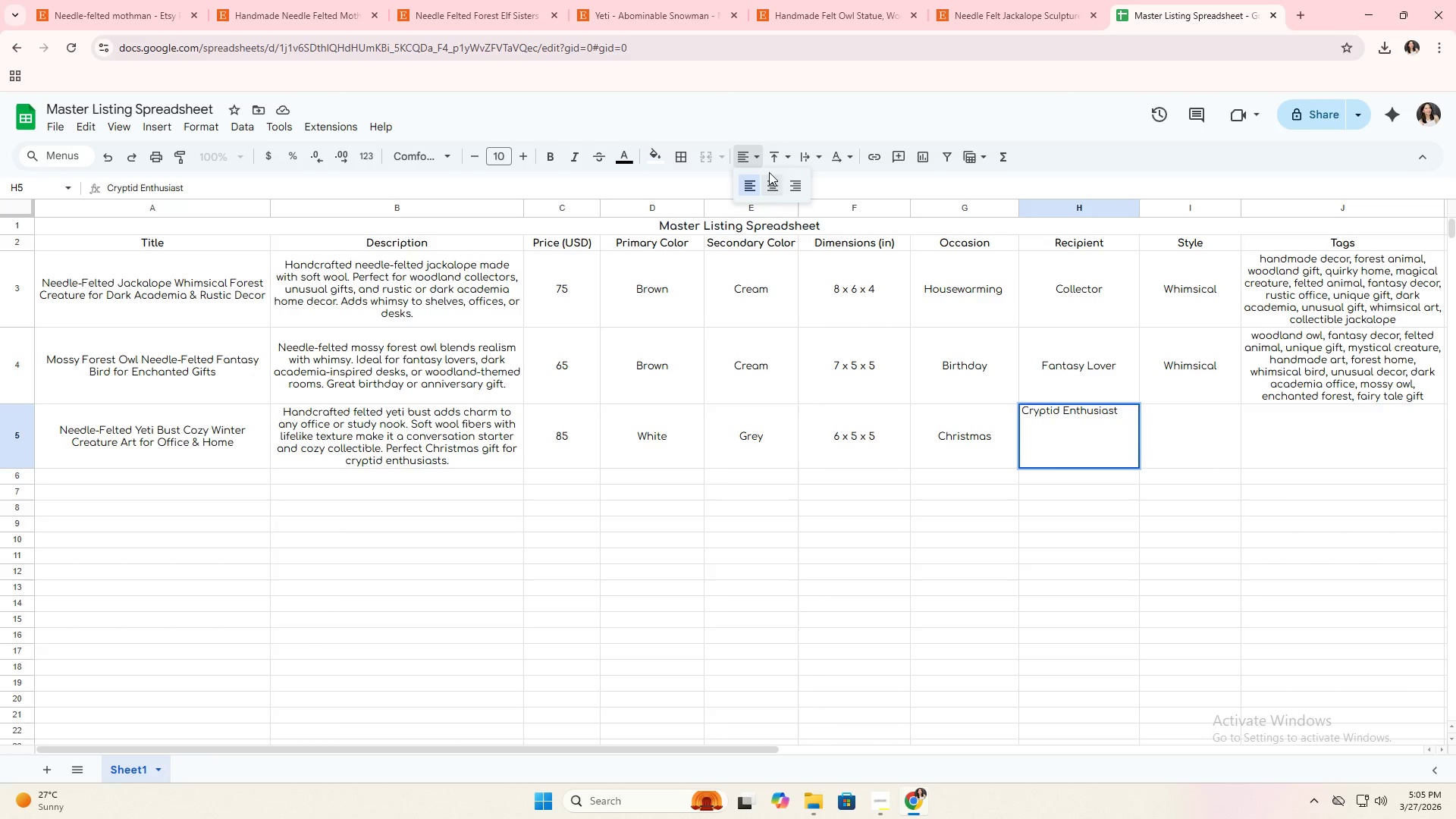 
double_click([774, 157])
 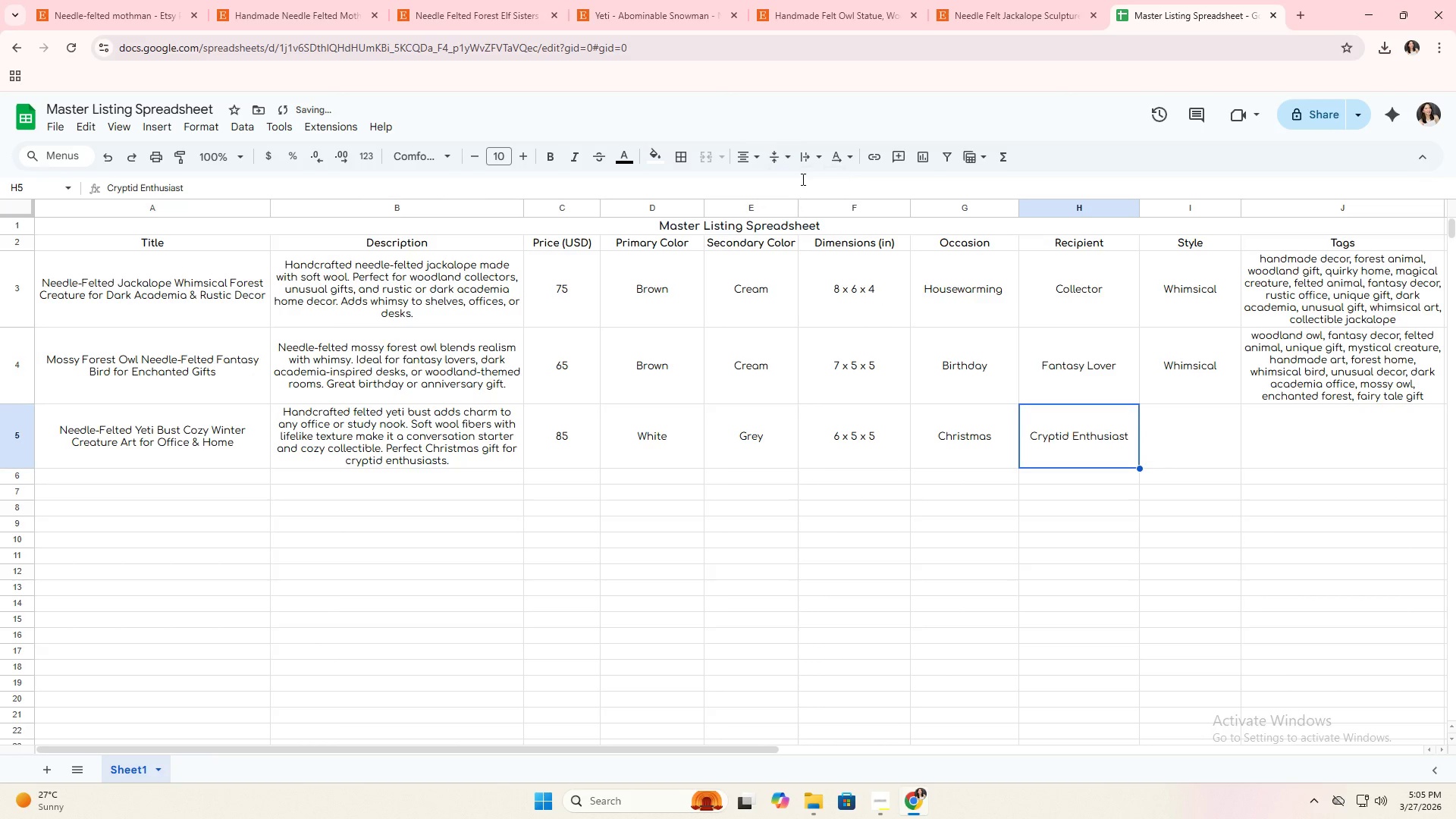 
double_click([807, 162])
 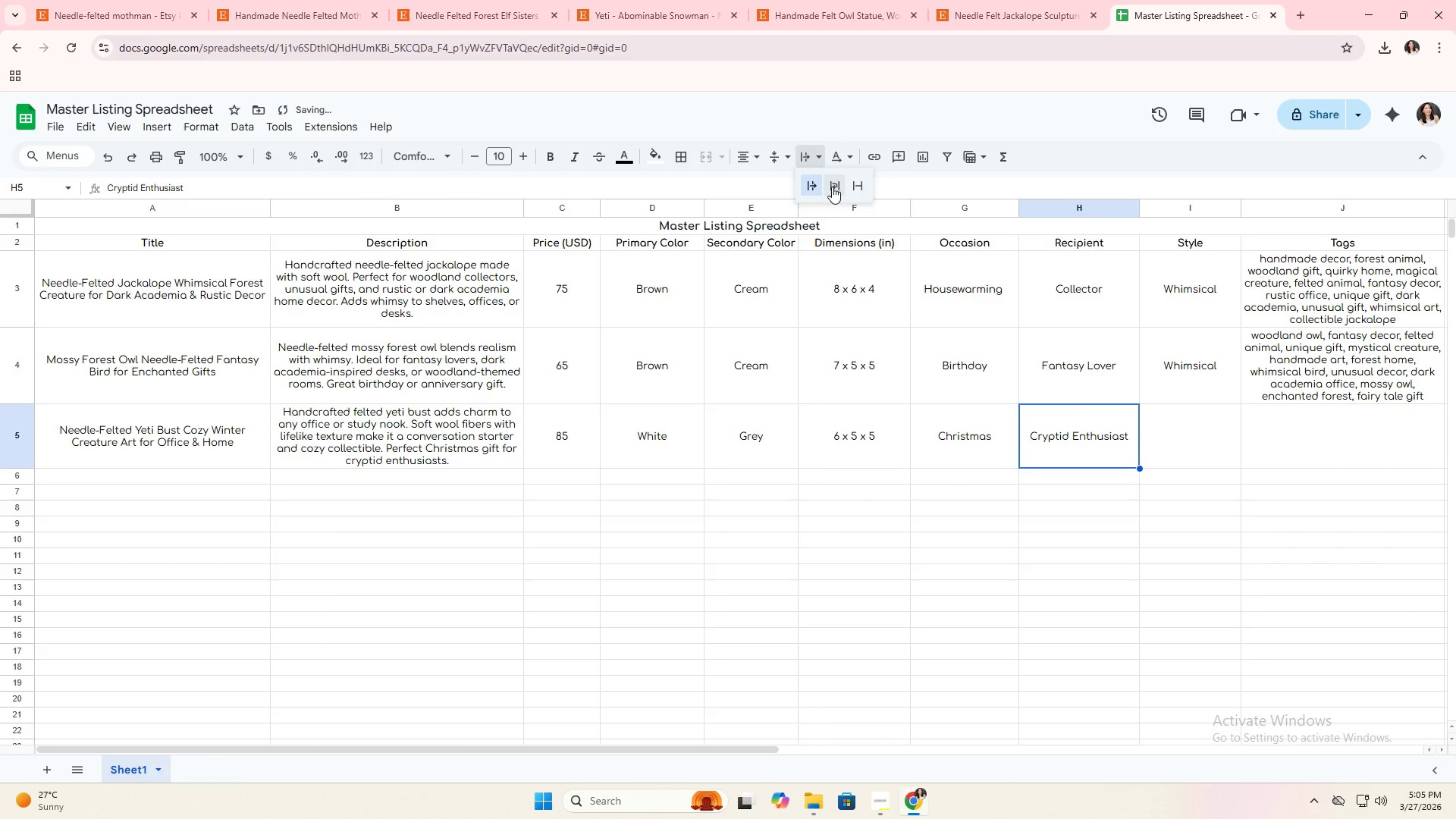 
left_click([833, 187])
 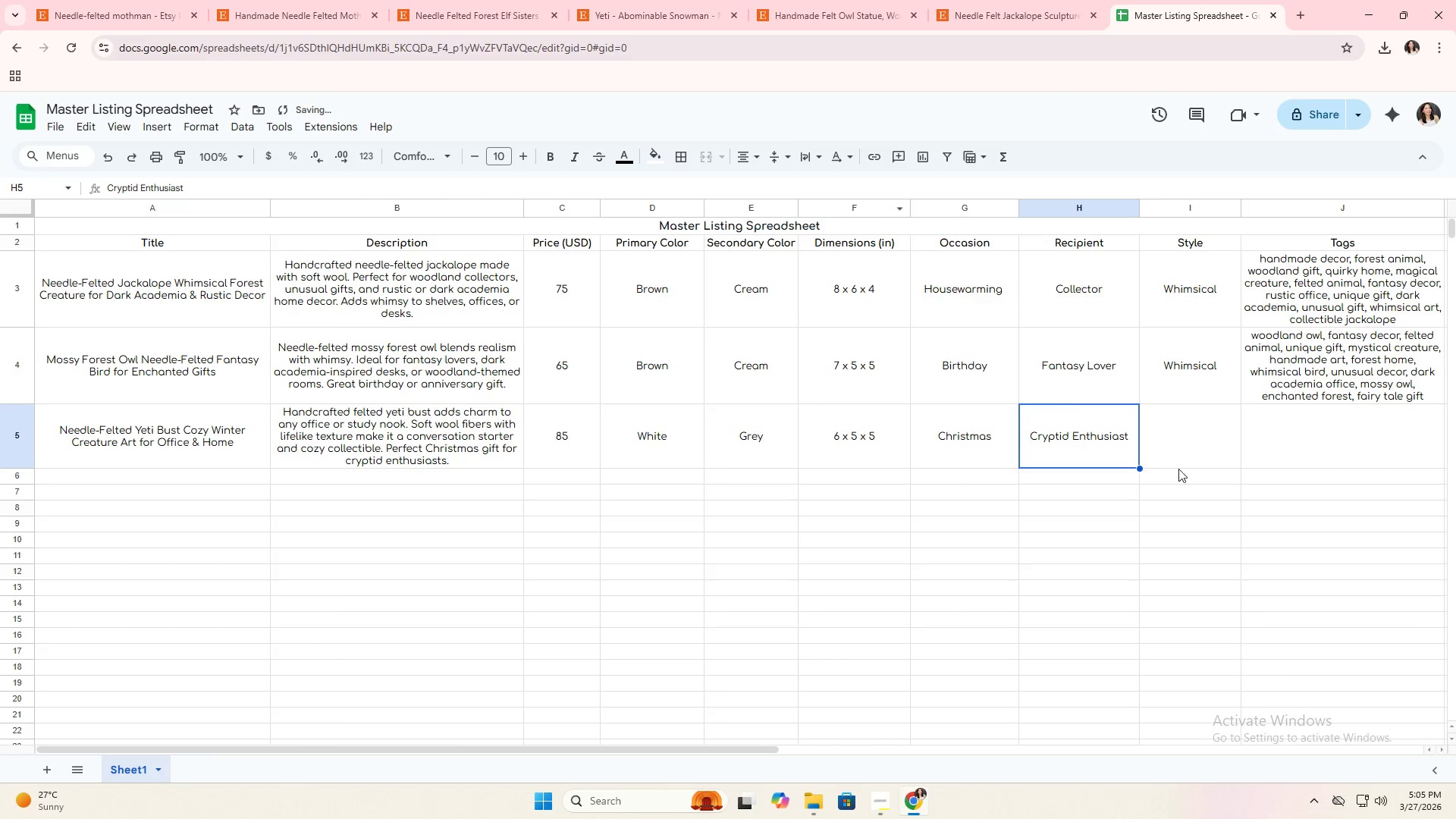 
left_click([1181, 457])
 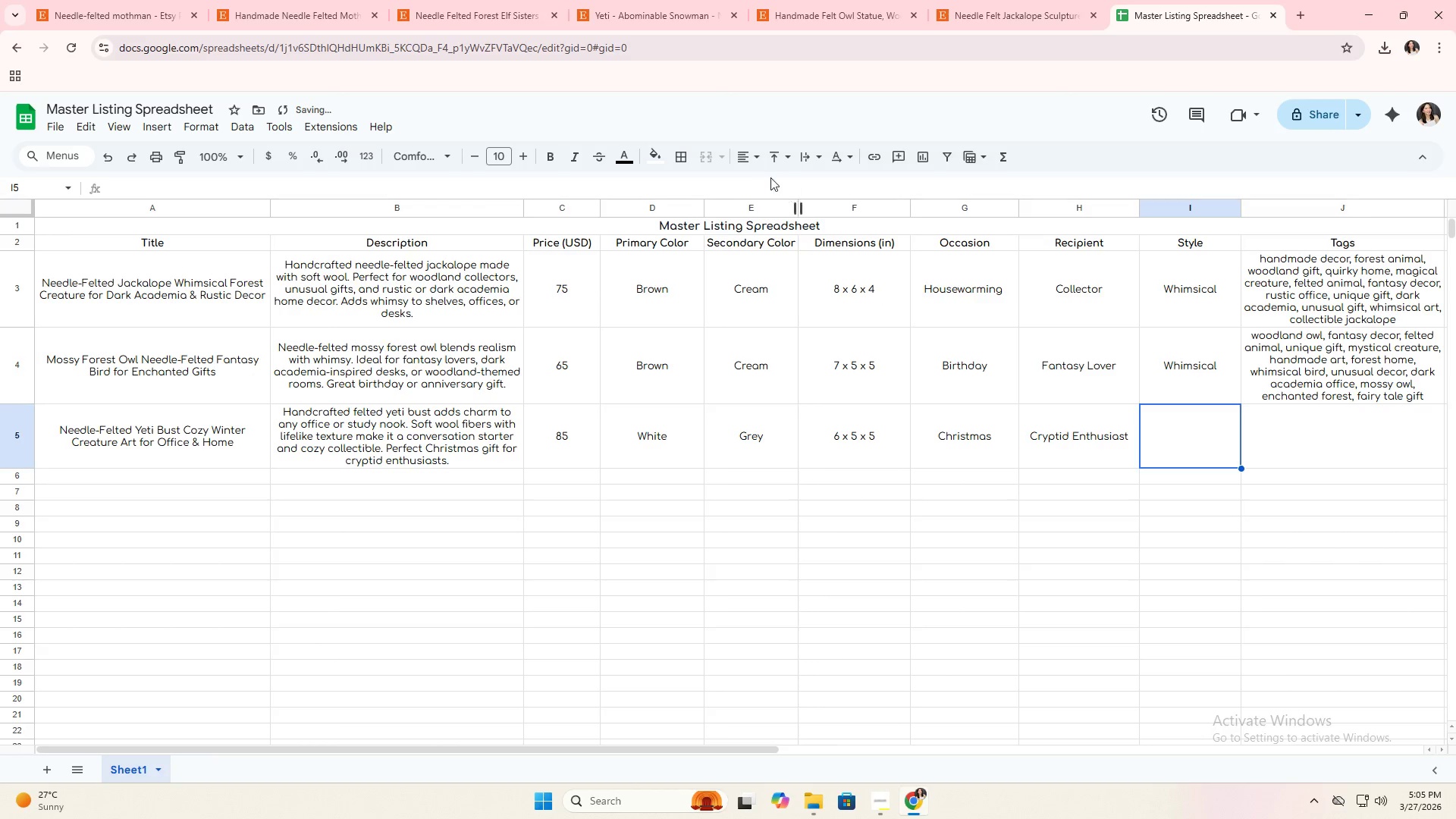 
left_click([755, 156])
 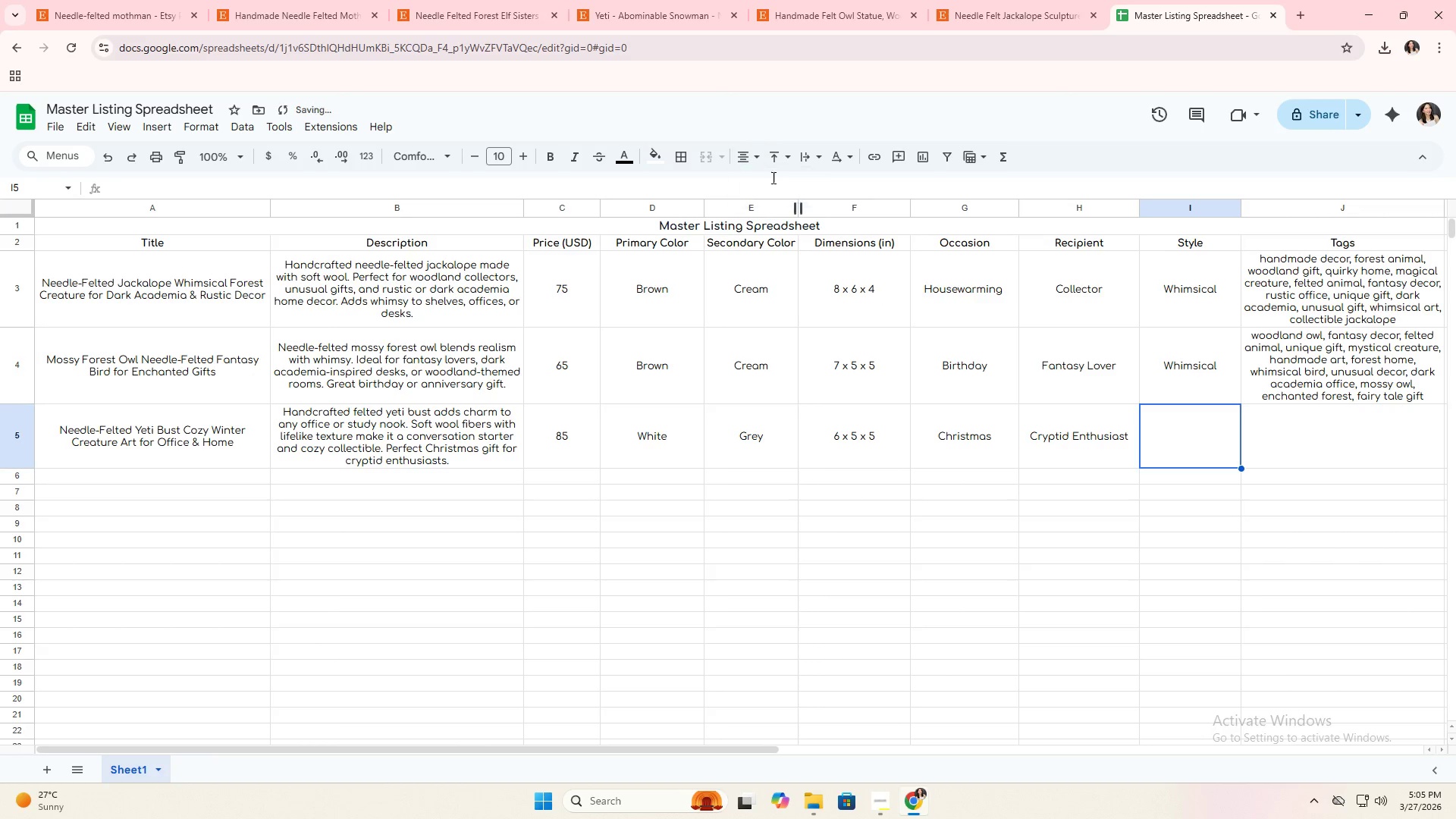 
triple_click([774, 154])
 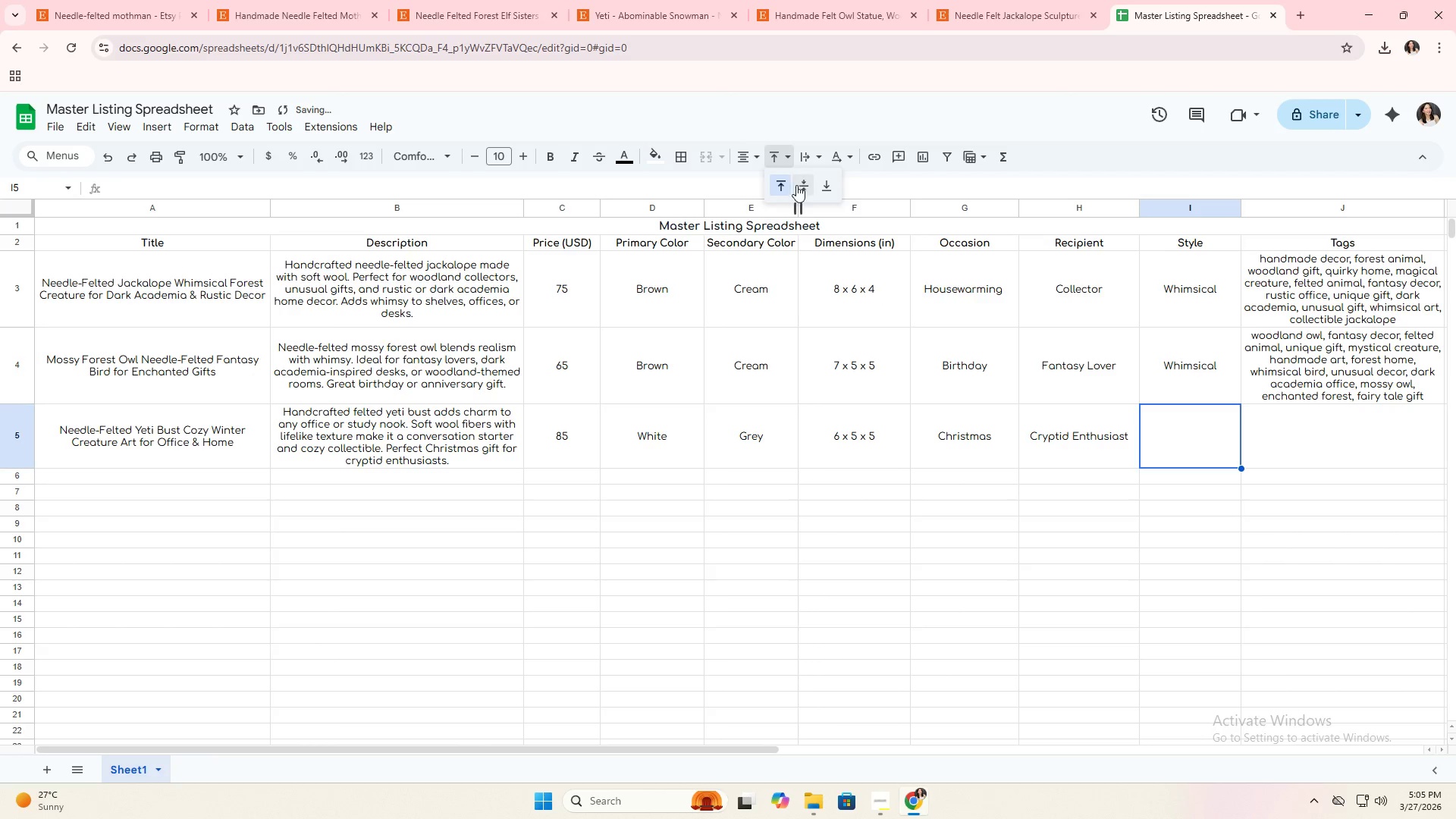 
triple_click([798, 185])
 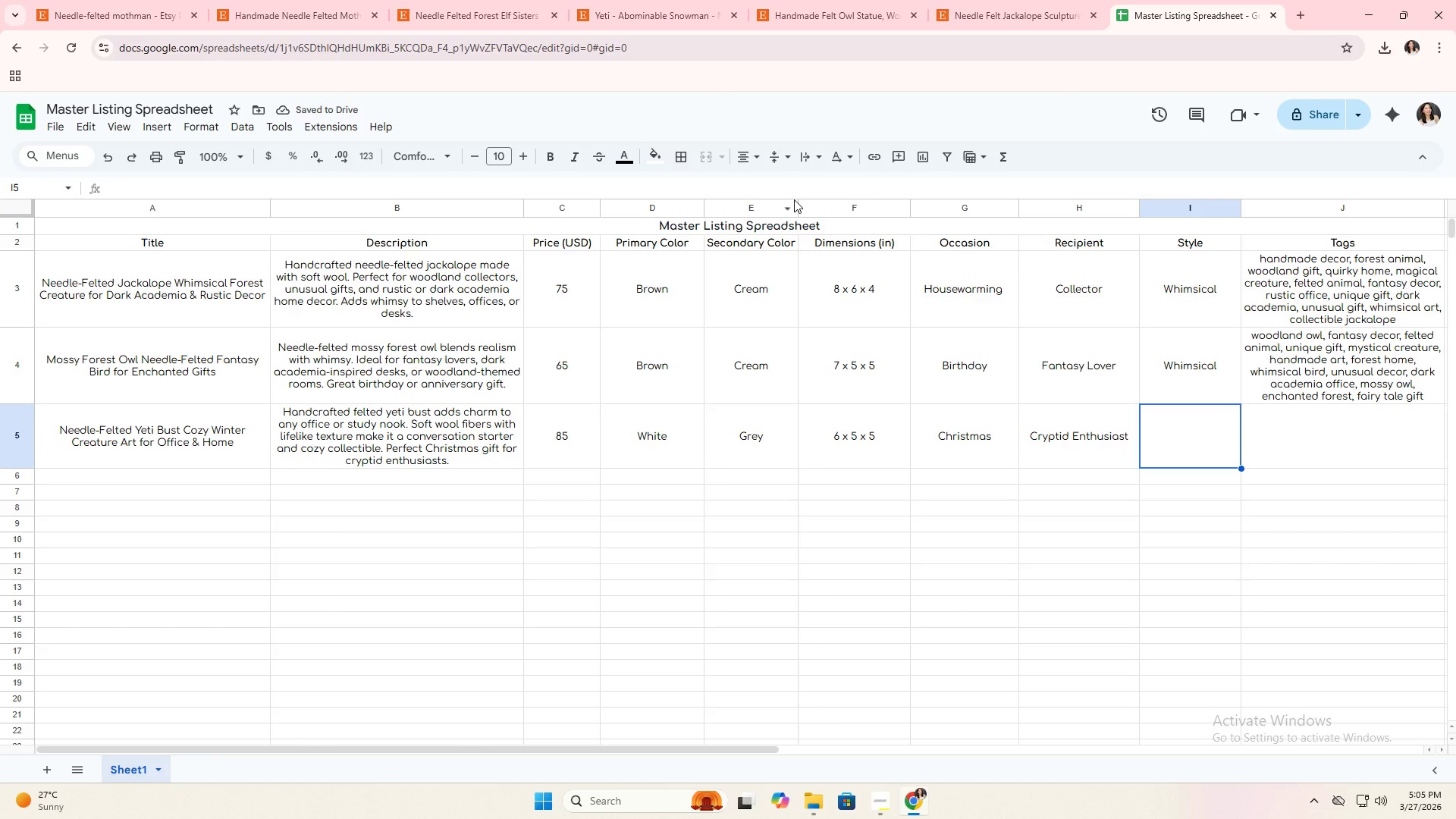 
key(CapsLock)
 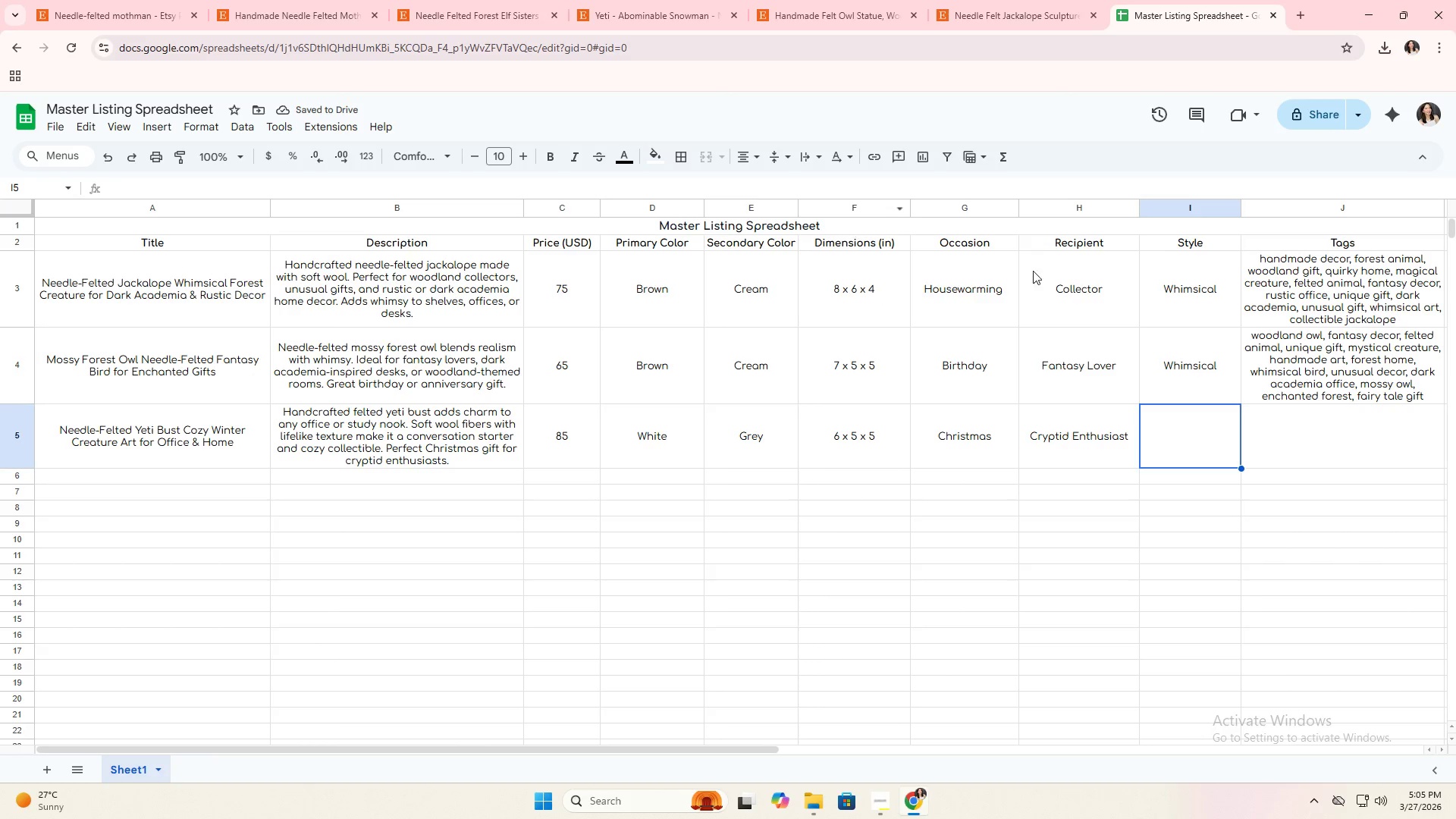 
type(Eccc)
key(Backspace)
type(entric)
 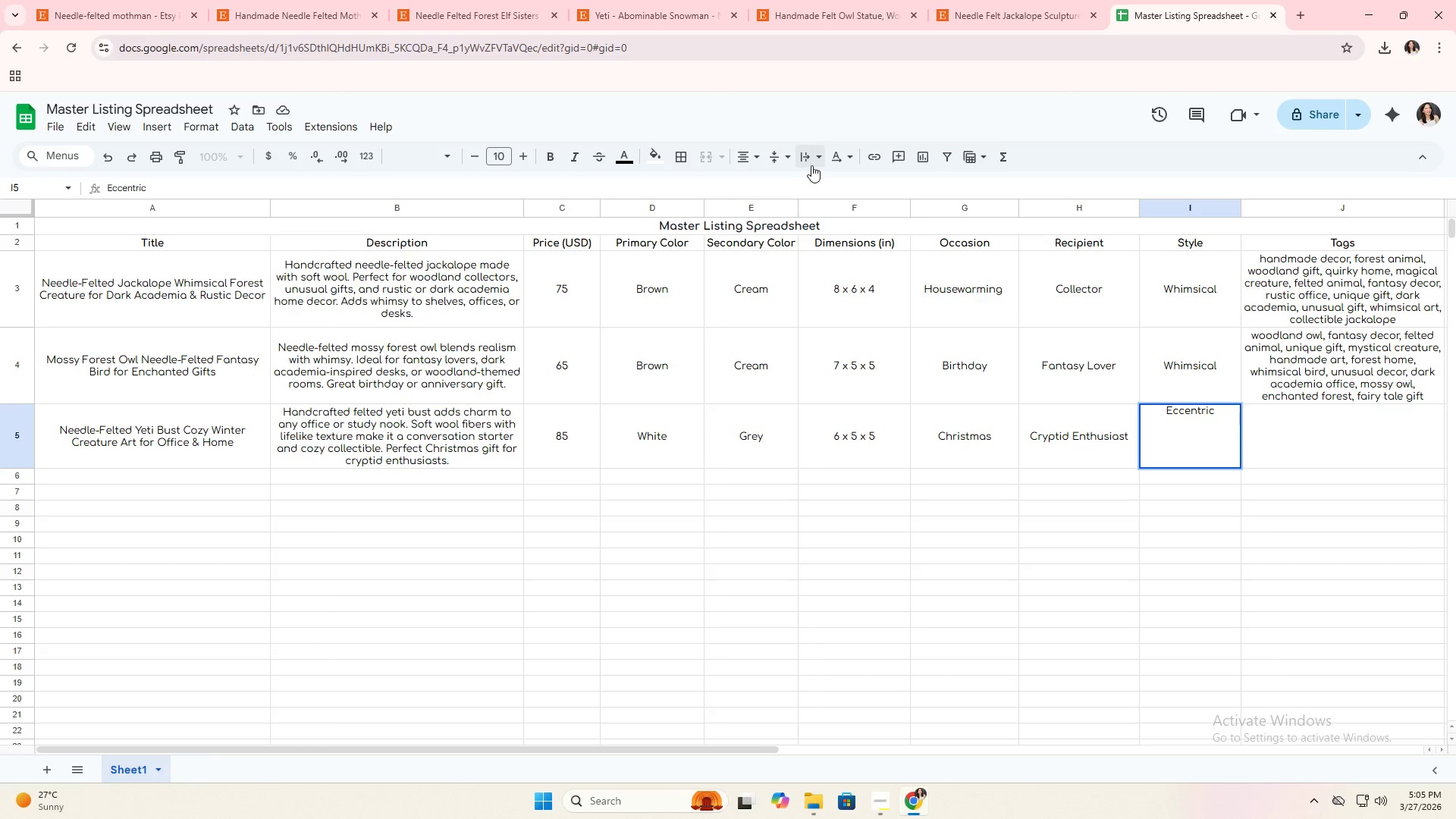 
double_click([836, 185])
 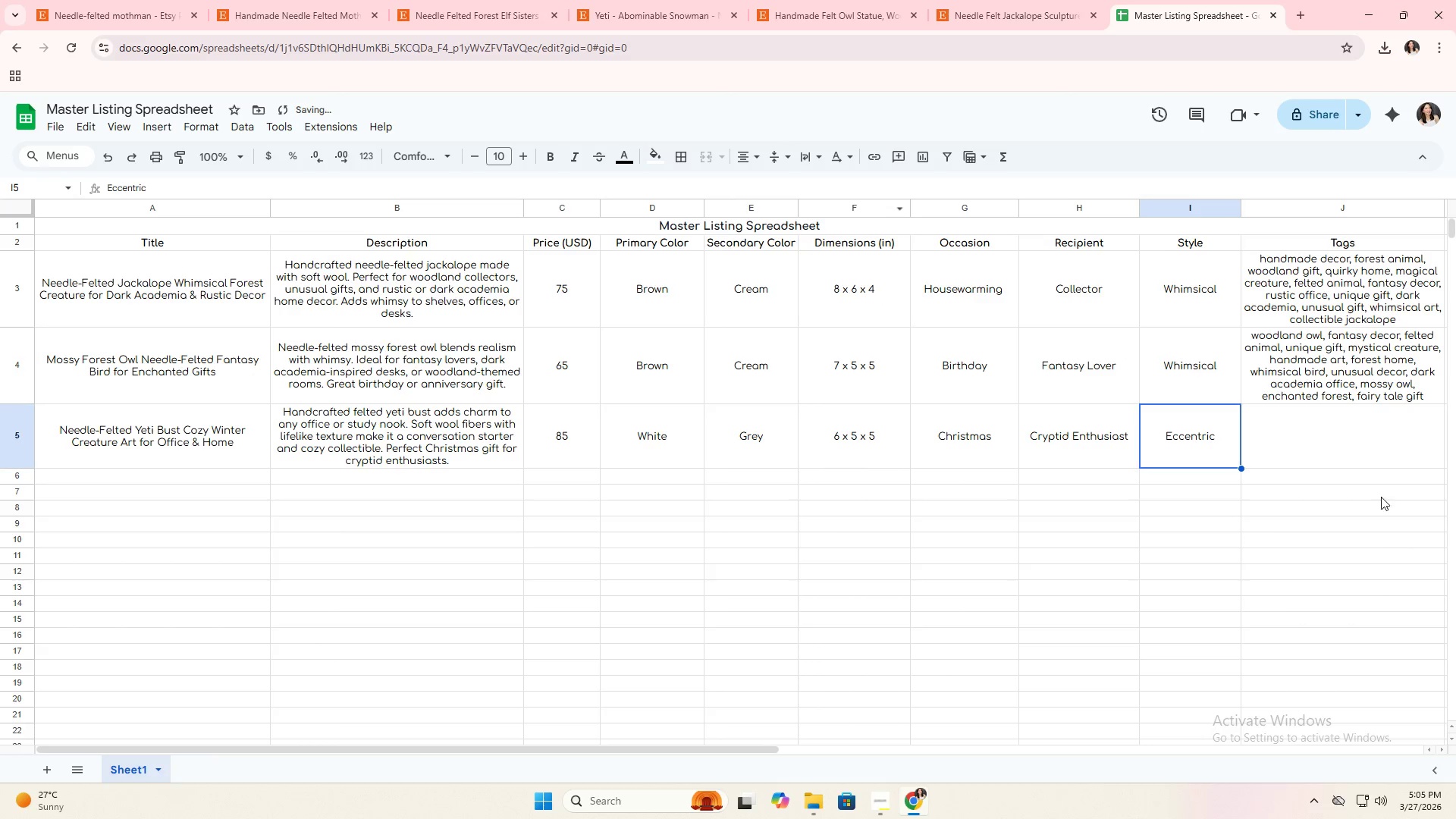 
left_click([1356, 465])
 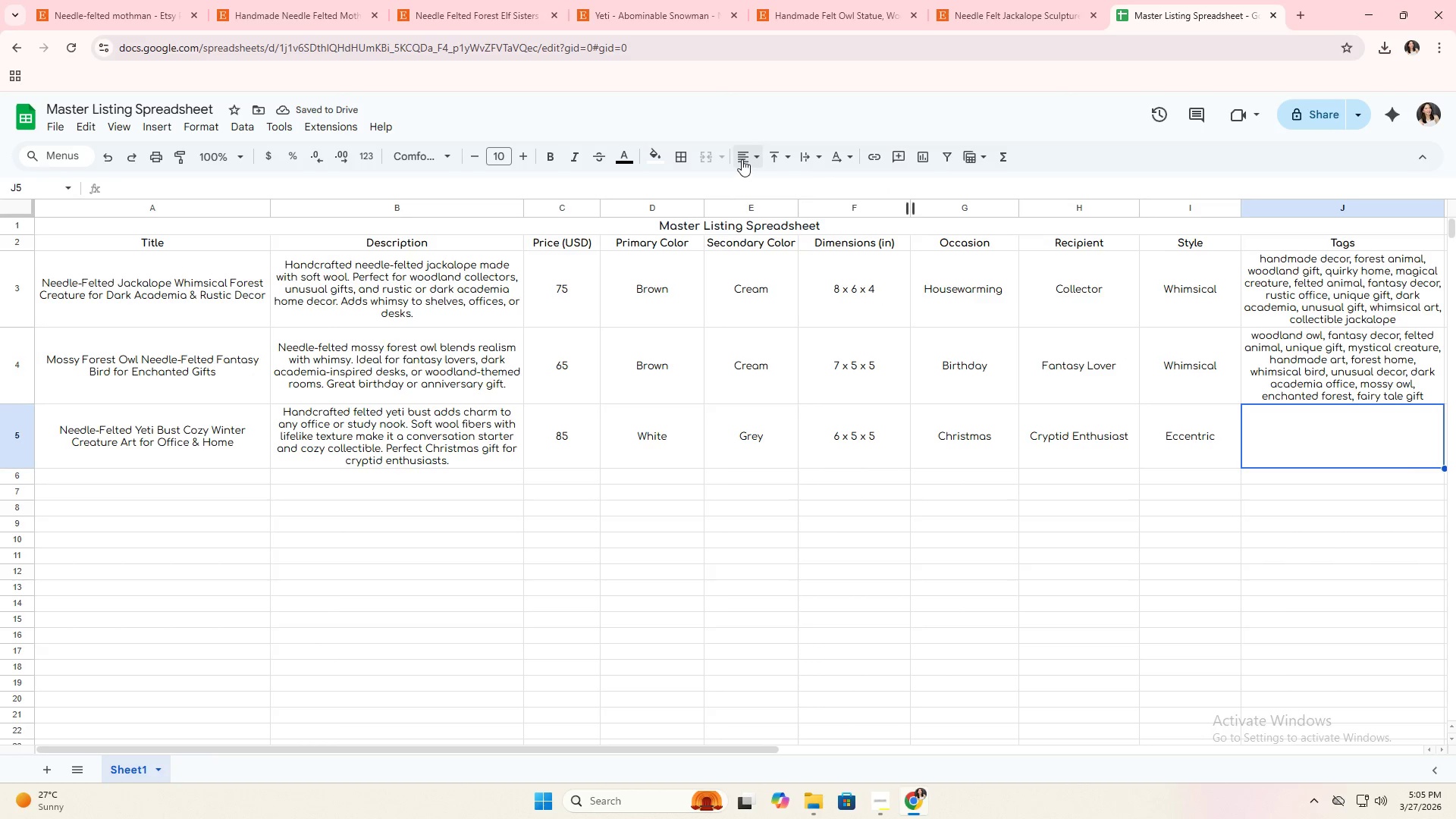 
double_click([775, 184])
 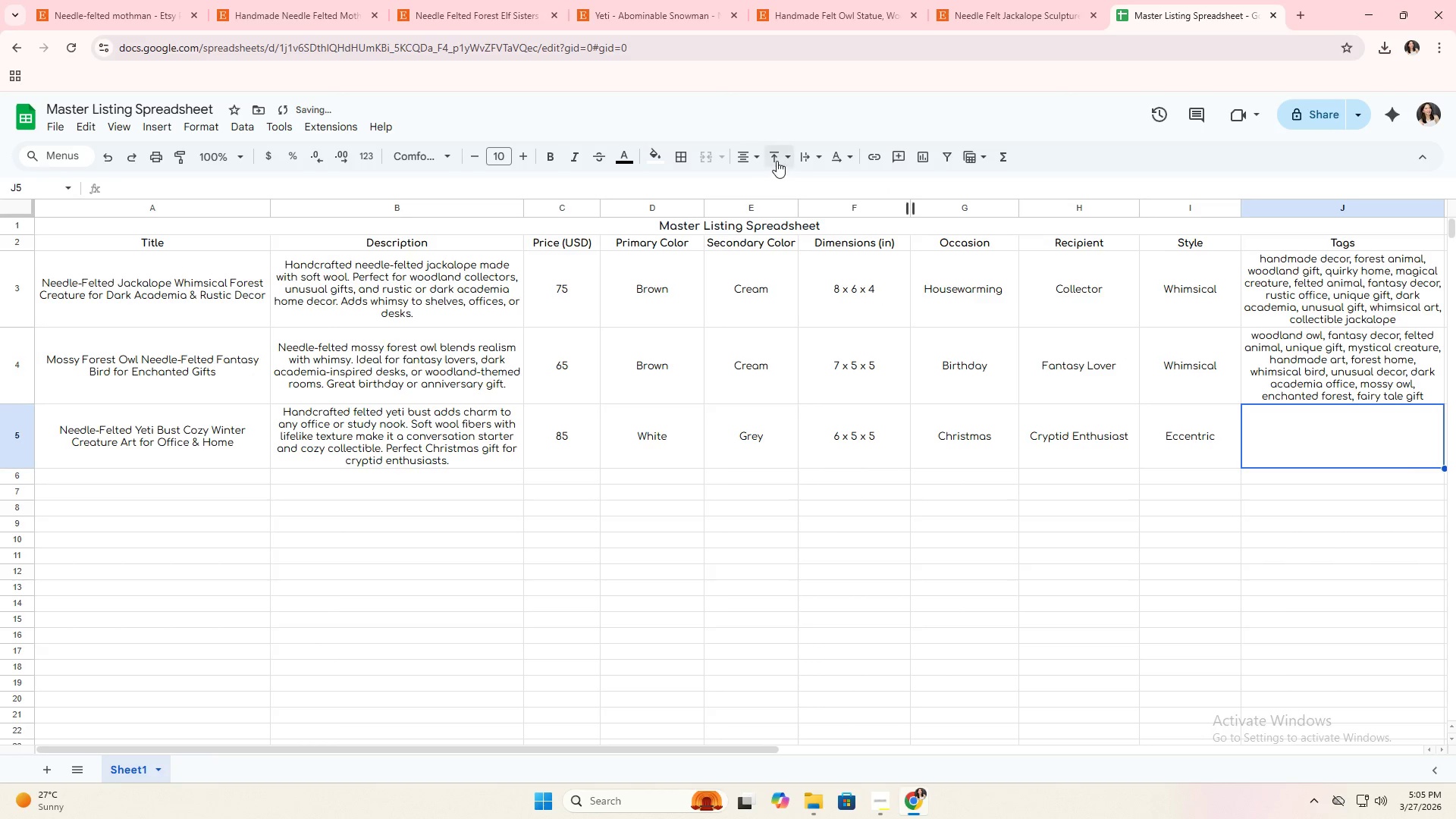 
triple_click([777, 160])
 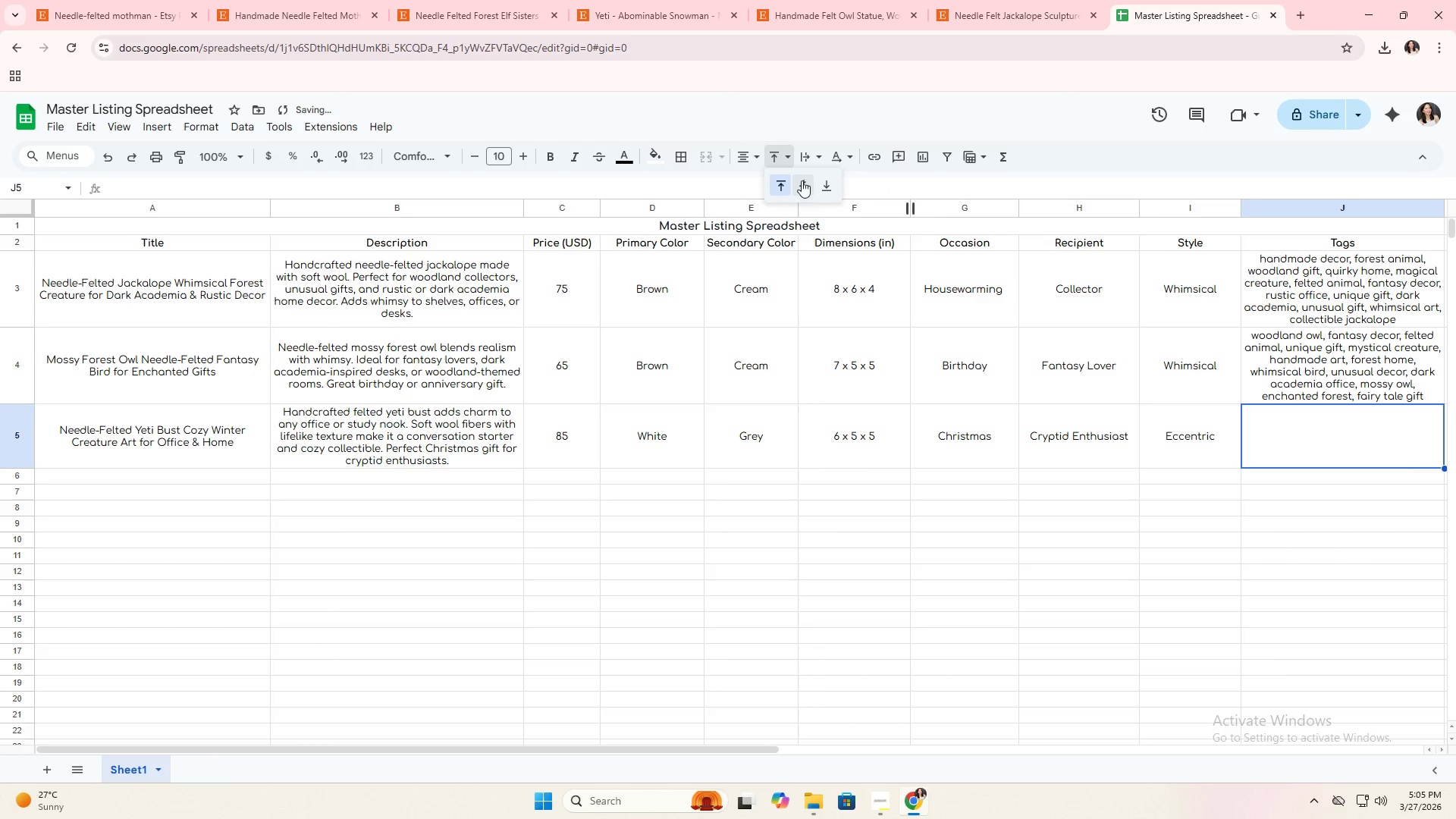 
triple_click([806, 182])
 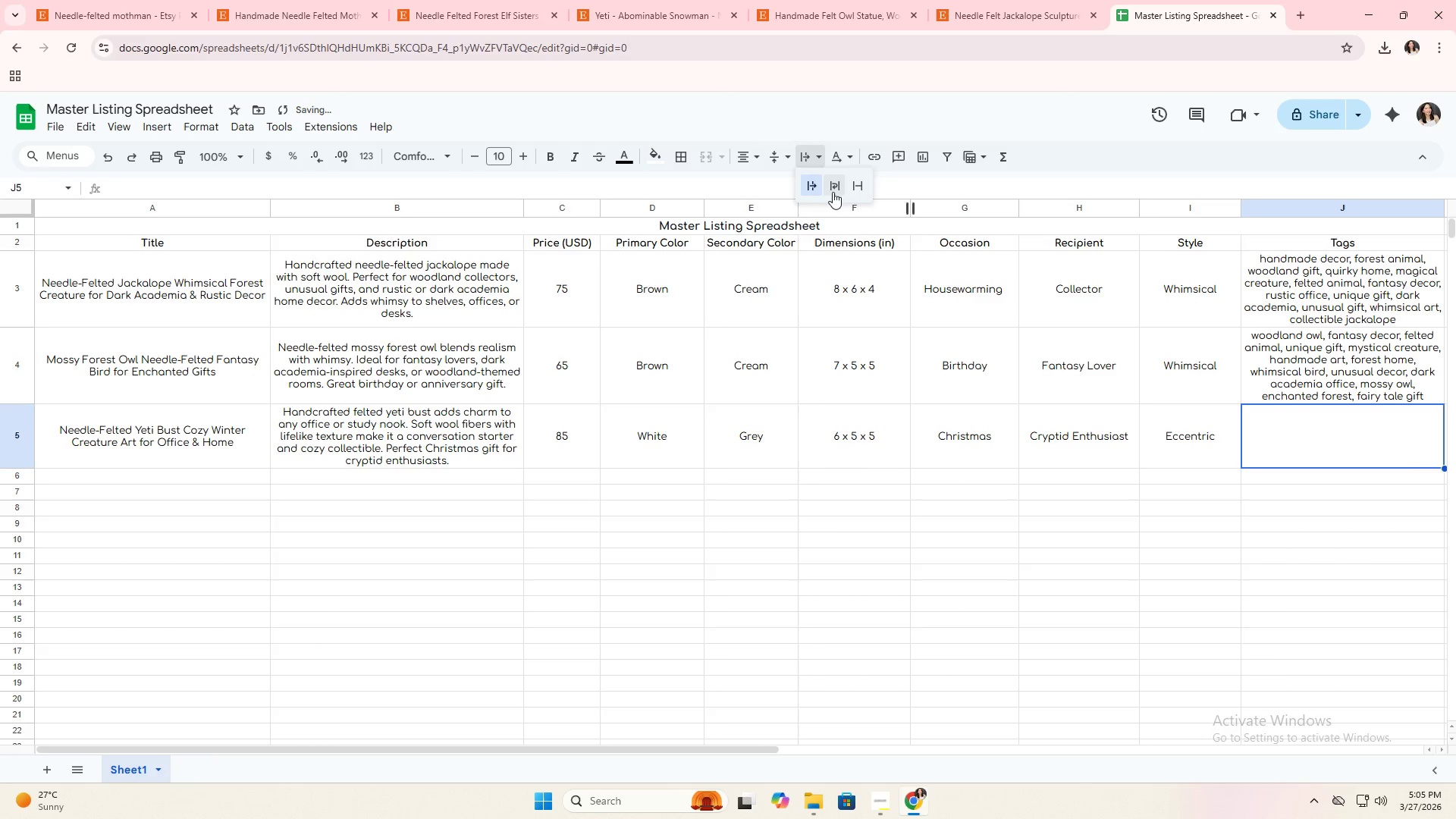 
double_click([837, 192])
 